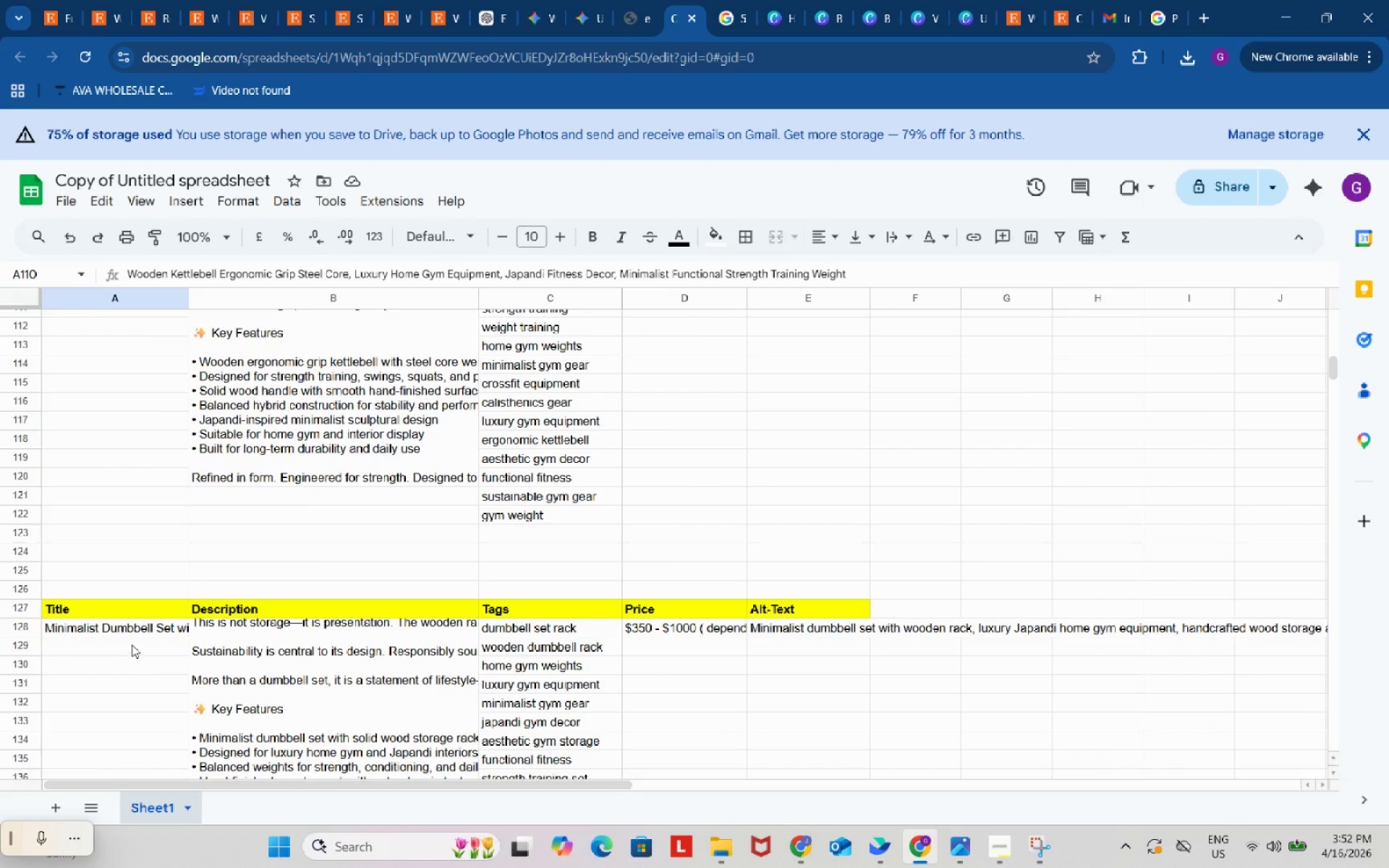 
left_click([130, 636])
 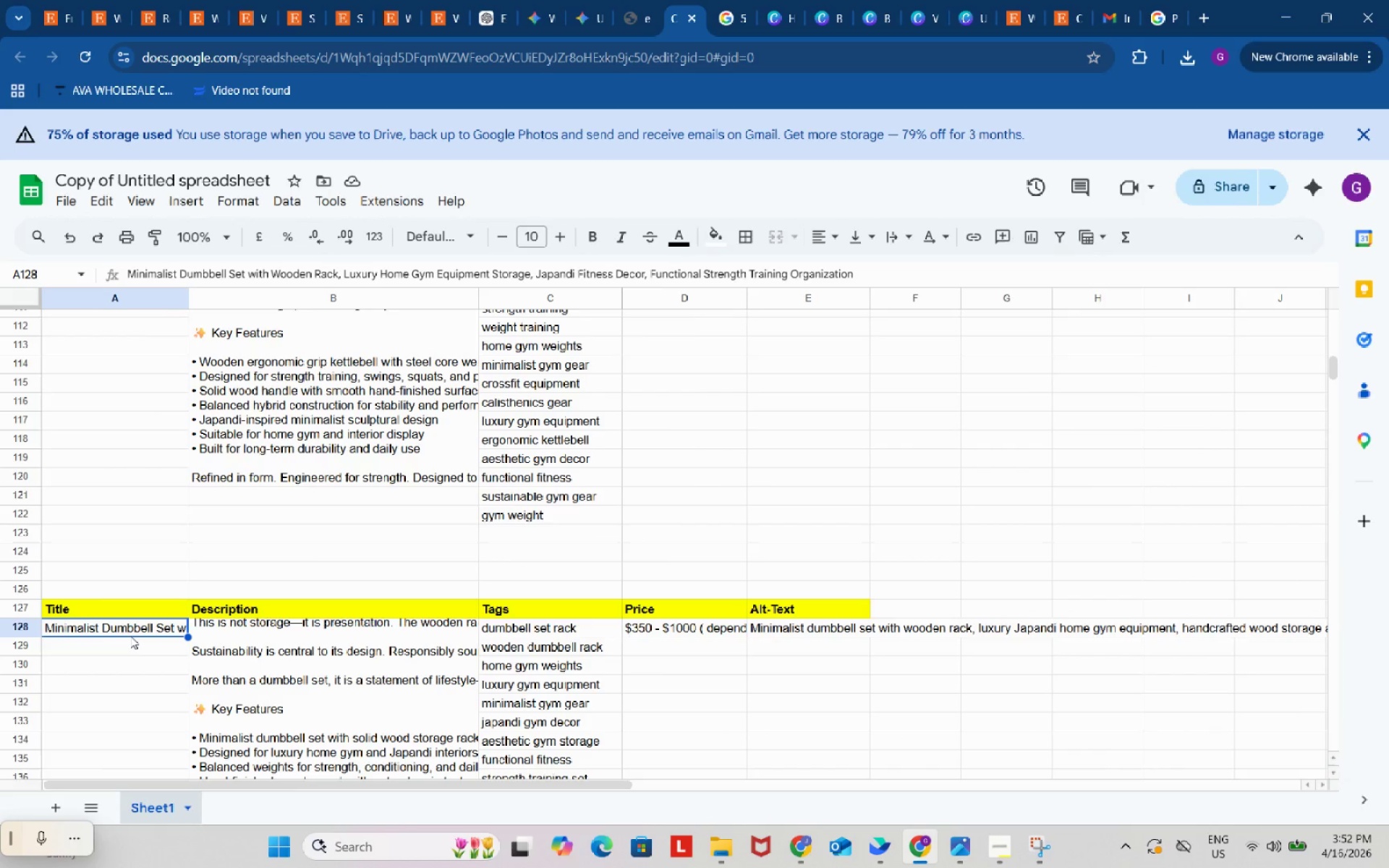 
key(Control+C)
 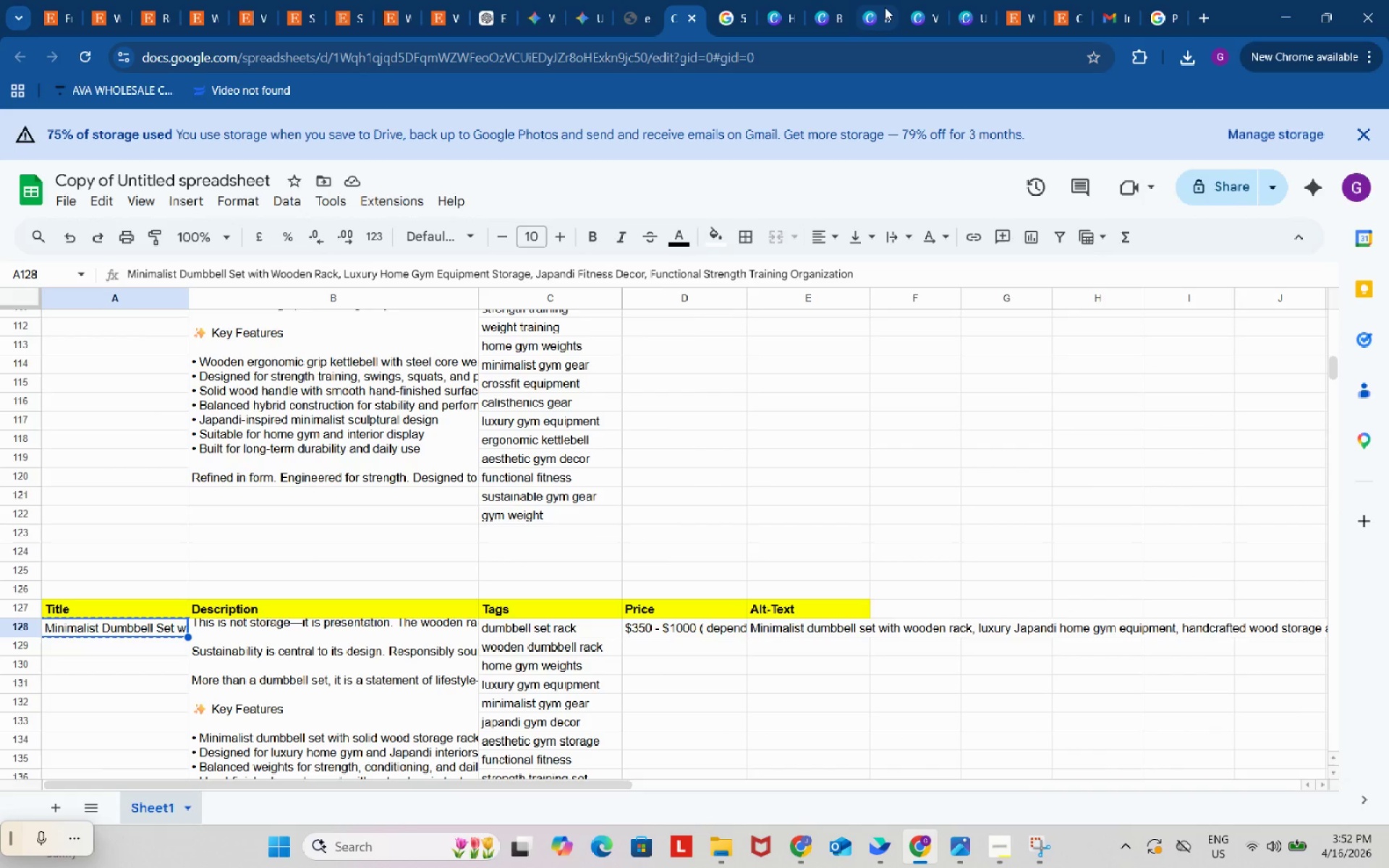 
left_click([885, 3])
 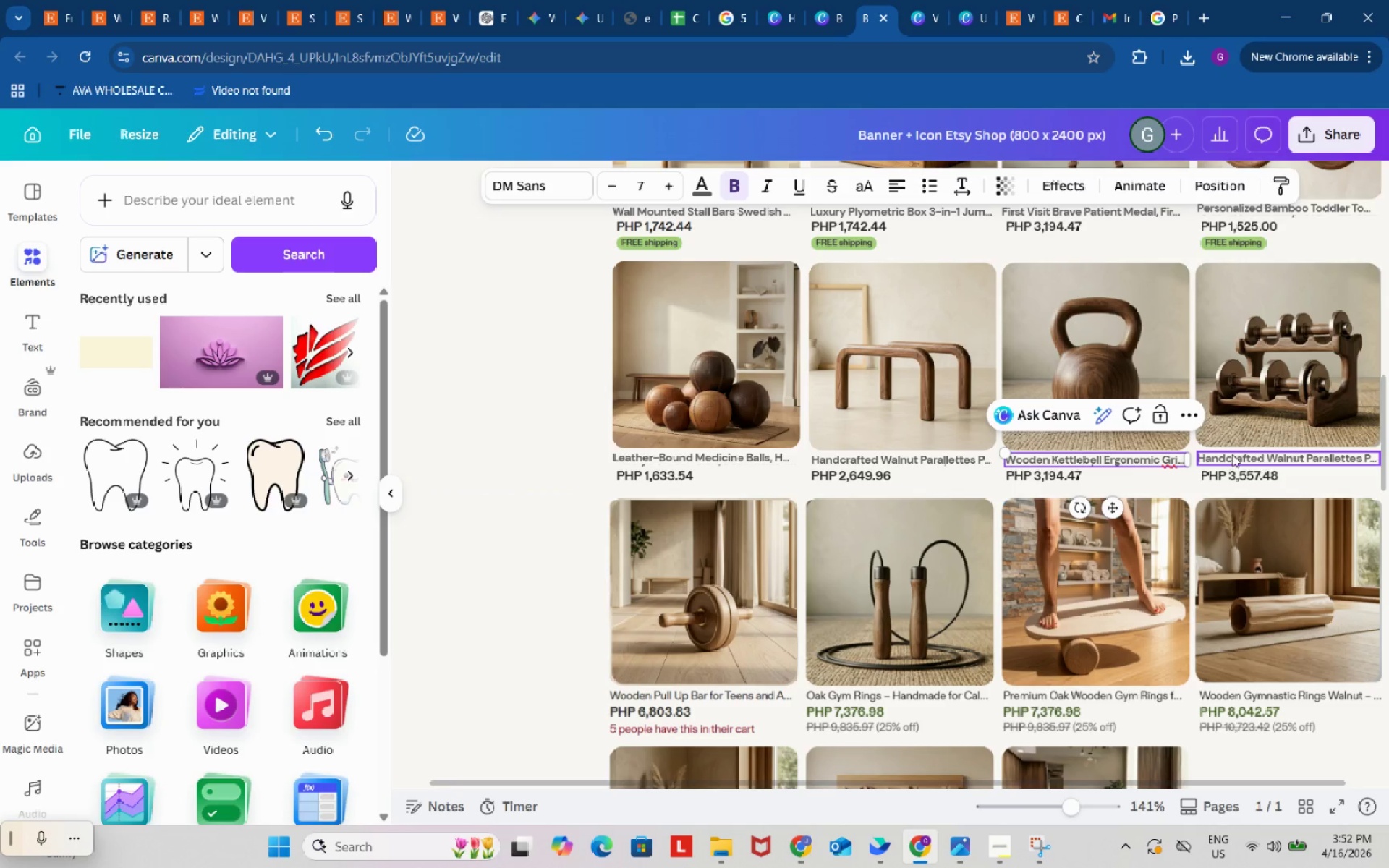 
left_click([1232, 454])
 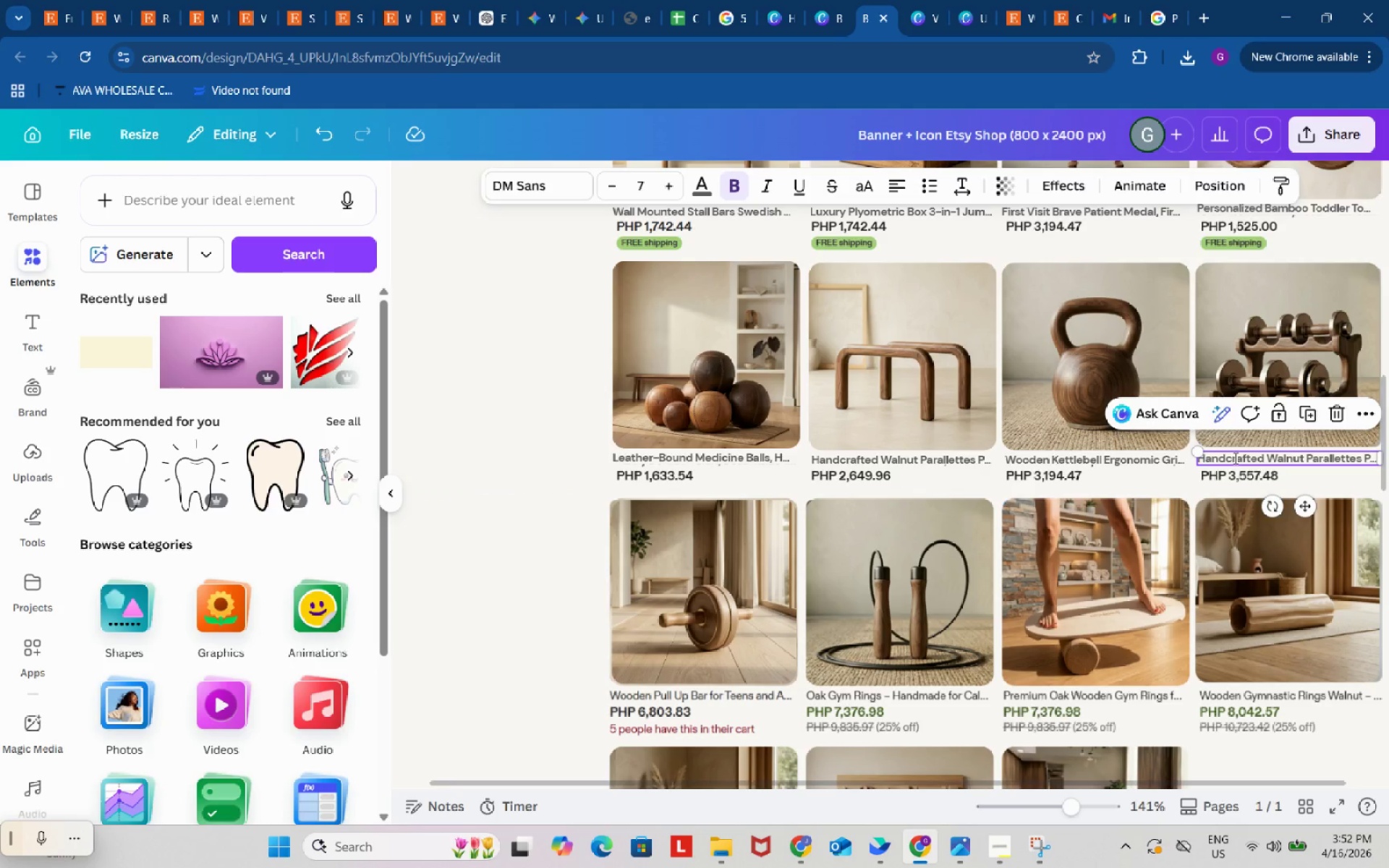 
double_click([1234, 456])
 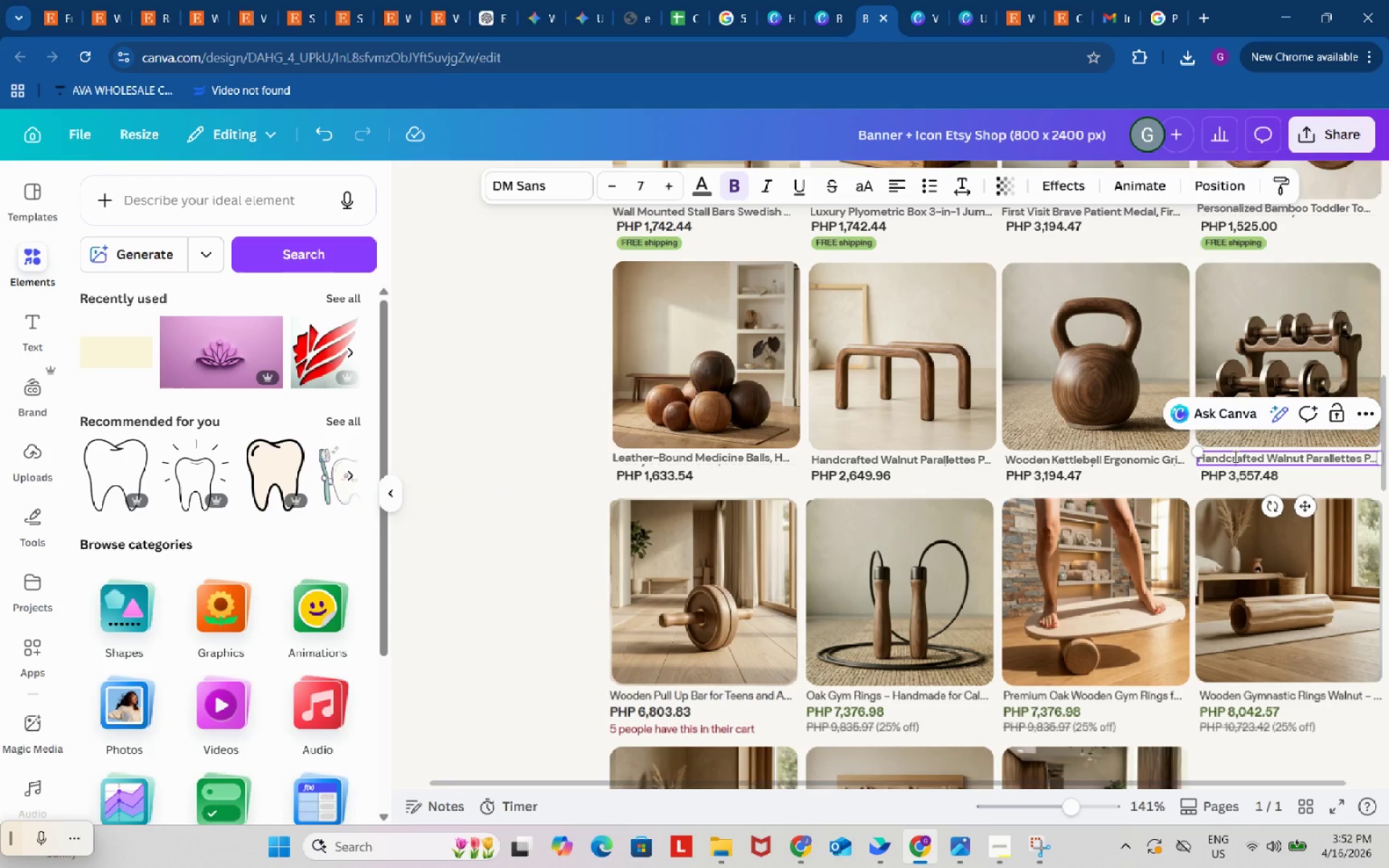 
key(Control+A)
 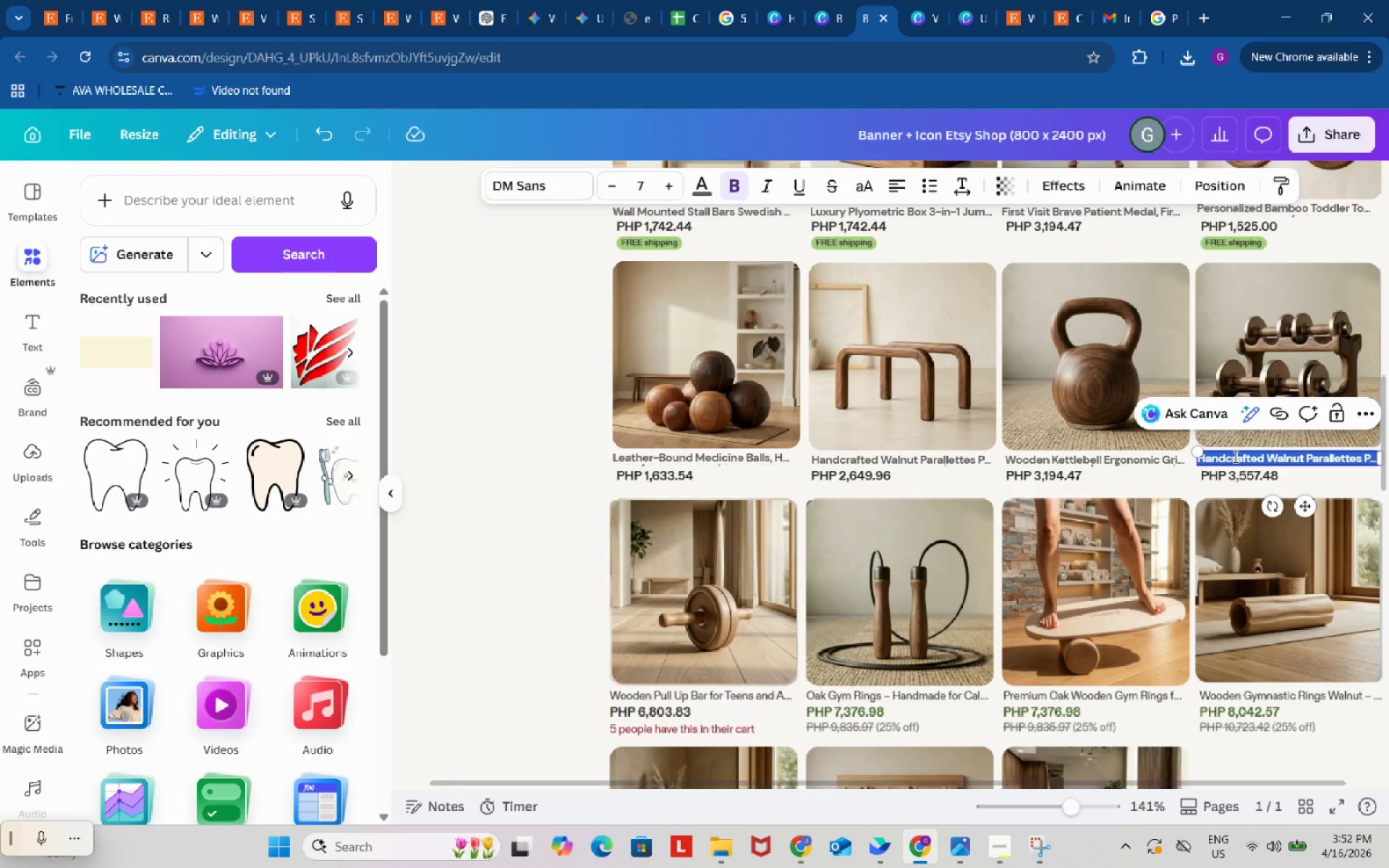 
key(Control+V)
 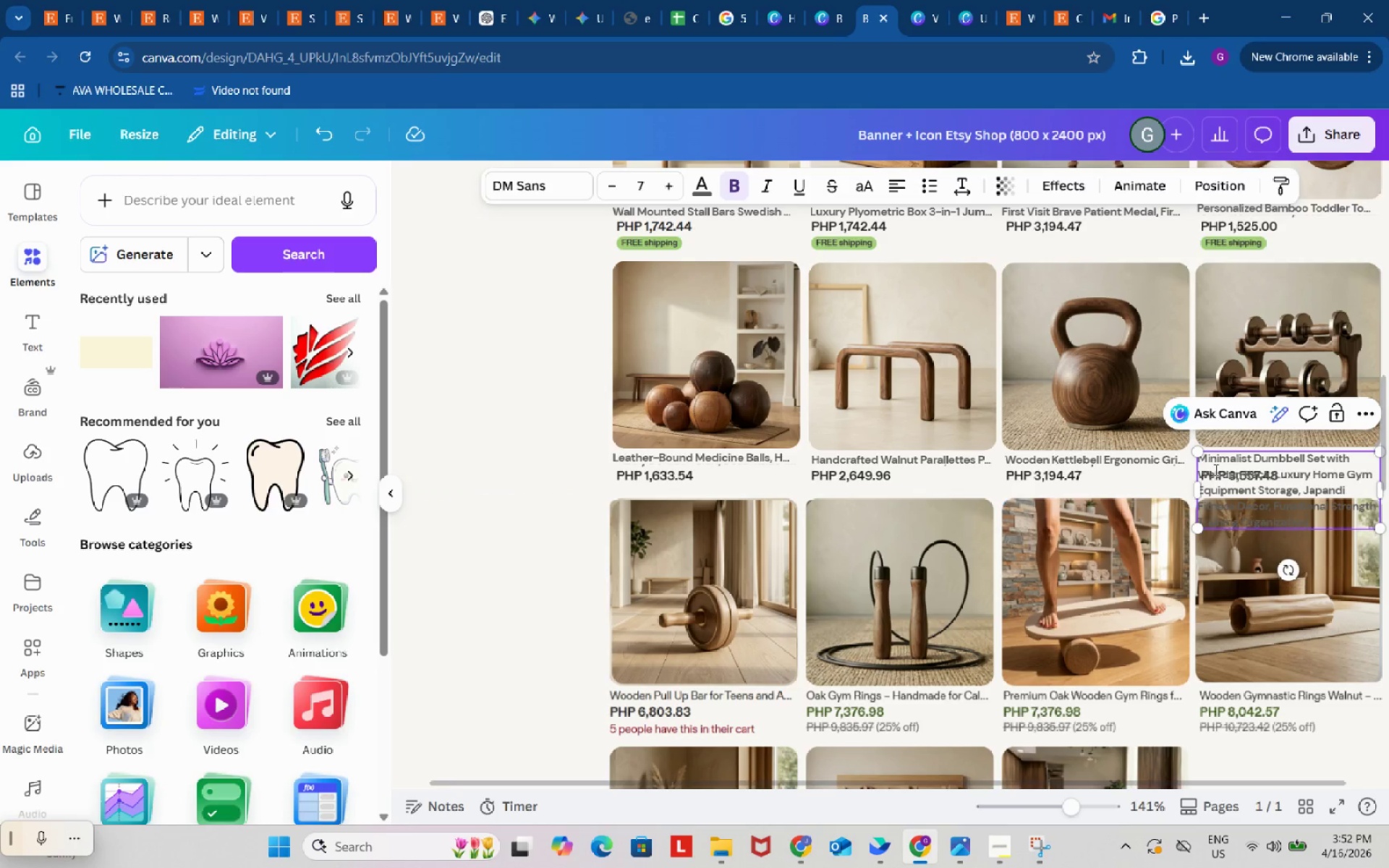 
left_click_drag(start_coordinate=[1214, 469], to_coordinate=[1325, 524])
 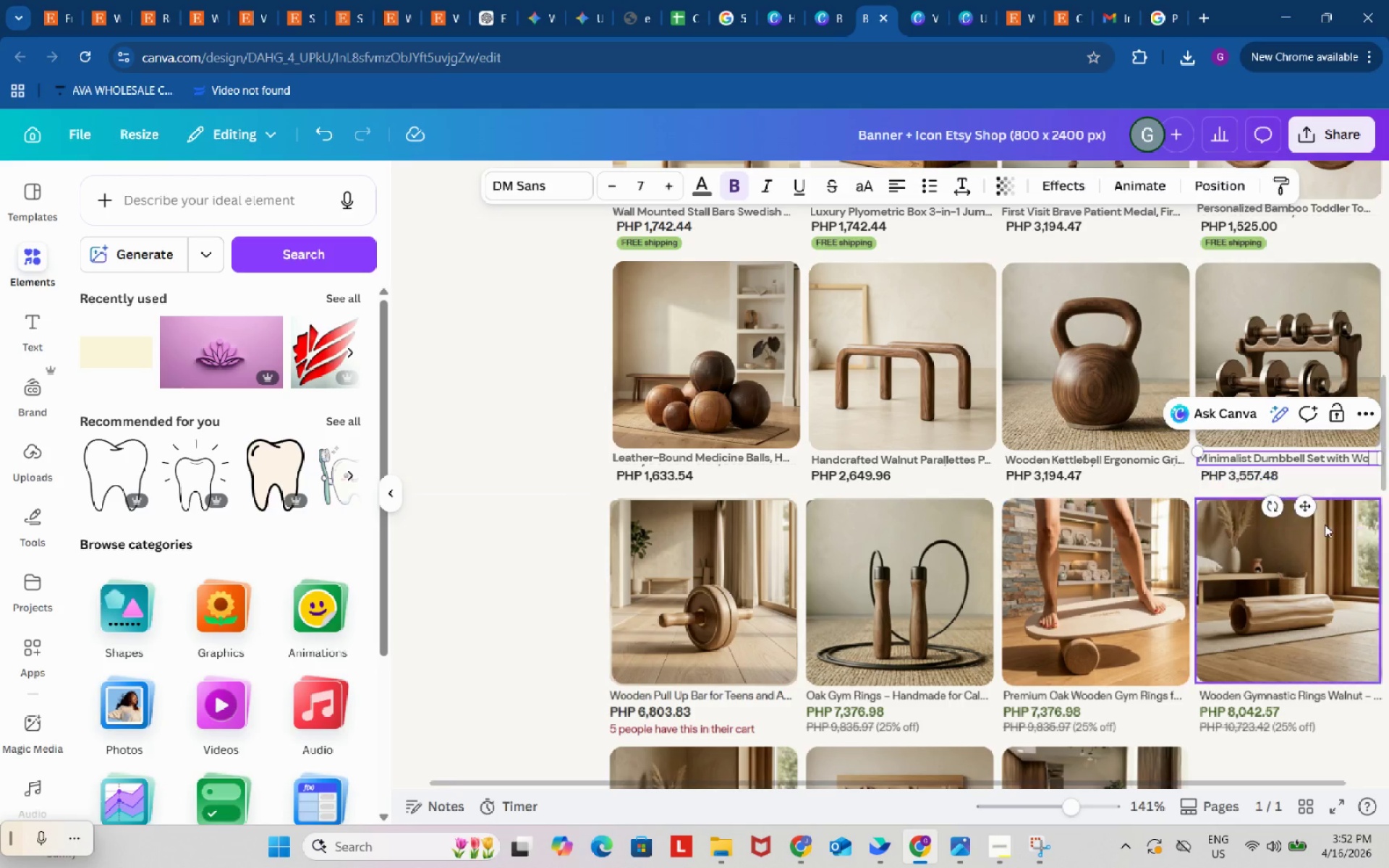 
key(Backspace)
 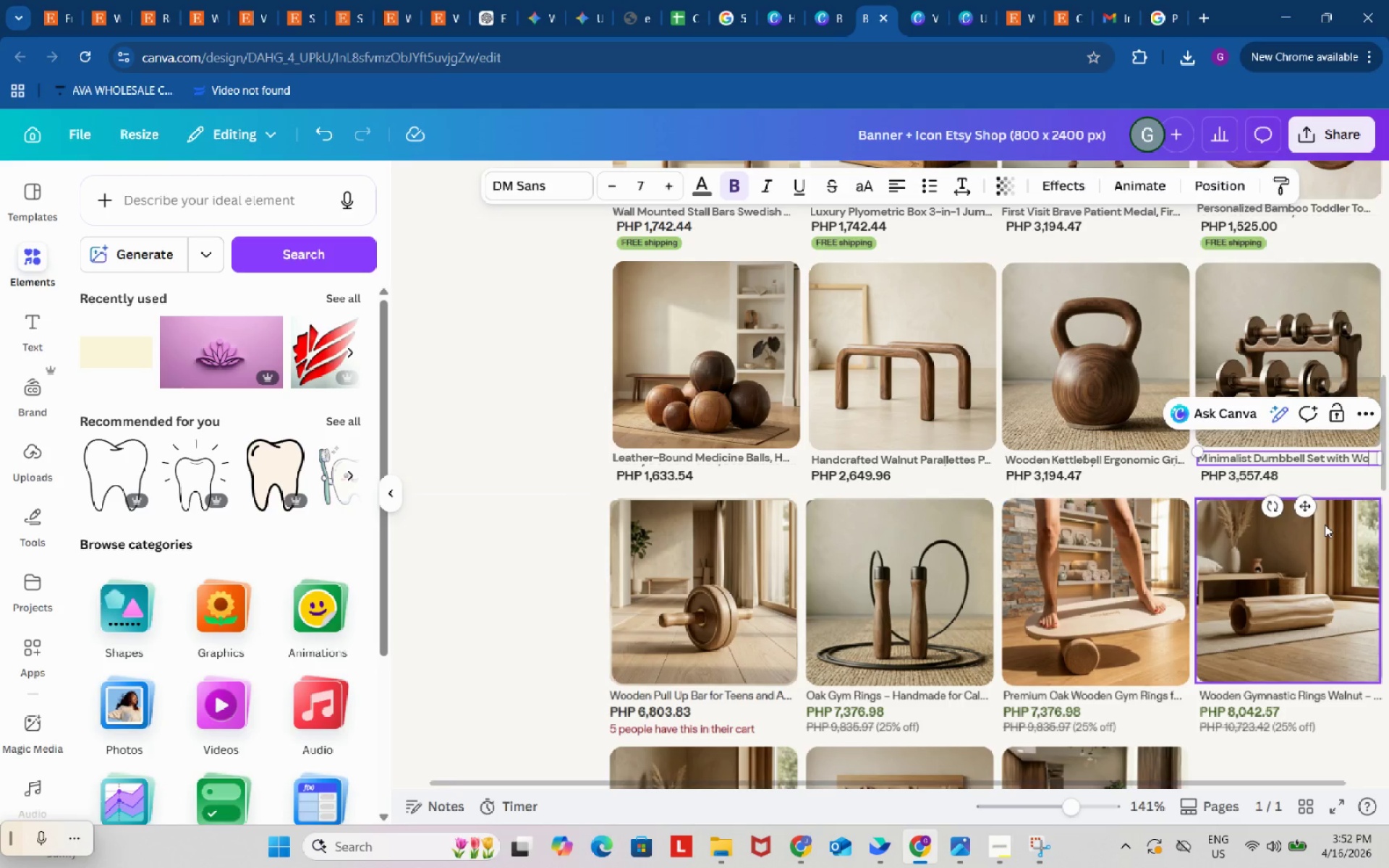 
key(Period)
 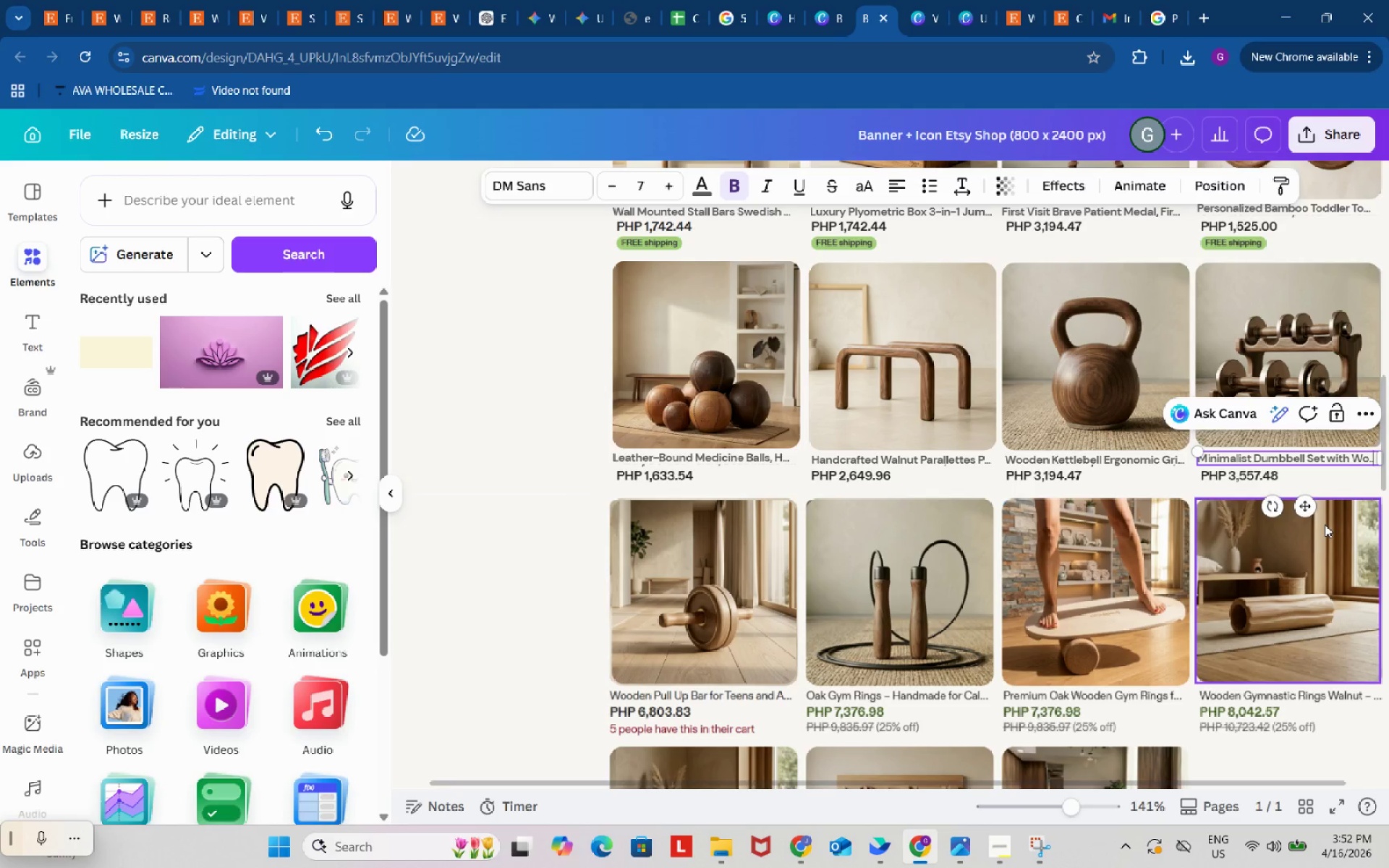 
key(Period)
 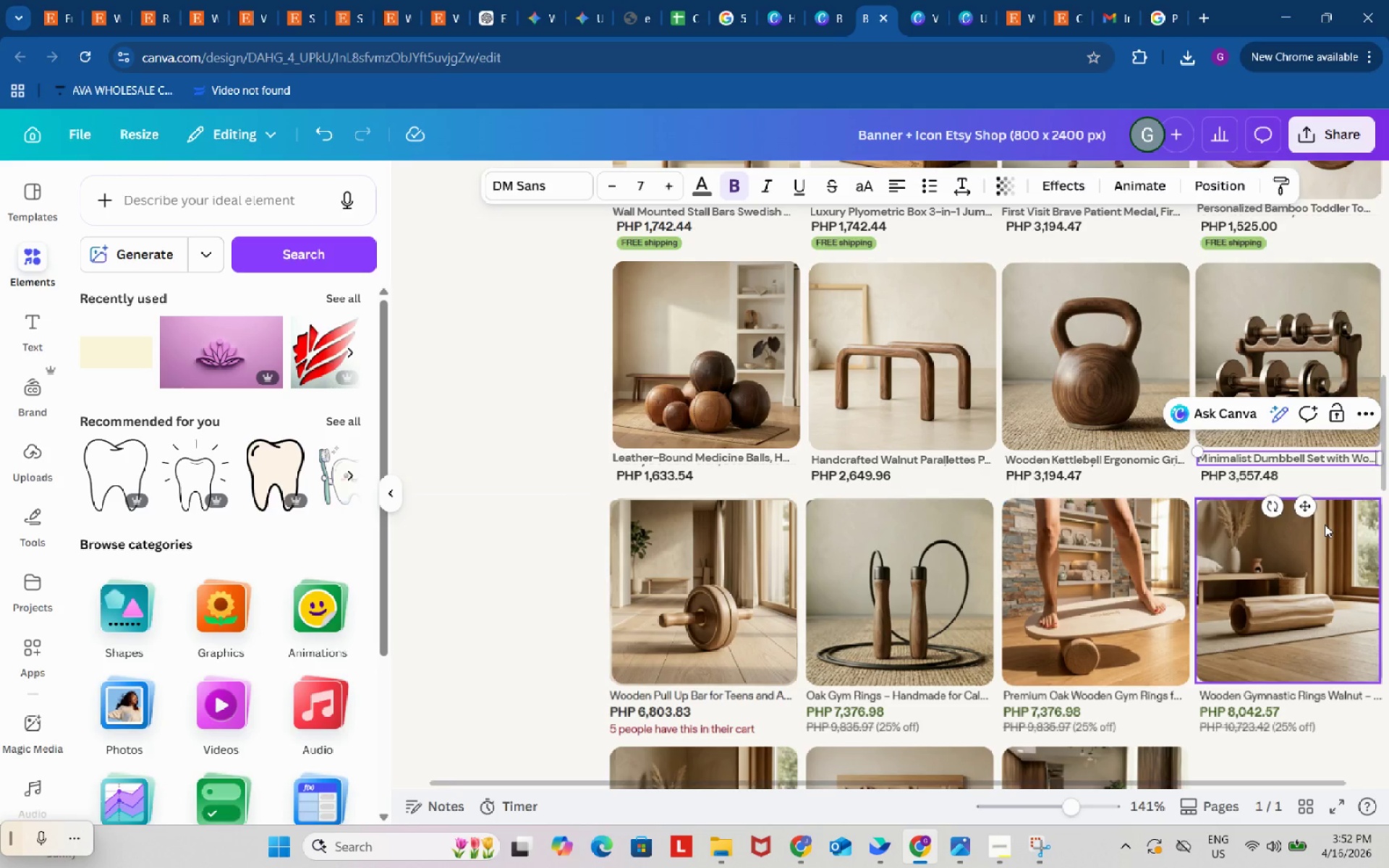 
key(Period)
 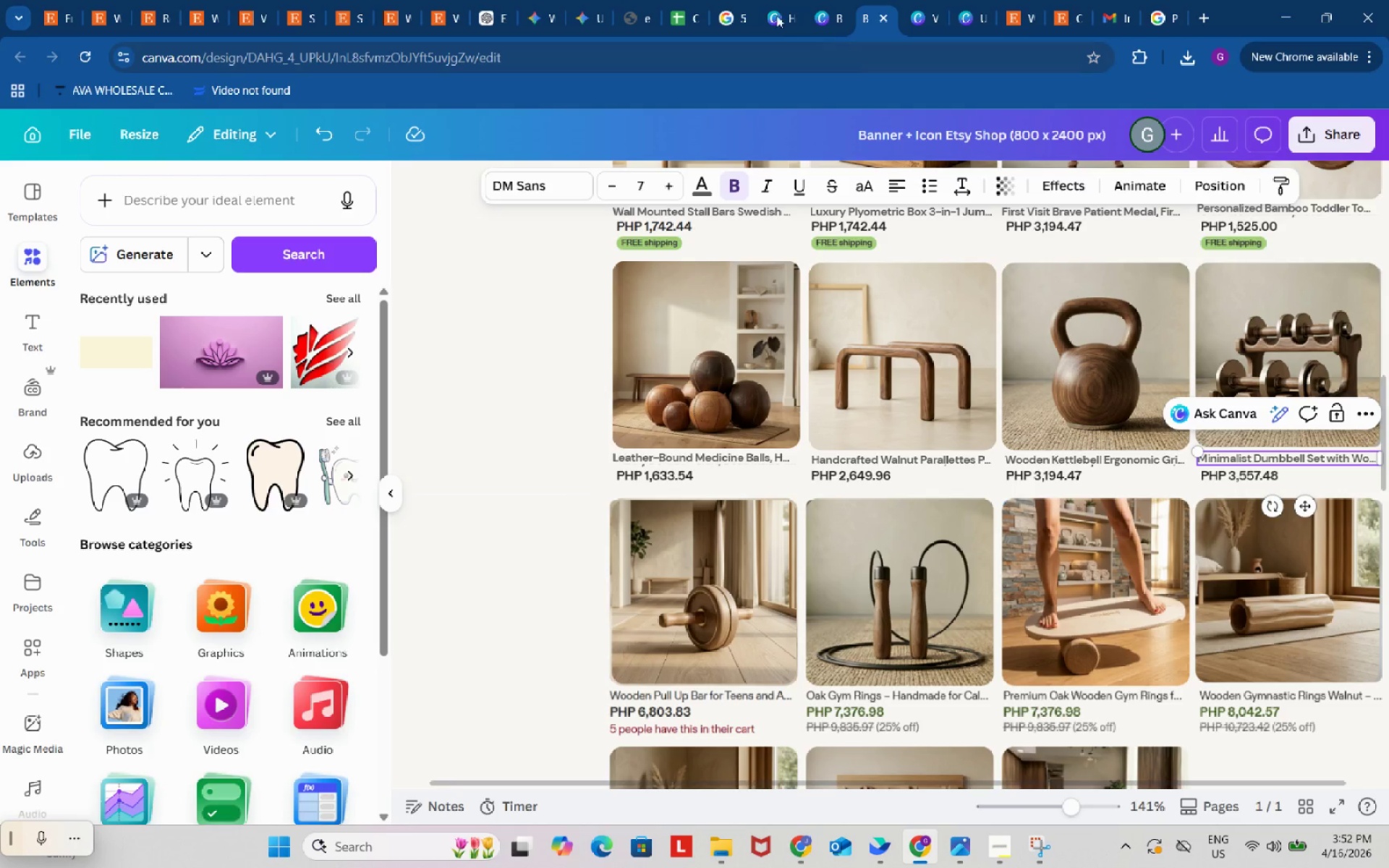 
left_click([689, 0])
 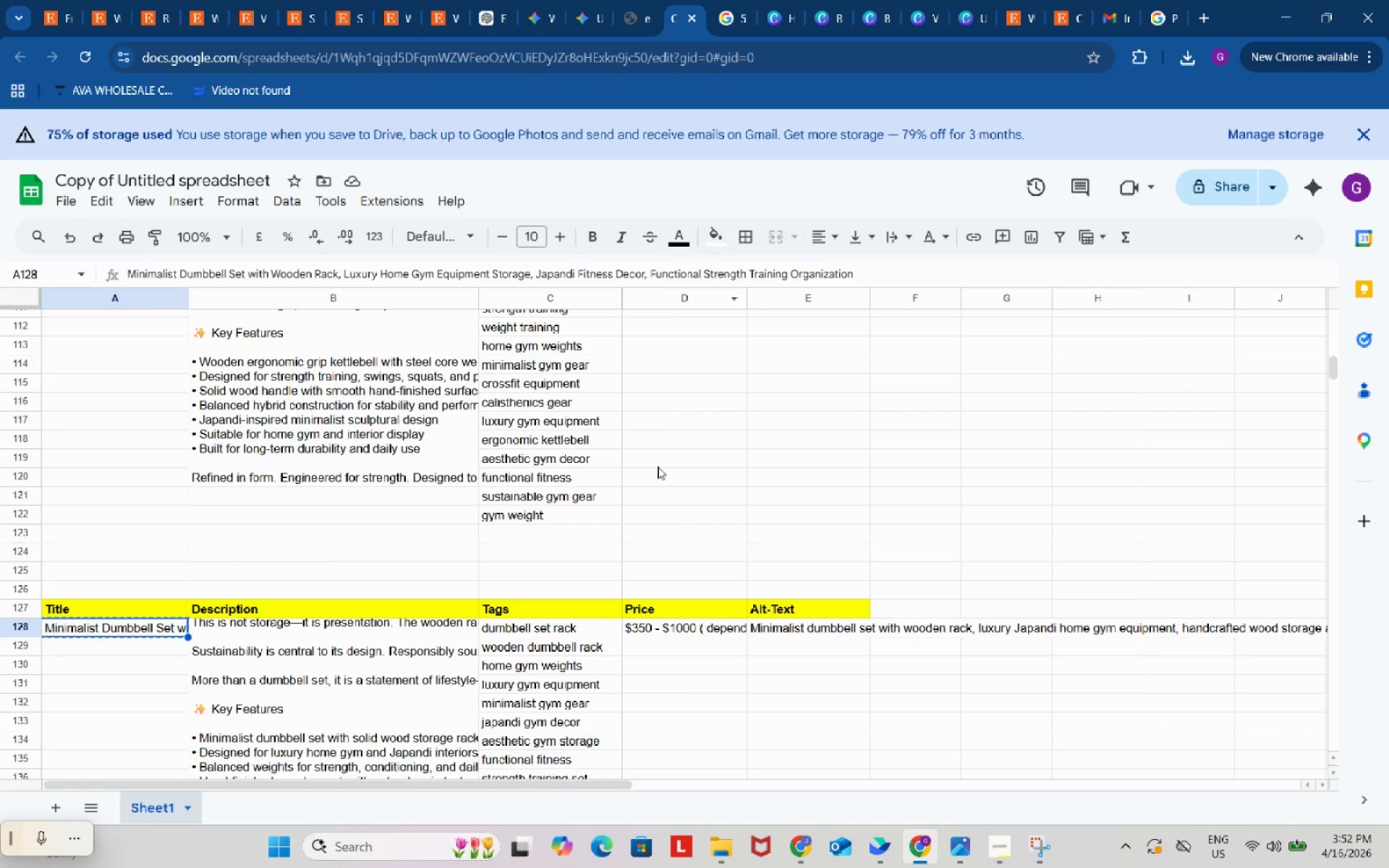 
scroll: coordinate [660, 468], scroll_direction: down, amount: 4.0
 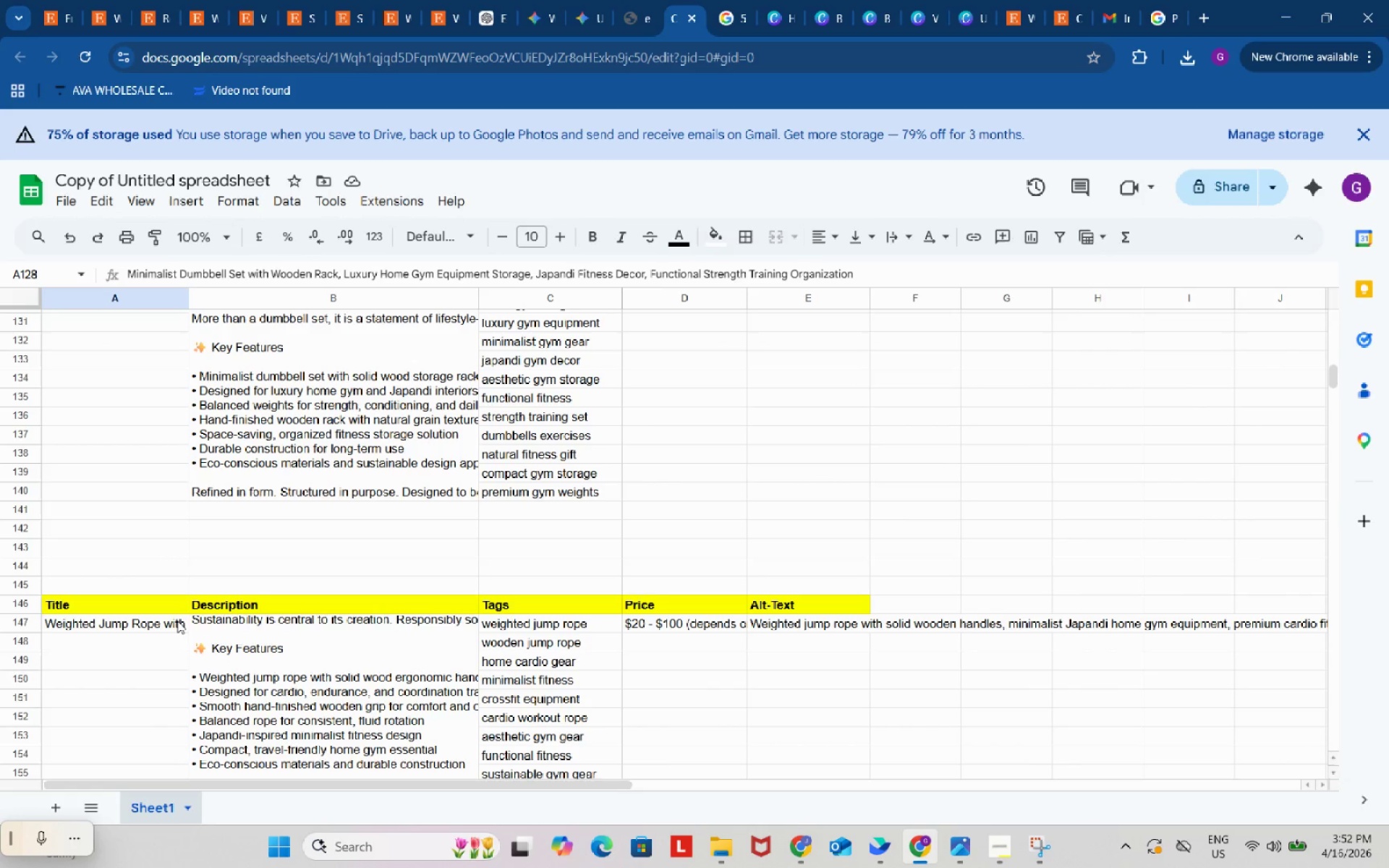 
left_click([165, 622])
 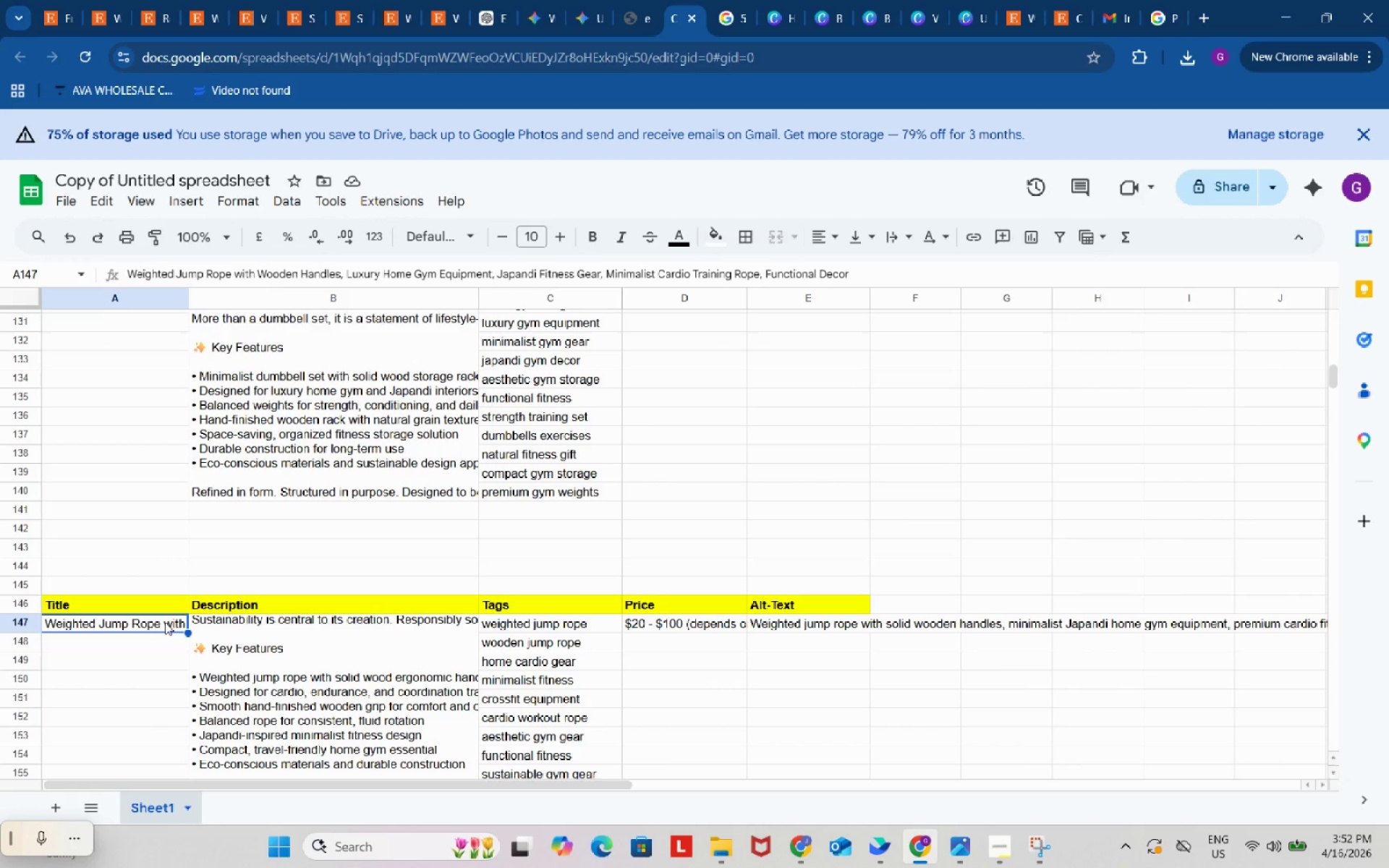 
key(Control+ControlLeft)
 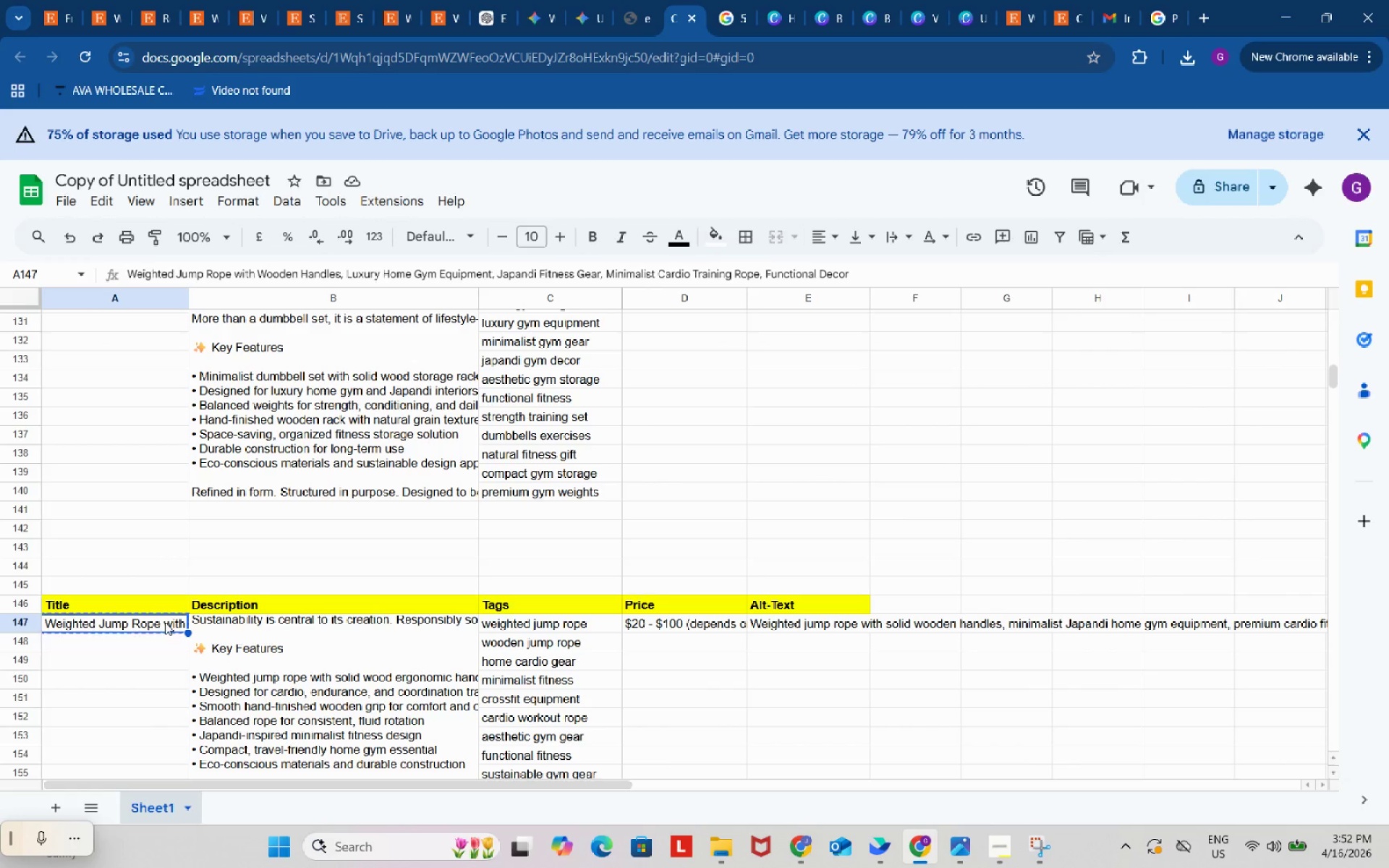 
key(Control+C)
 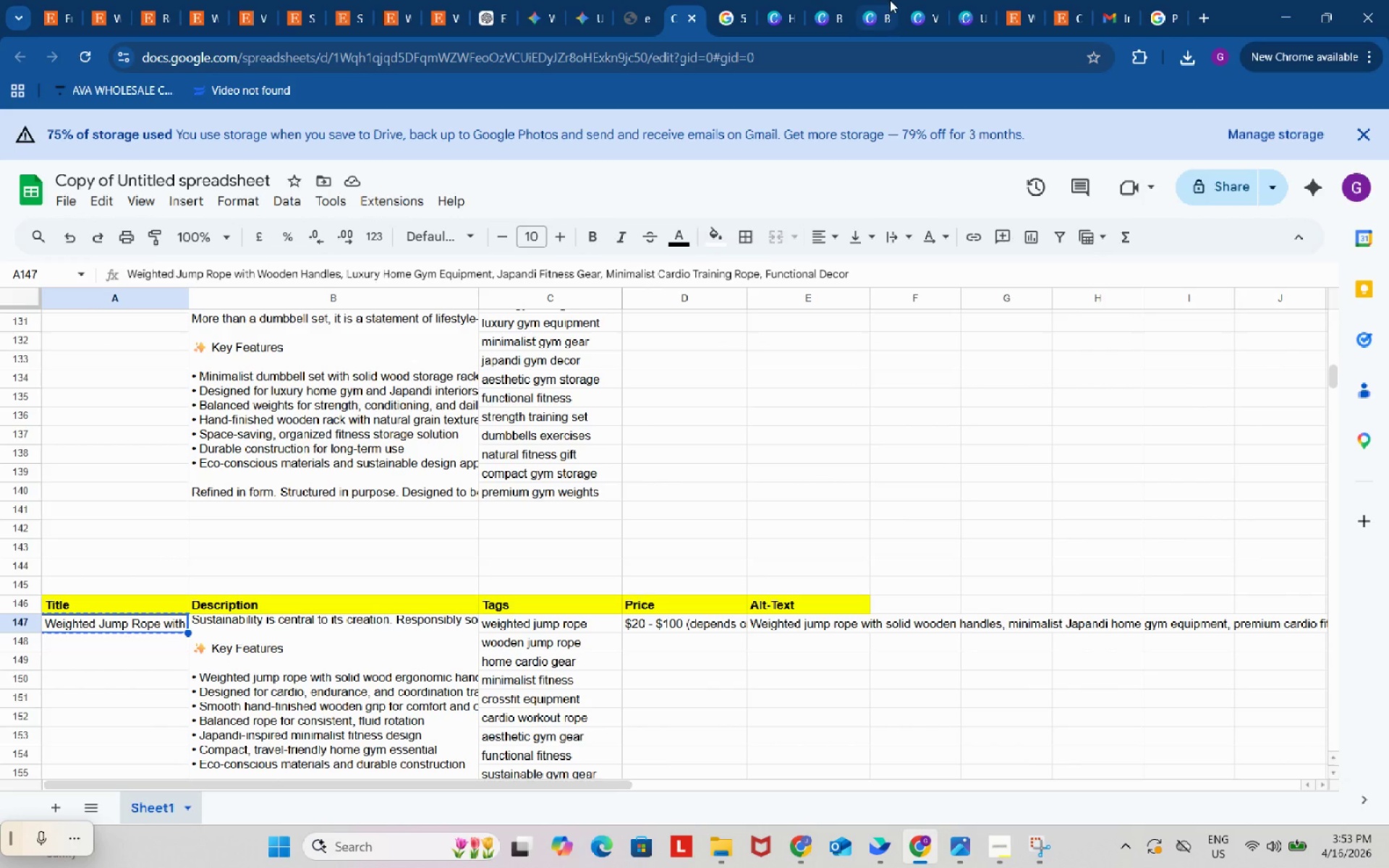 
left_click_drag(start_coordinate=[893, 0], to_coordinate=[896, 0])
 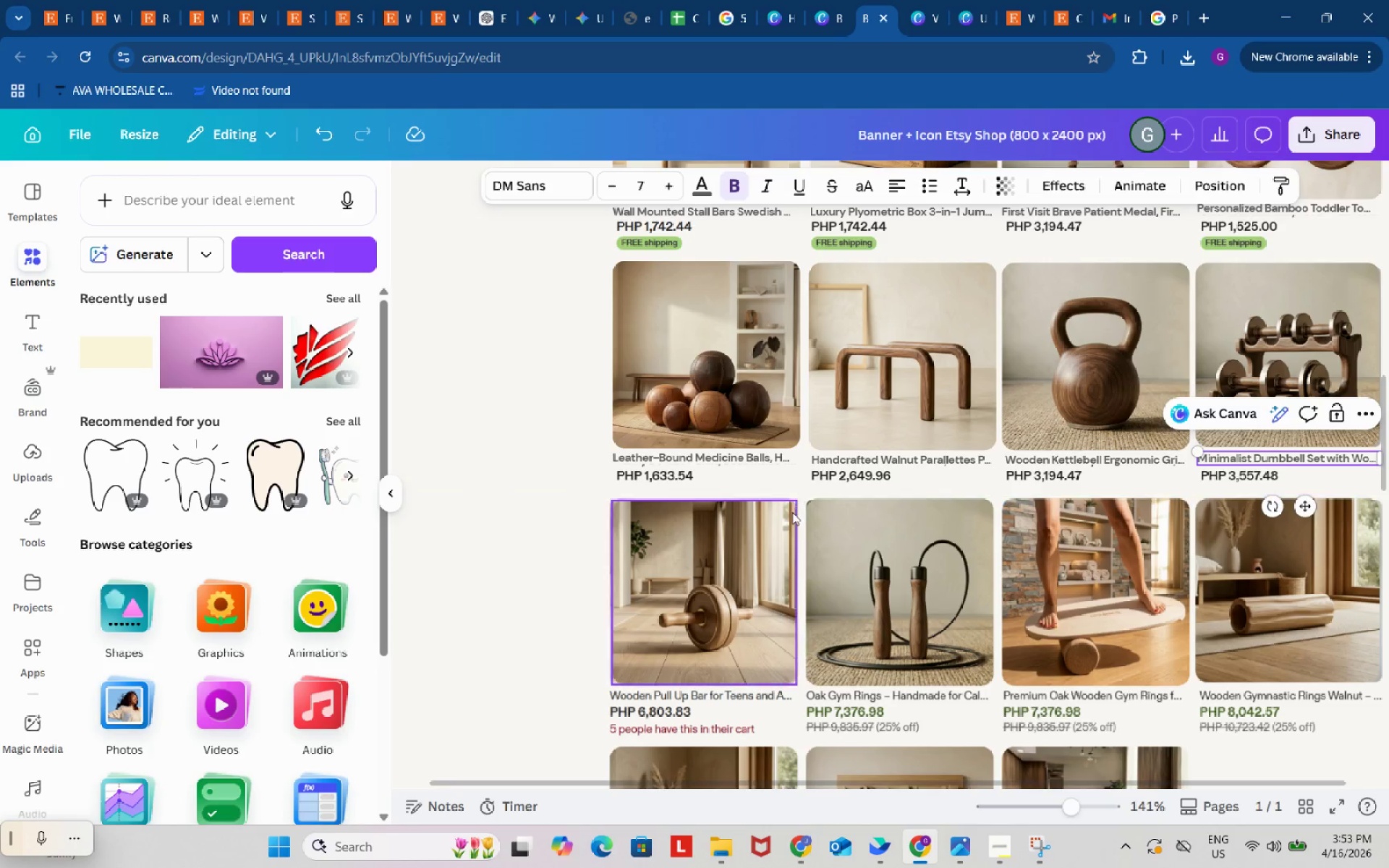 
scroll: coordinate [792, 512], scroll_direction: down, amount: 2.0
 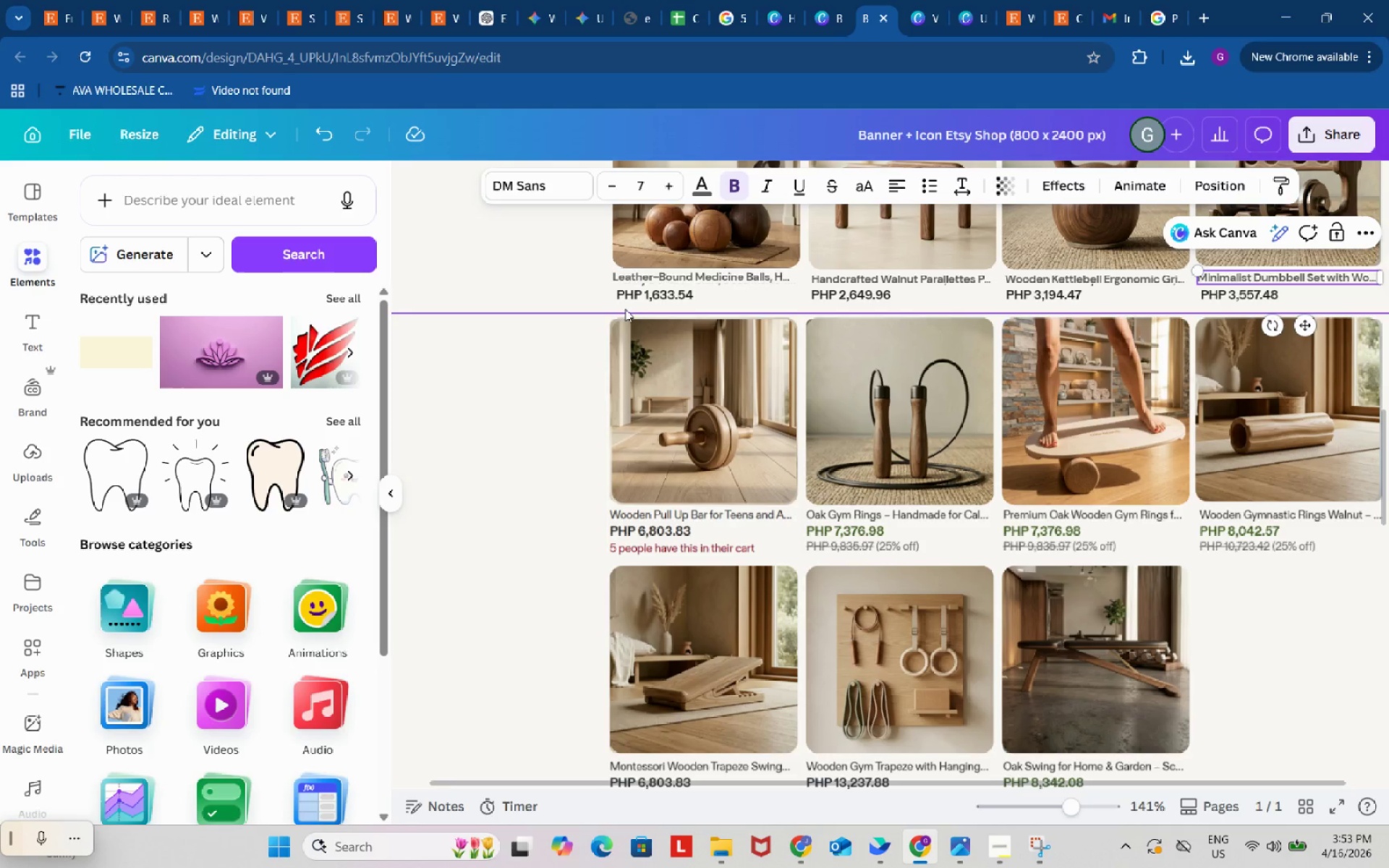 
left_click([653, 275])
 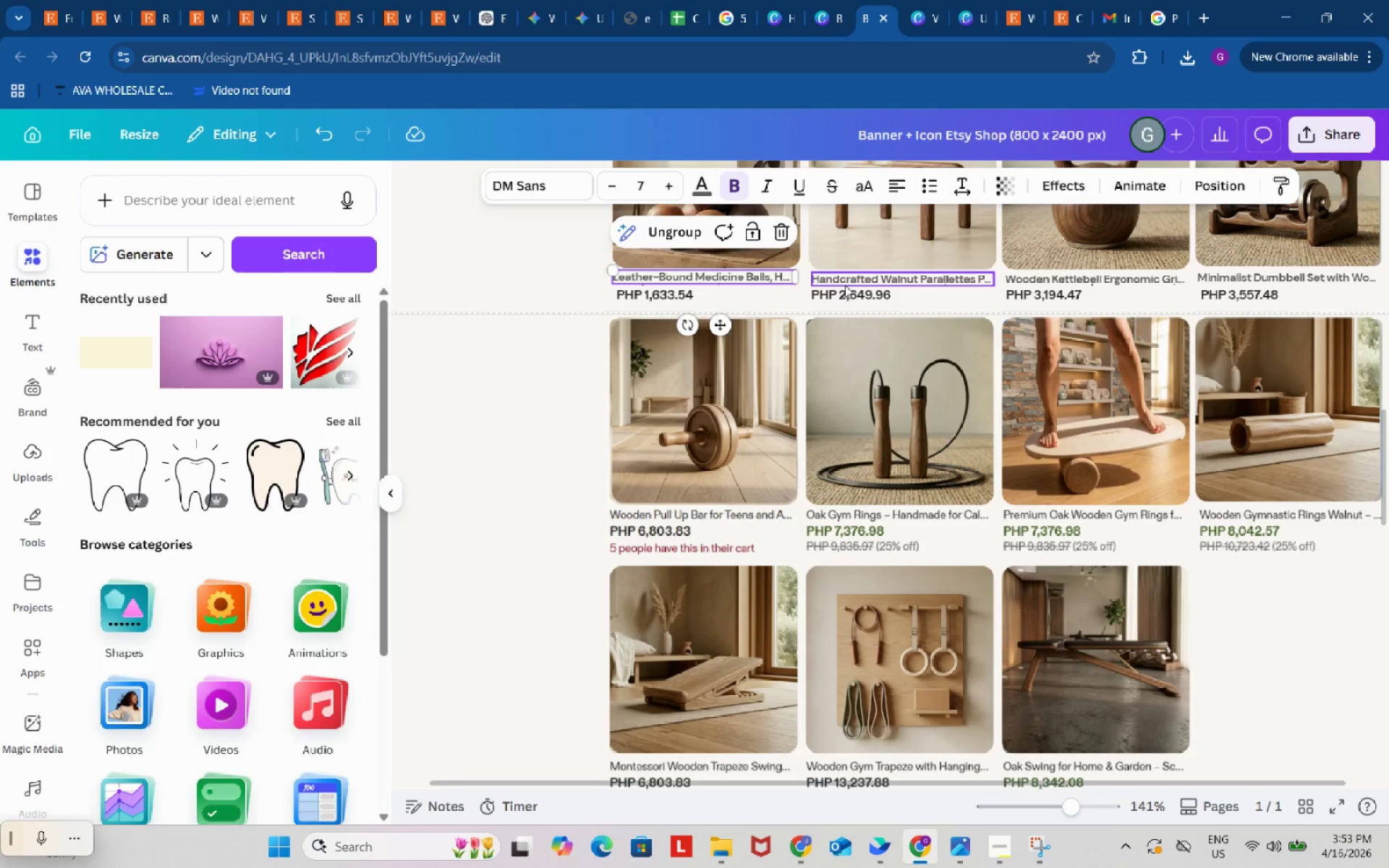 
wait(8.52)
 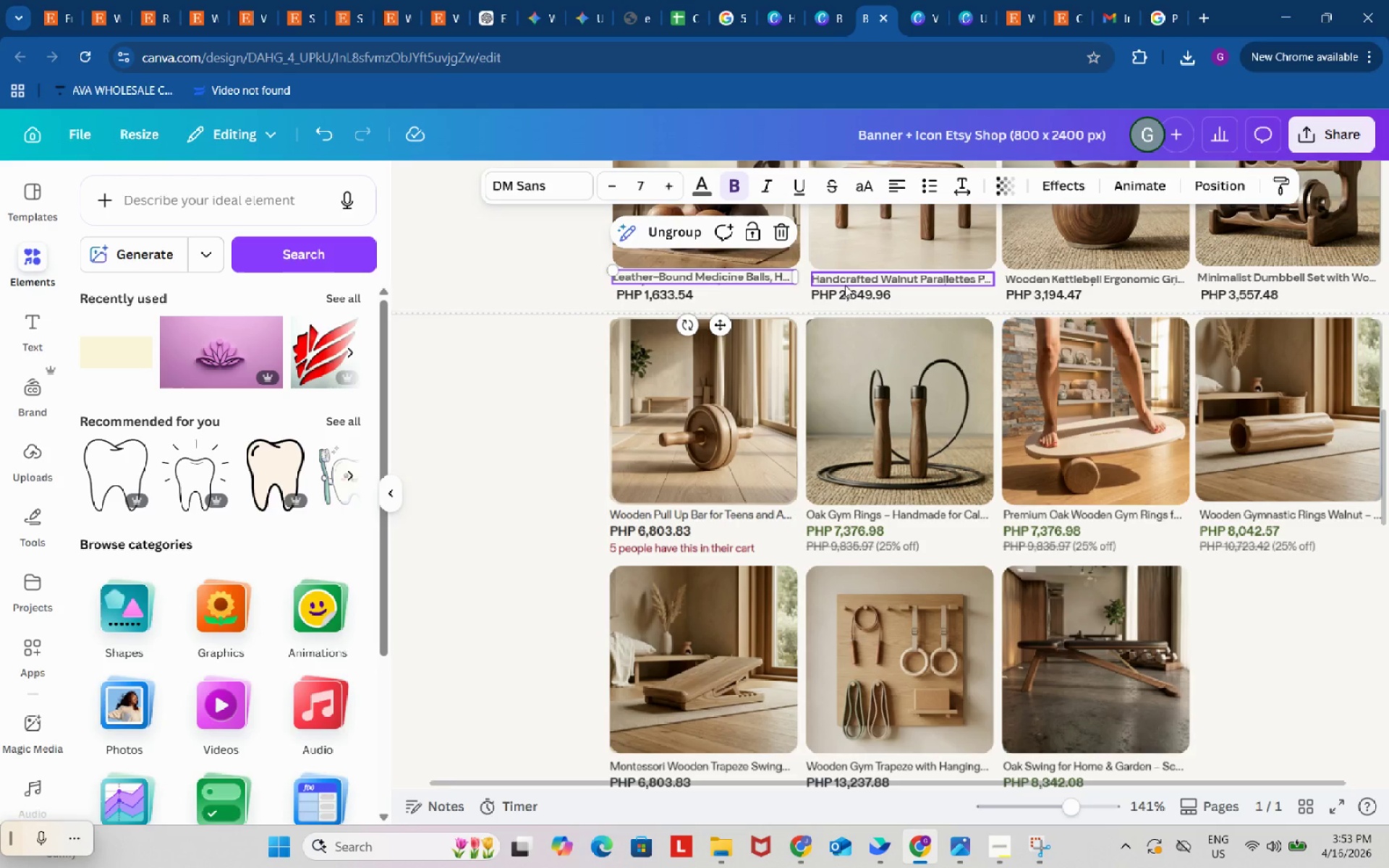 
left_click_drag(start_coordinate=[773, 780], to_coordinate=[904, 786])
 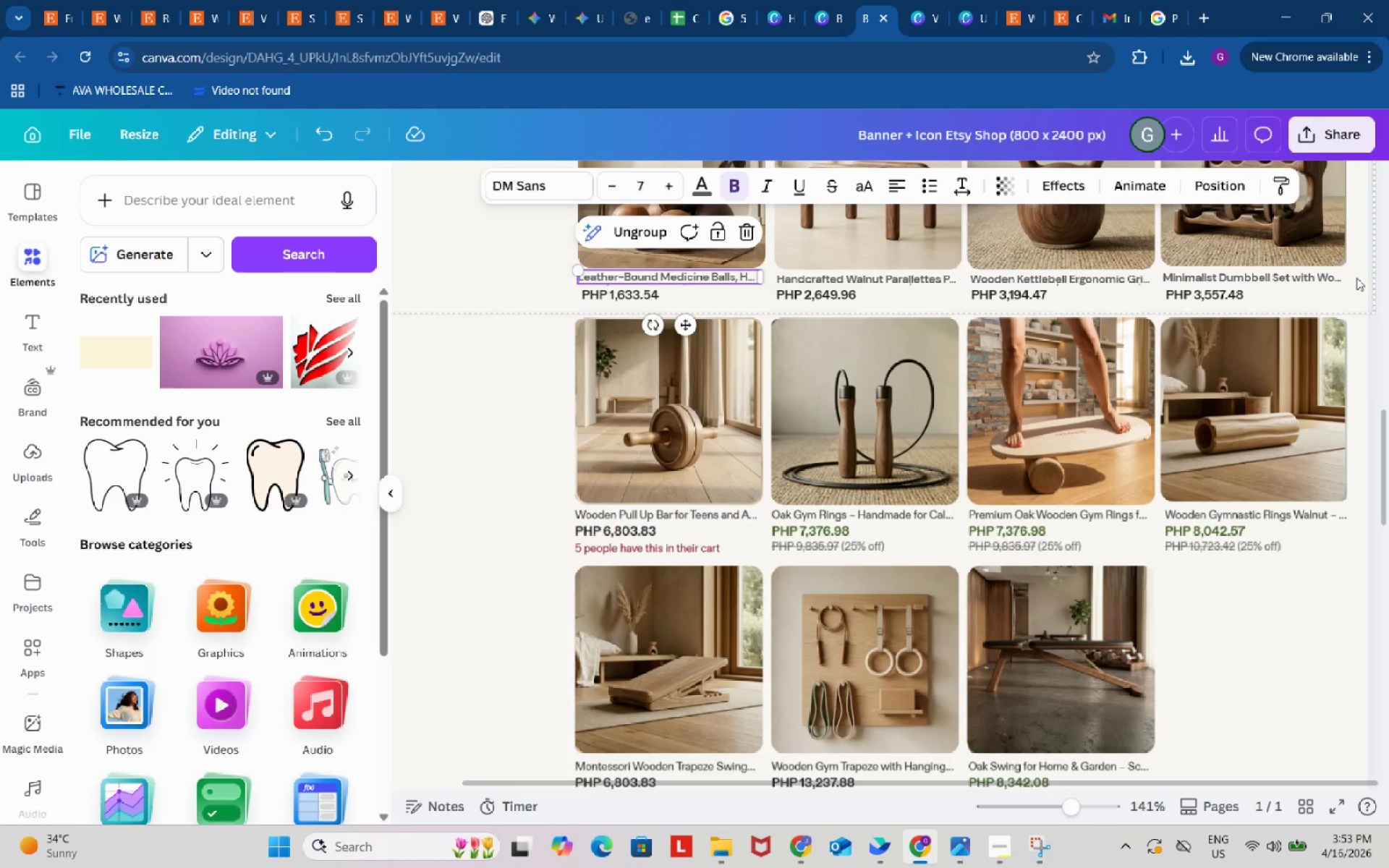 
left_click([1356, 276])
 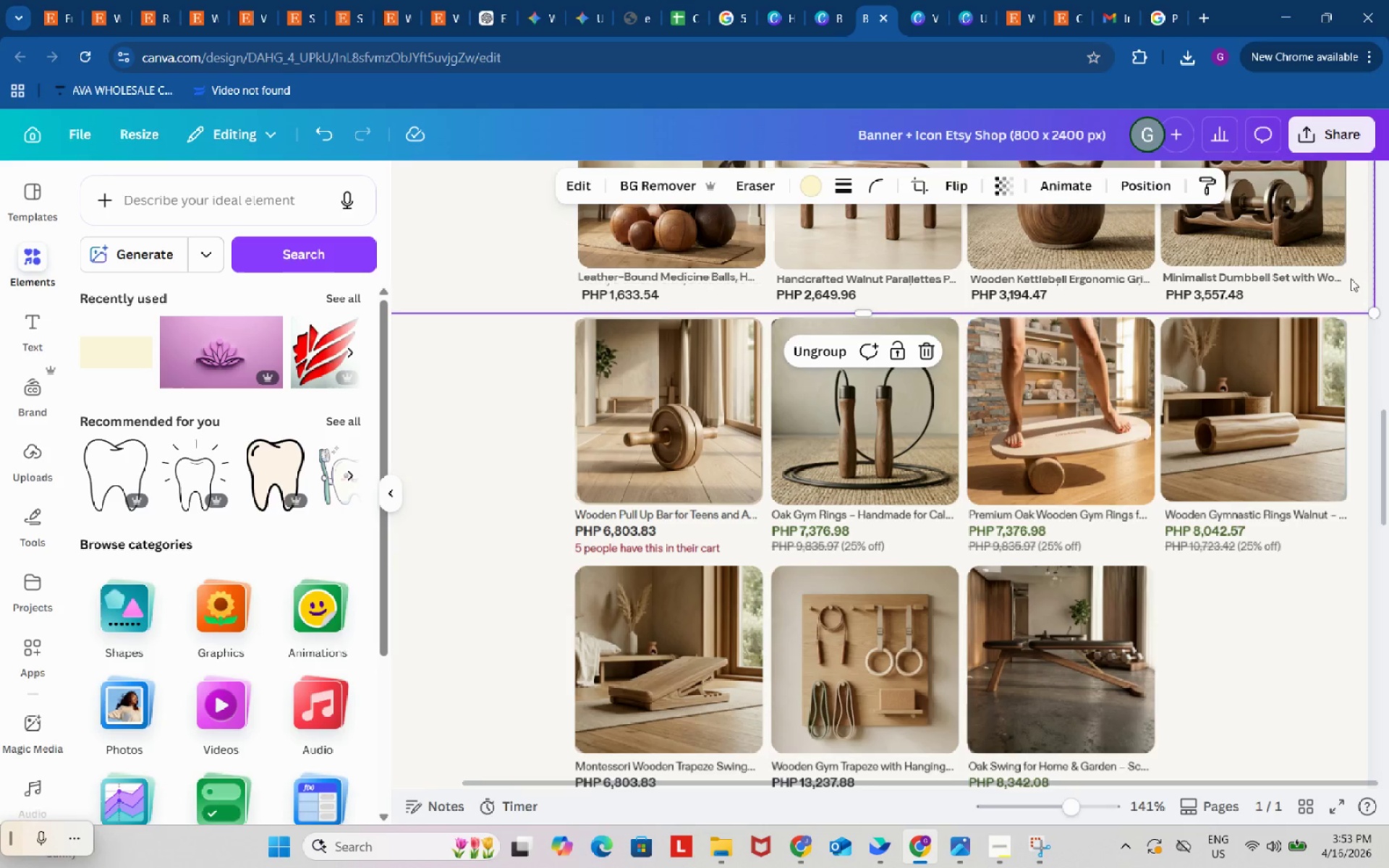 
left_click([1350, 278])
 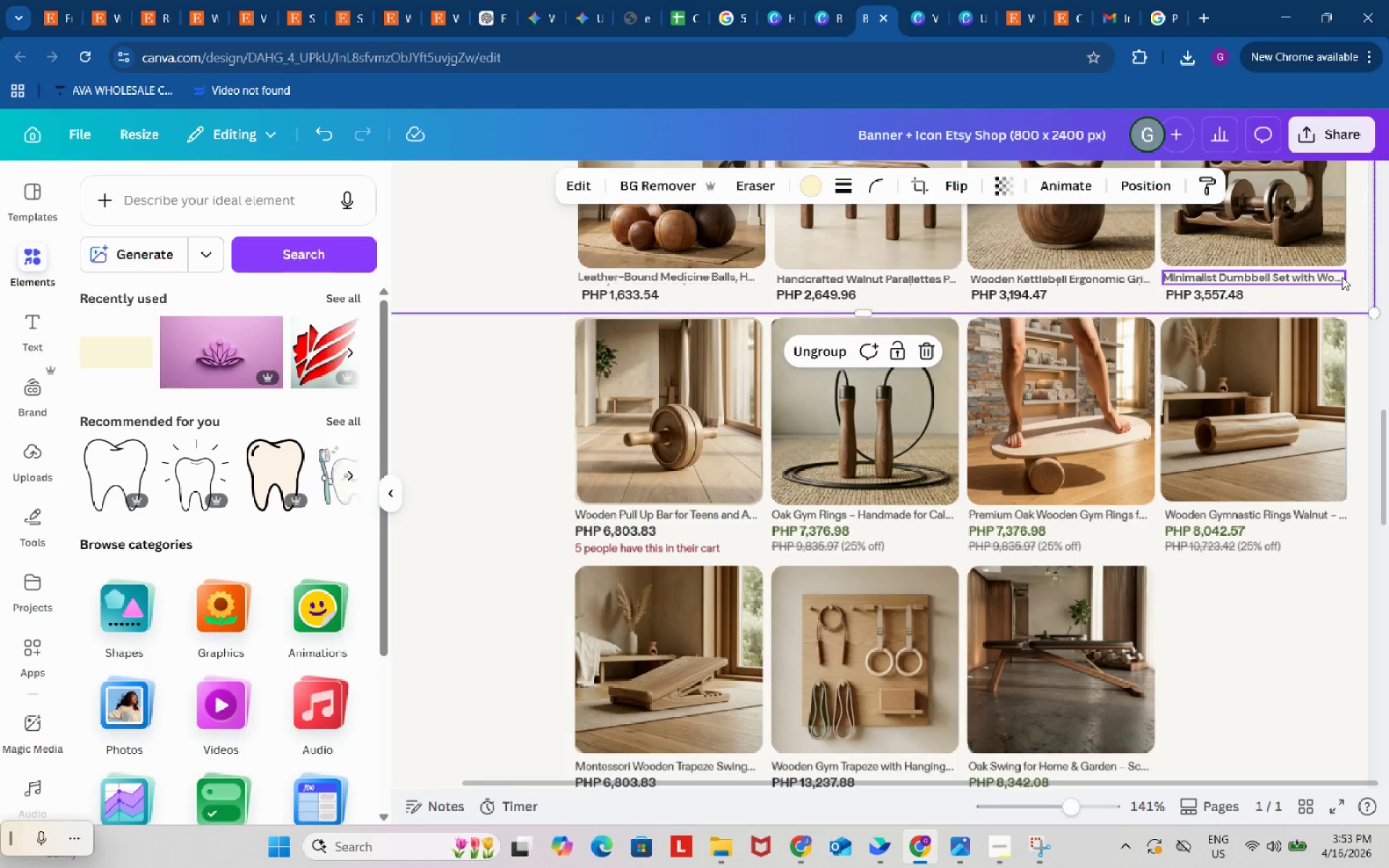 
left_click([1342, 277])
 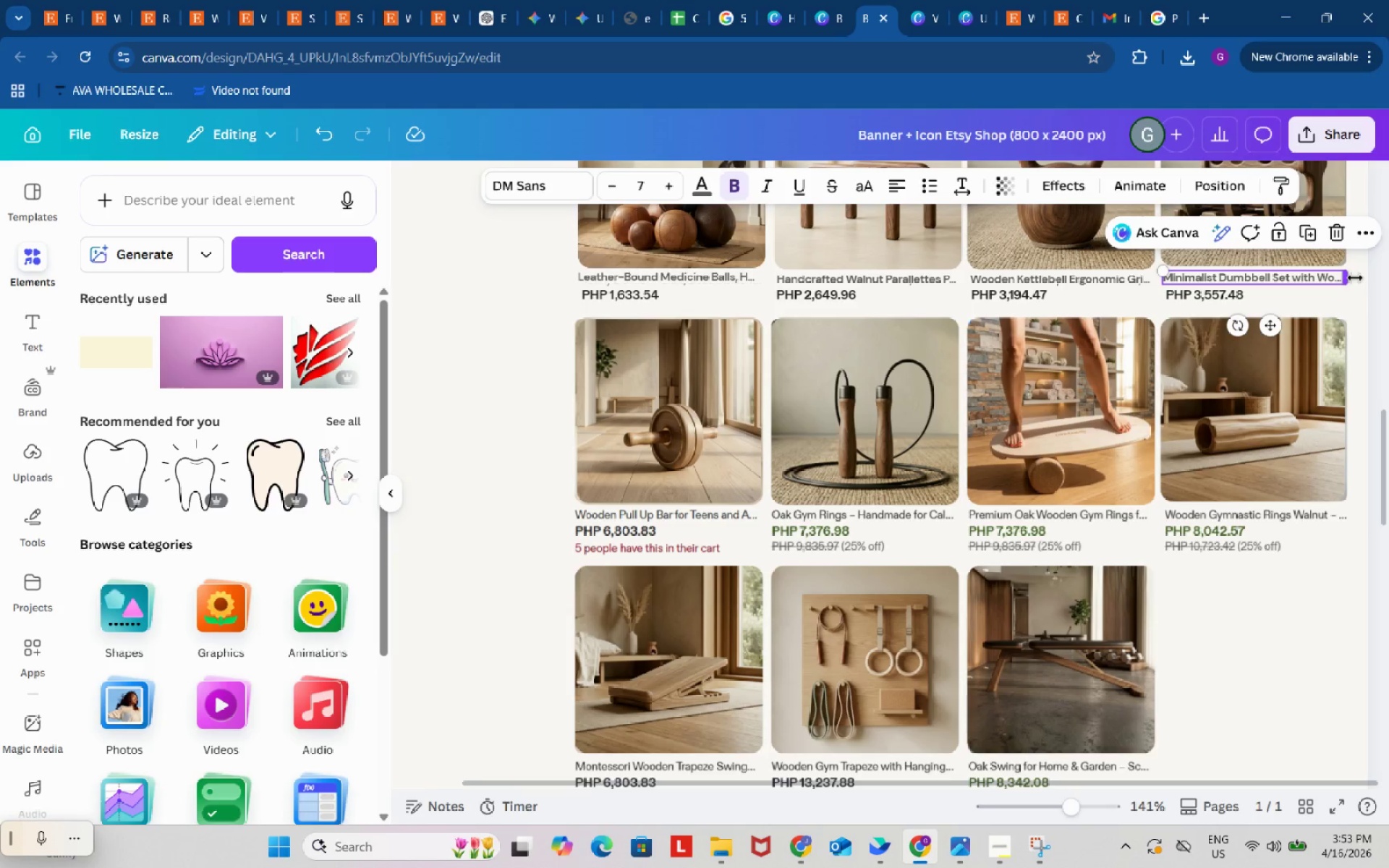 
left_click([1355, 278])
 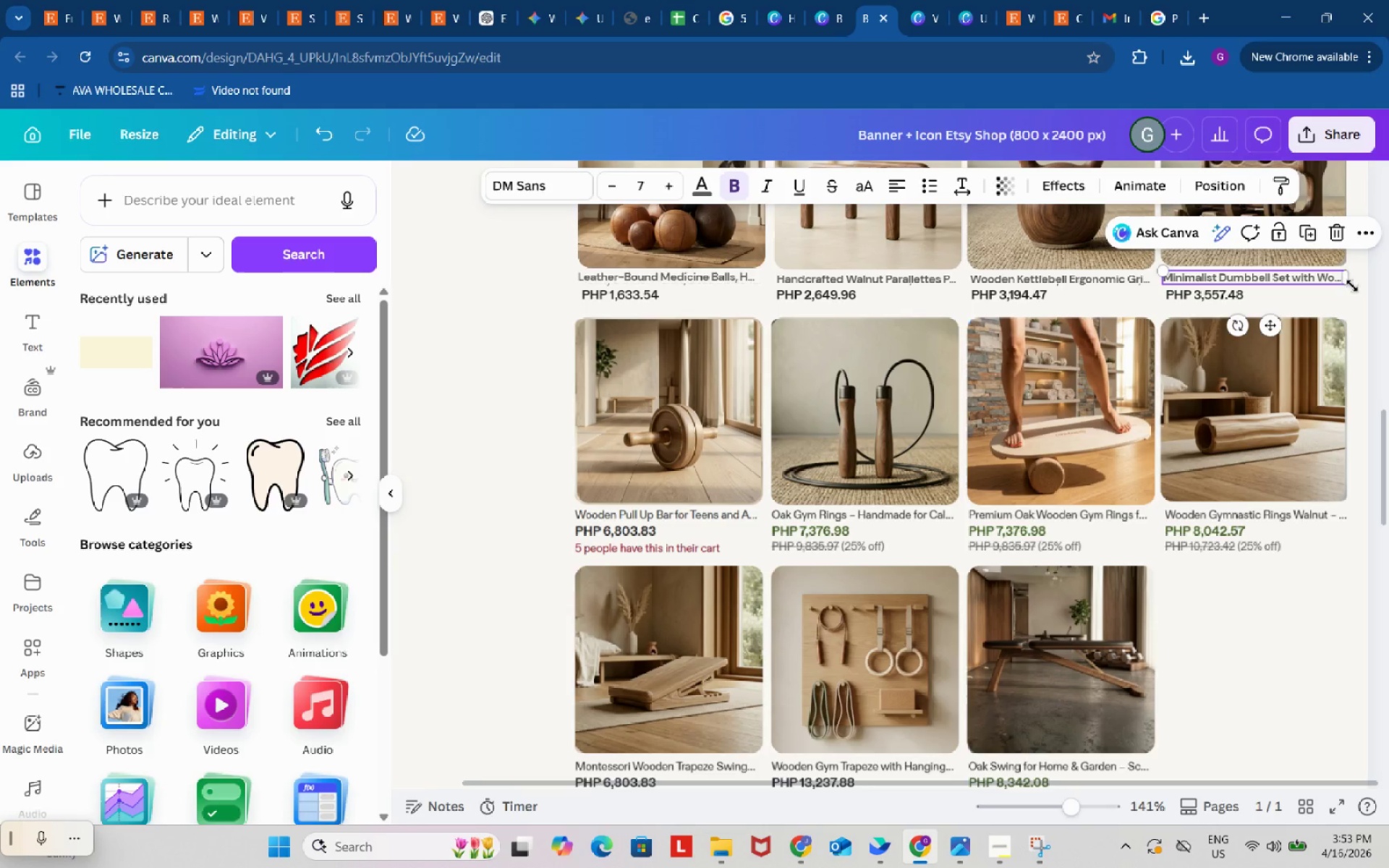 
left_click([1352, 283])
 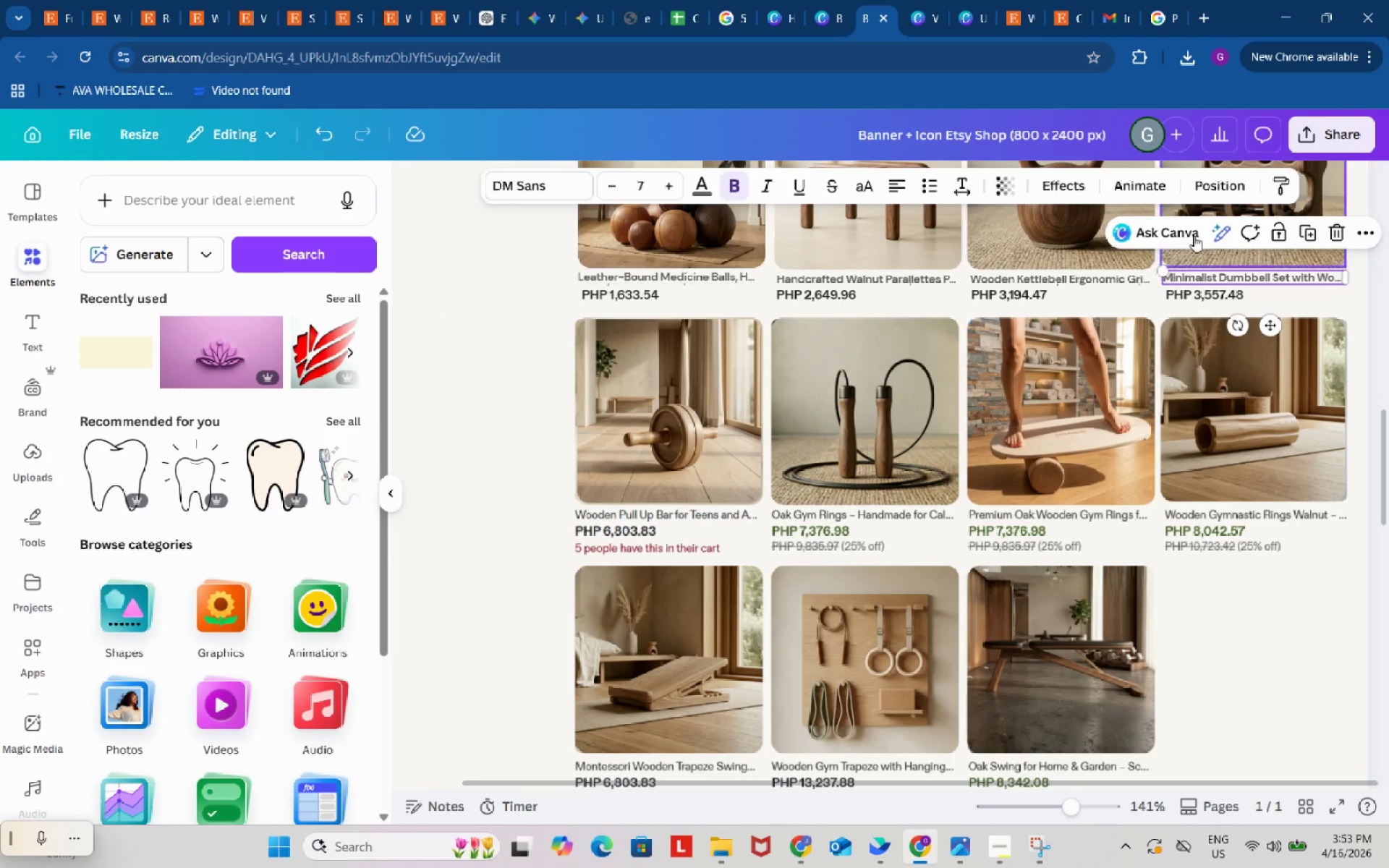 
left_click([1214, 181])
 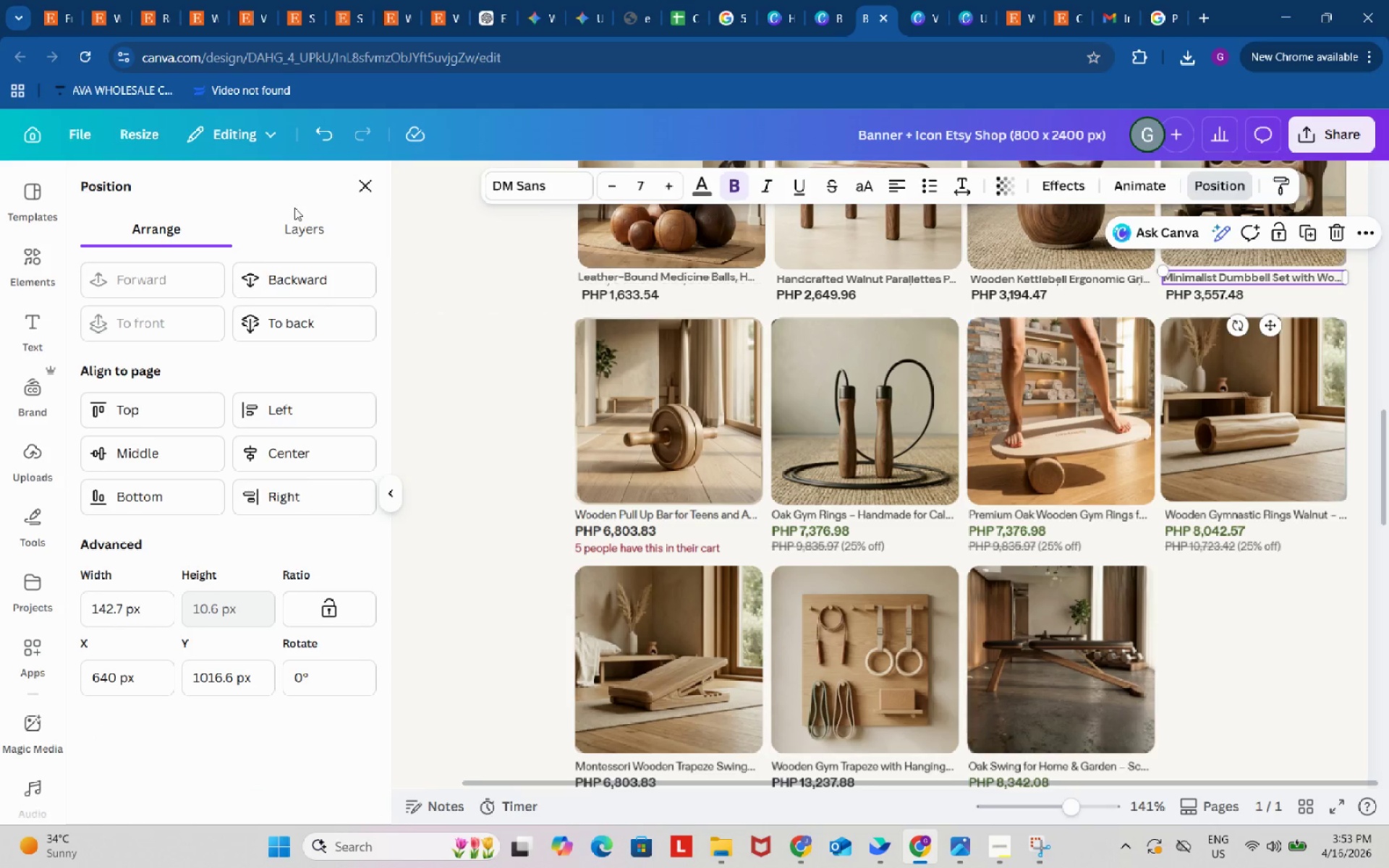 
double_click([294, 238])
 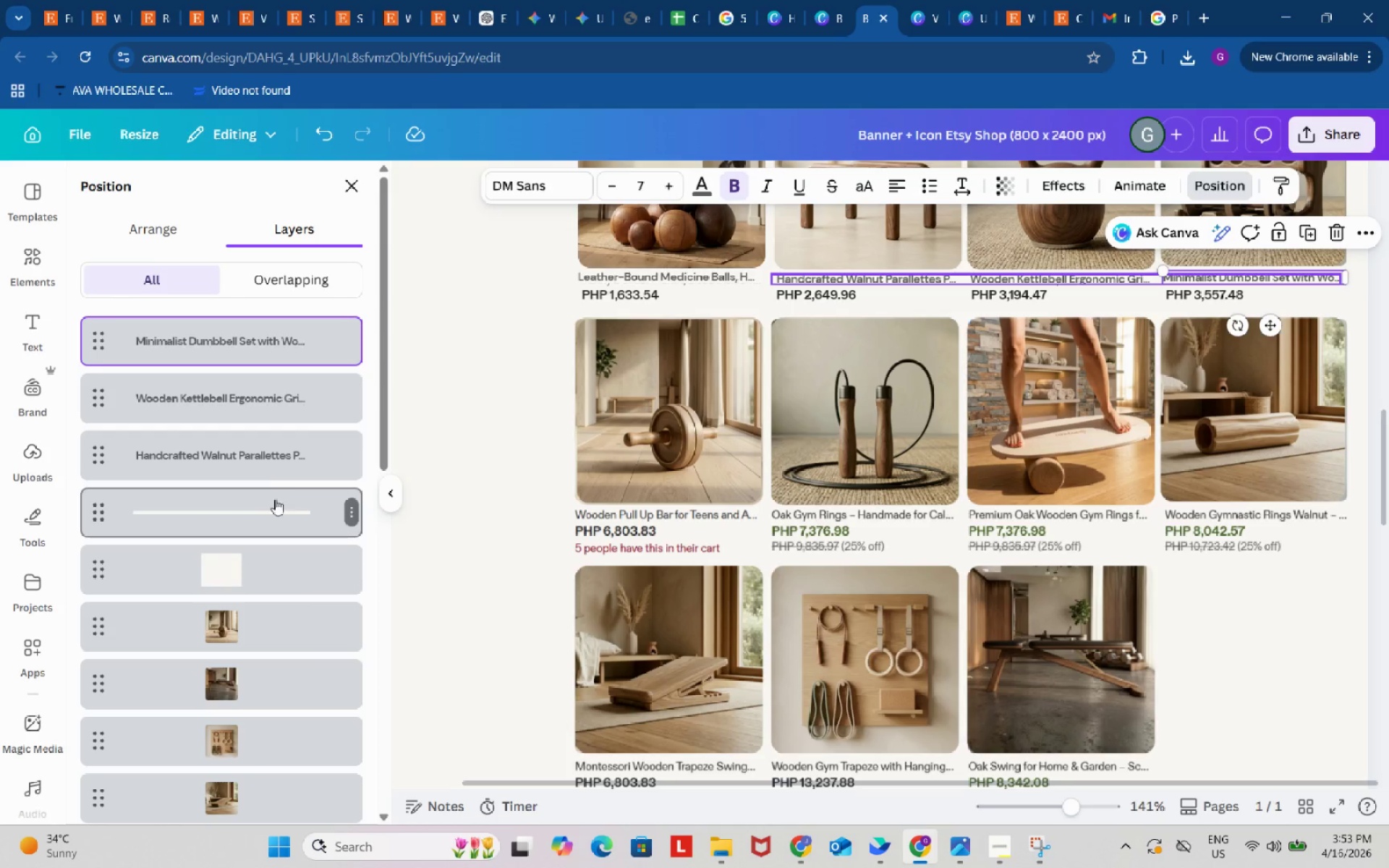 
left_click([275, 511])
 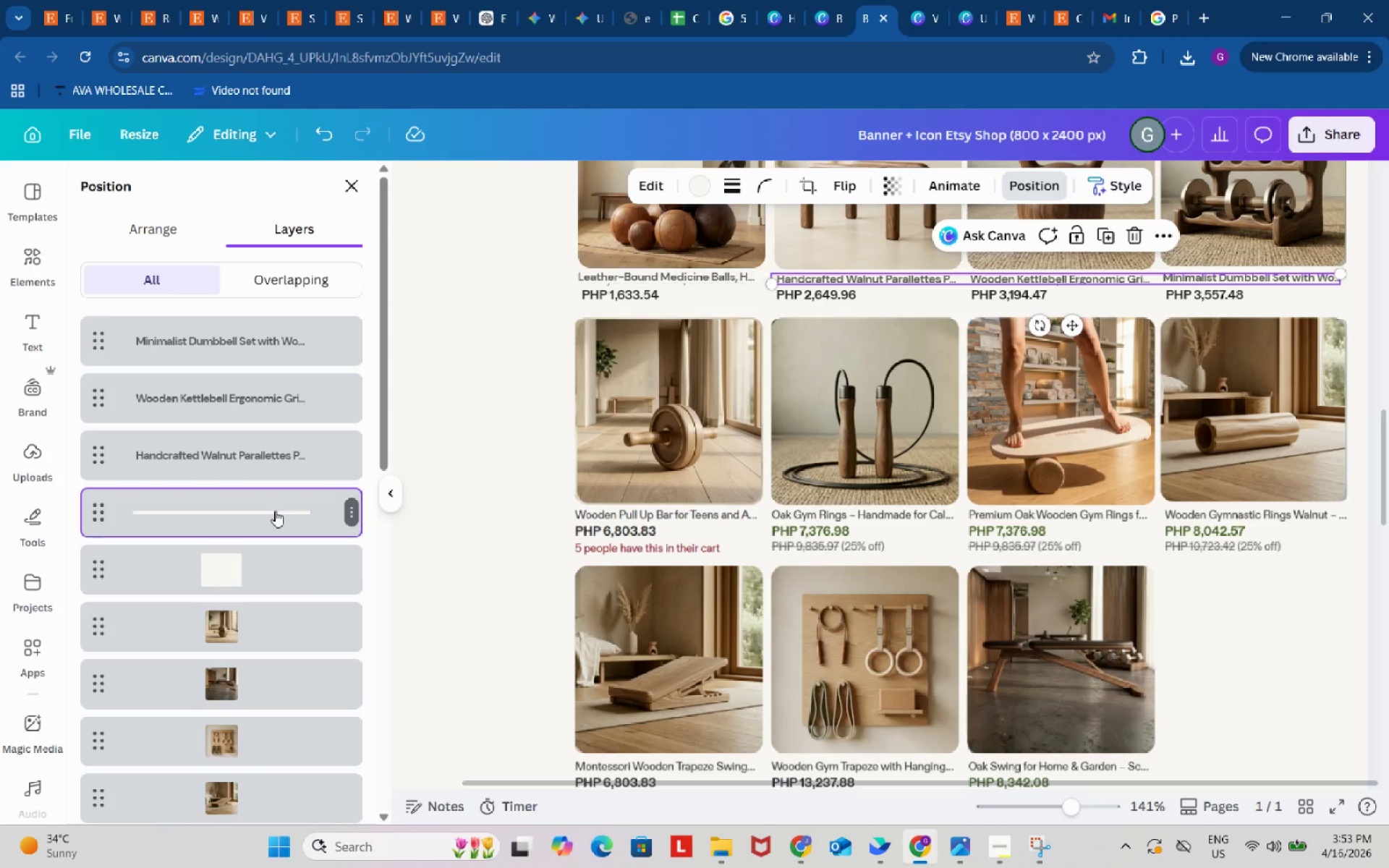 
key(Control+C)
 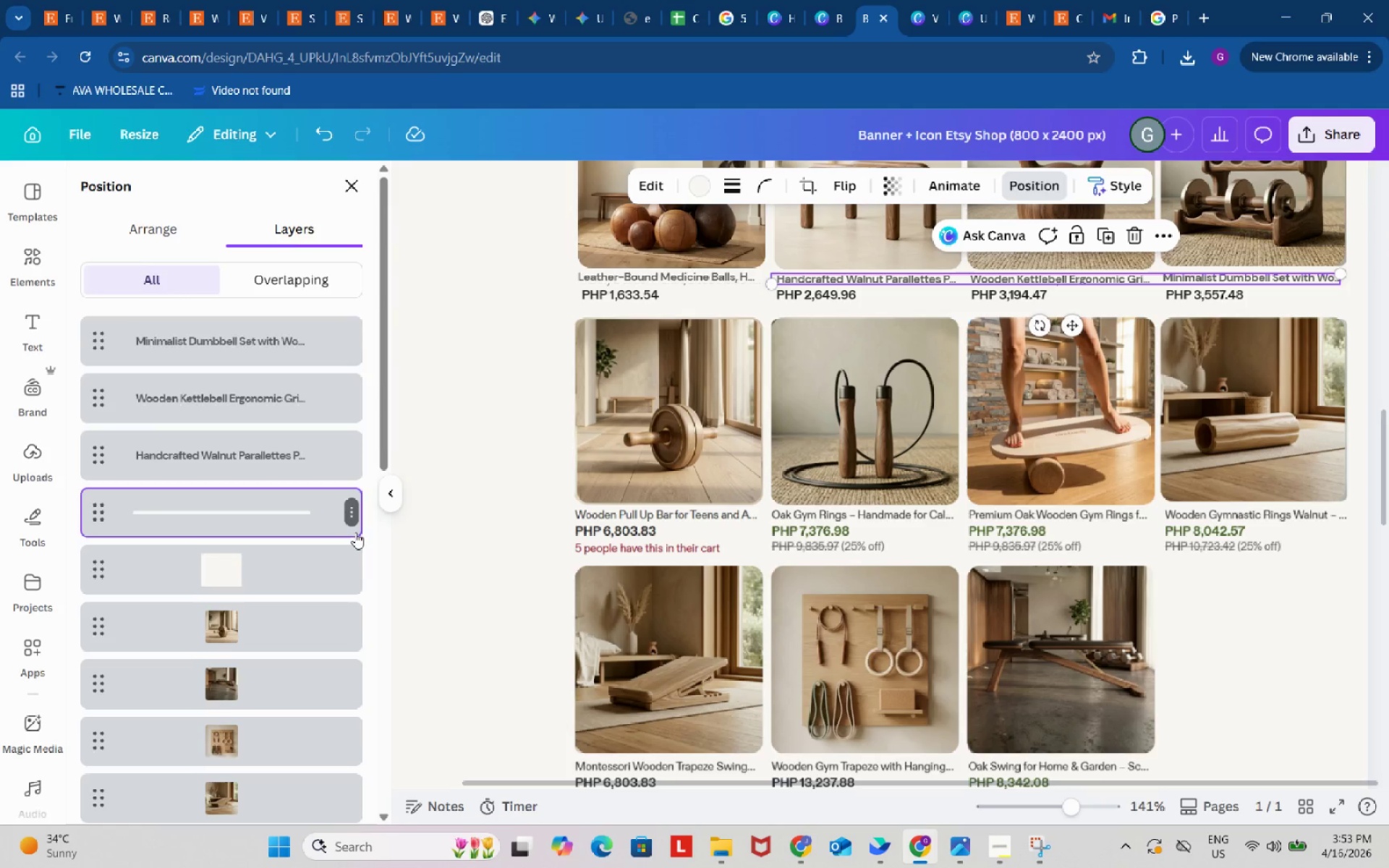 
scroll: coordinate [355, 532], scroll_direction: down, amount: 2.0
 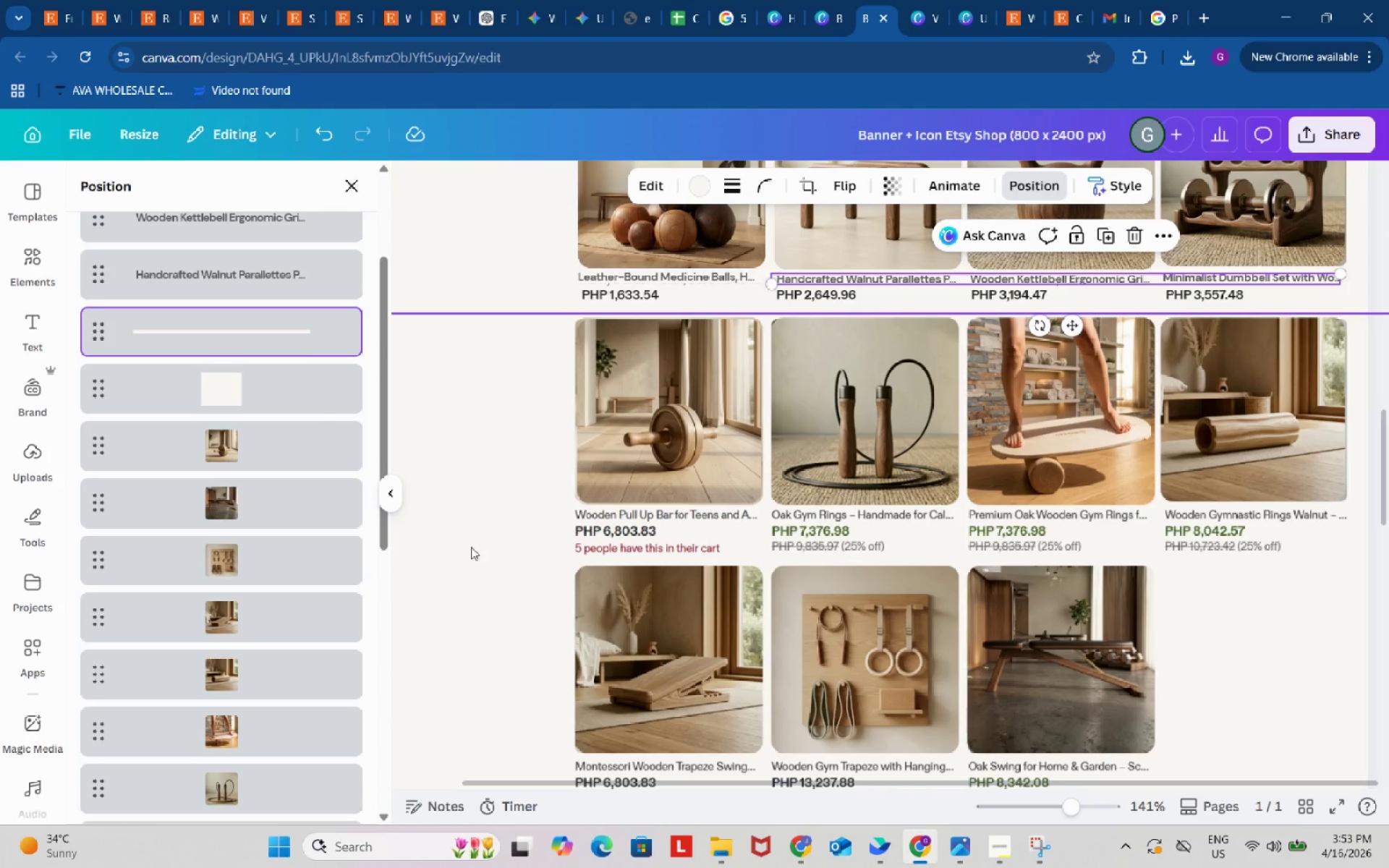 
key(Control+V)
 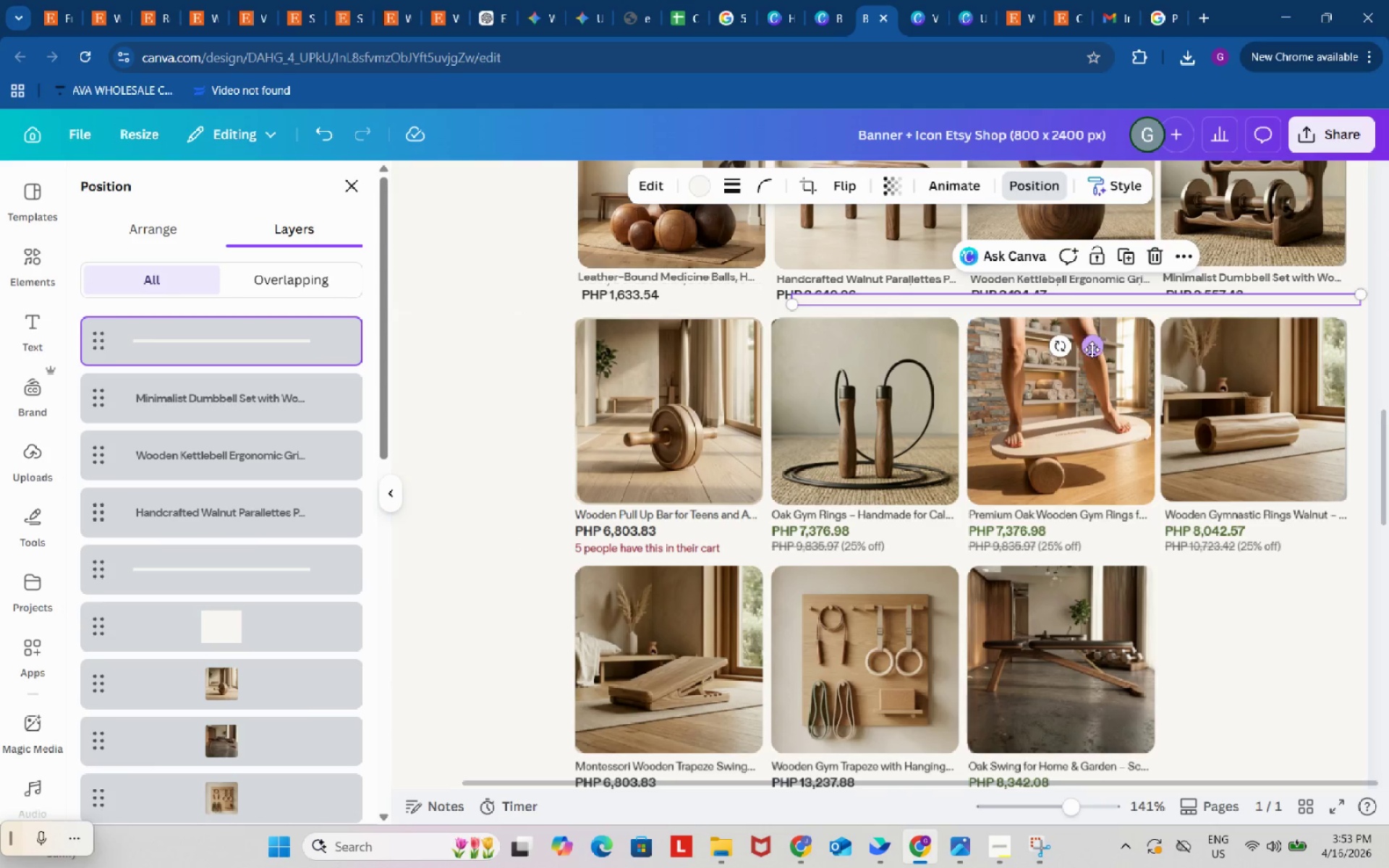 
left_click_drag(start_coordinate=[1092, 349], to_coordinate=[875, 569])
 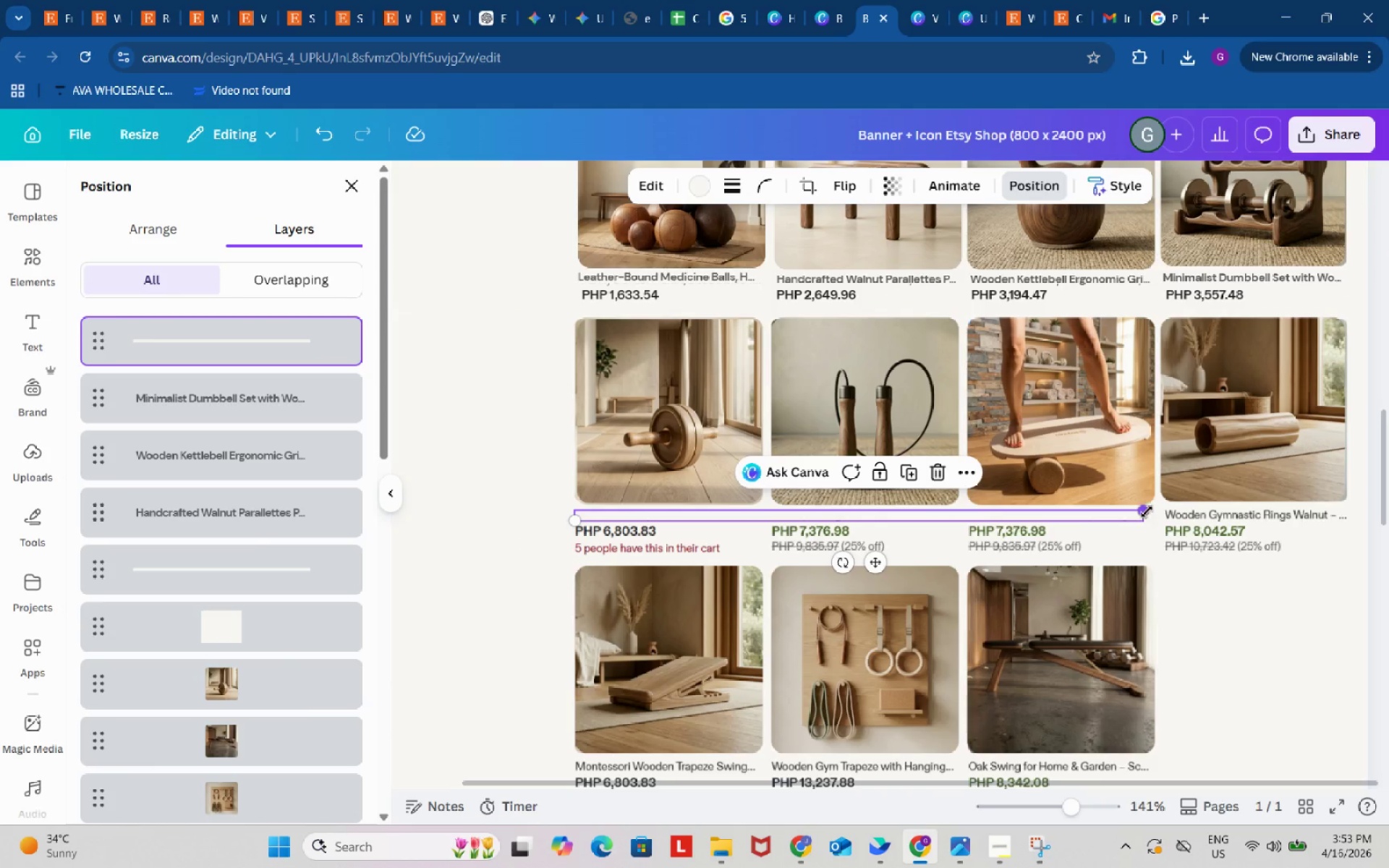 
left_click_drag(start_coordinate=[1146, 511], to_coordinate=[1353, 511])
 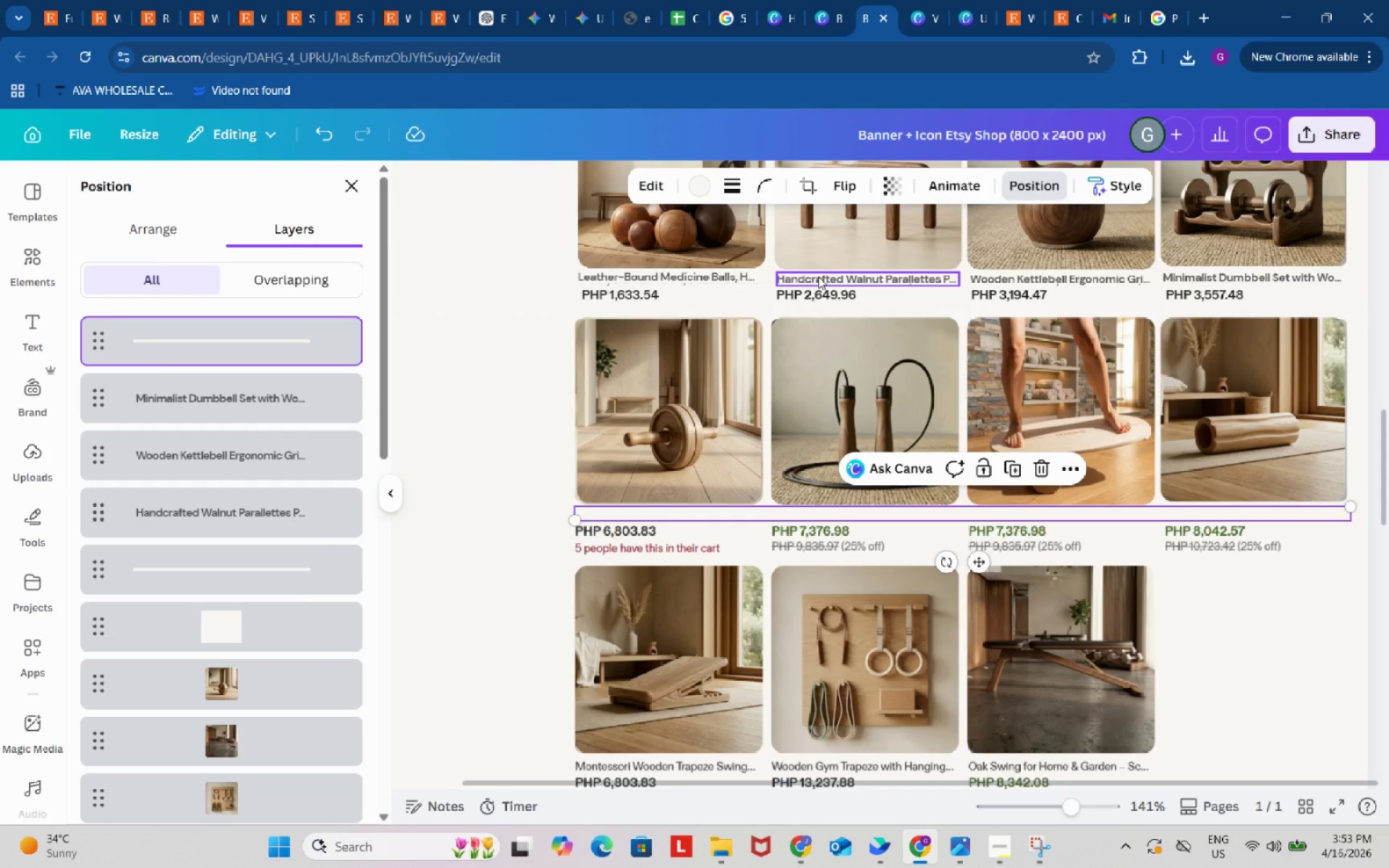 
wait(24.91)
 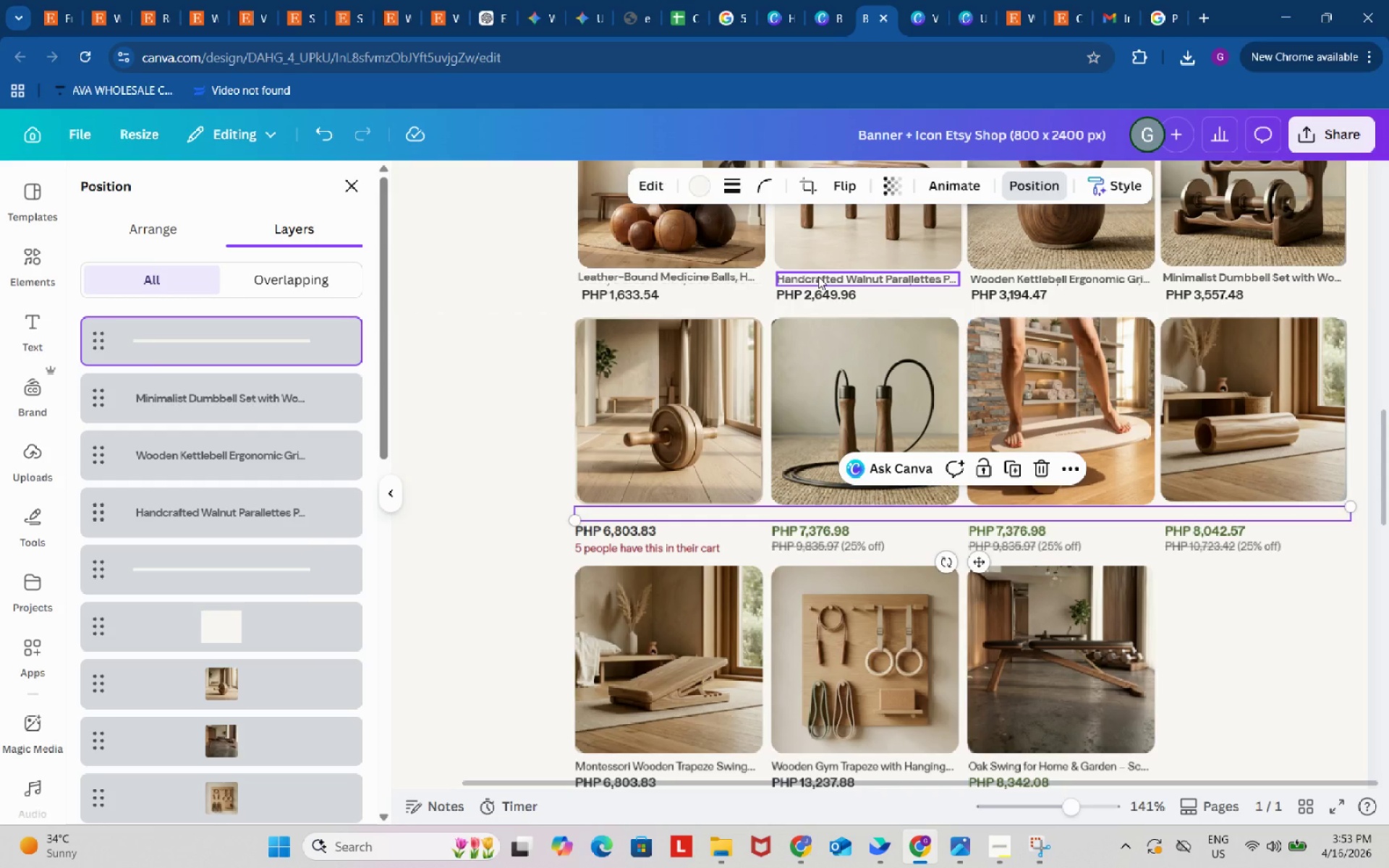 
key(Control+ControlLeft)
 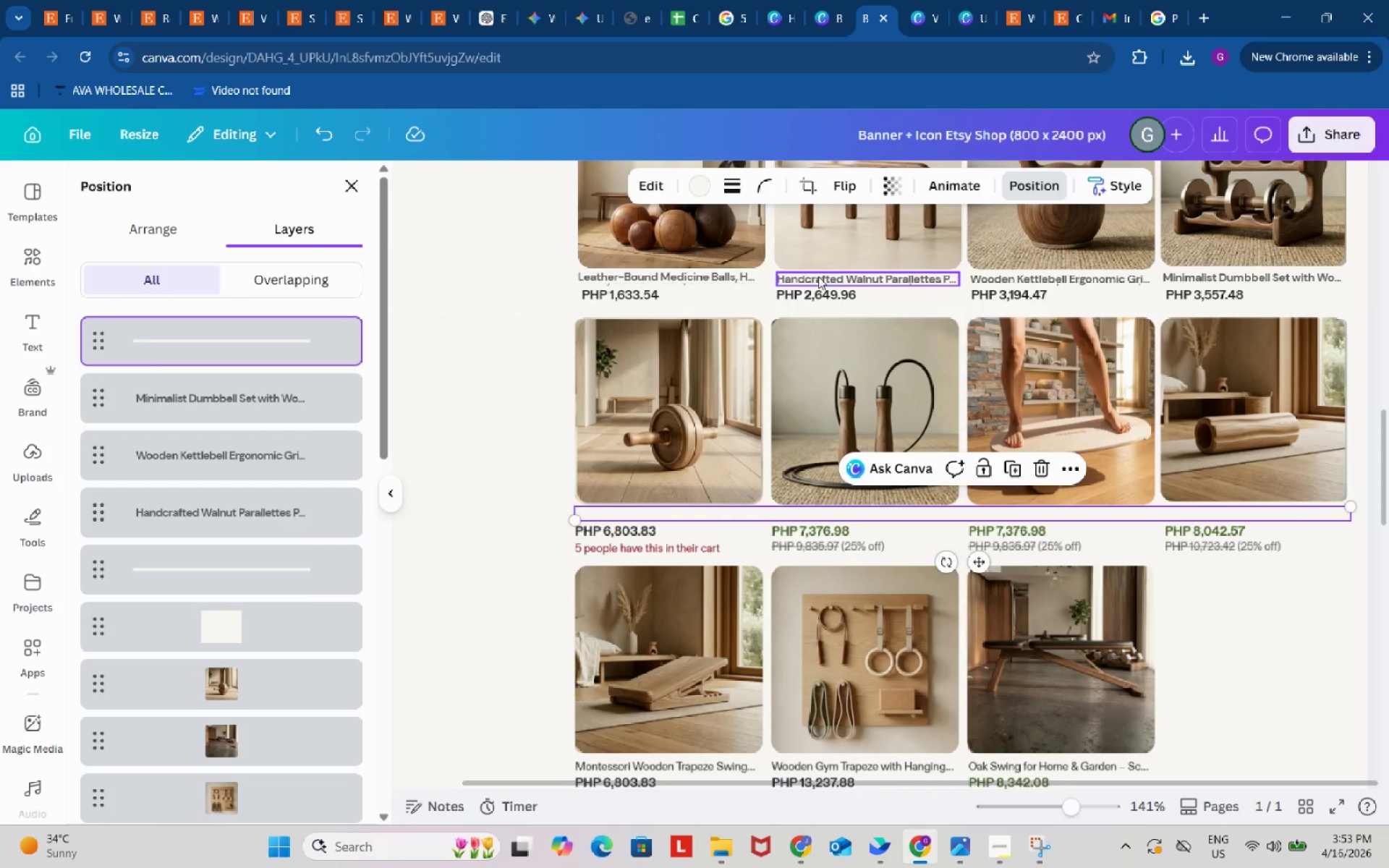 
key(Control+C)
 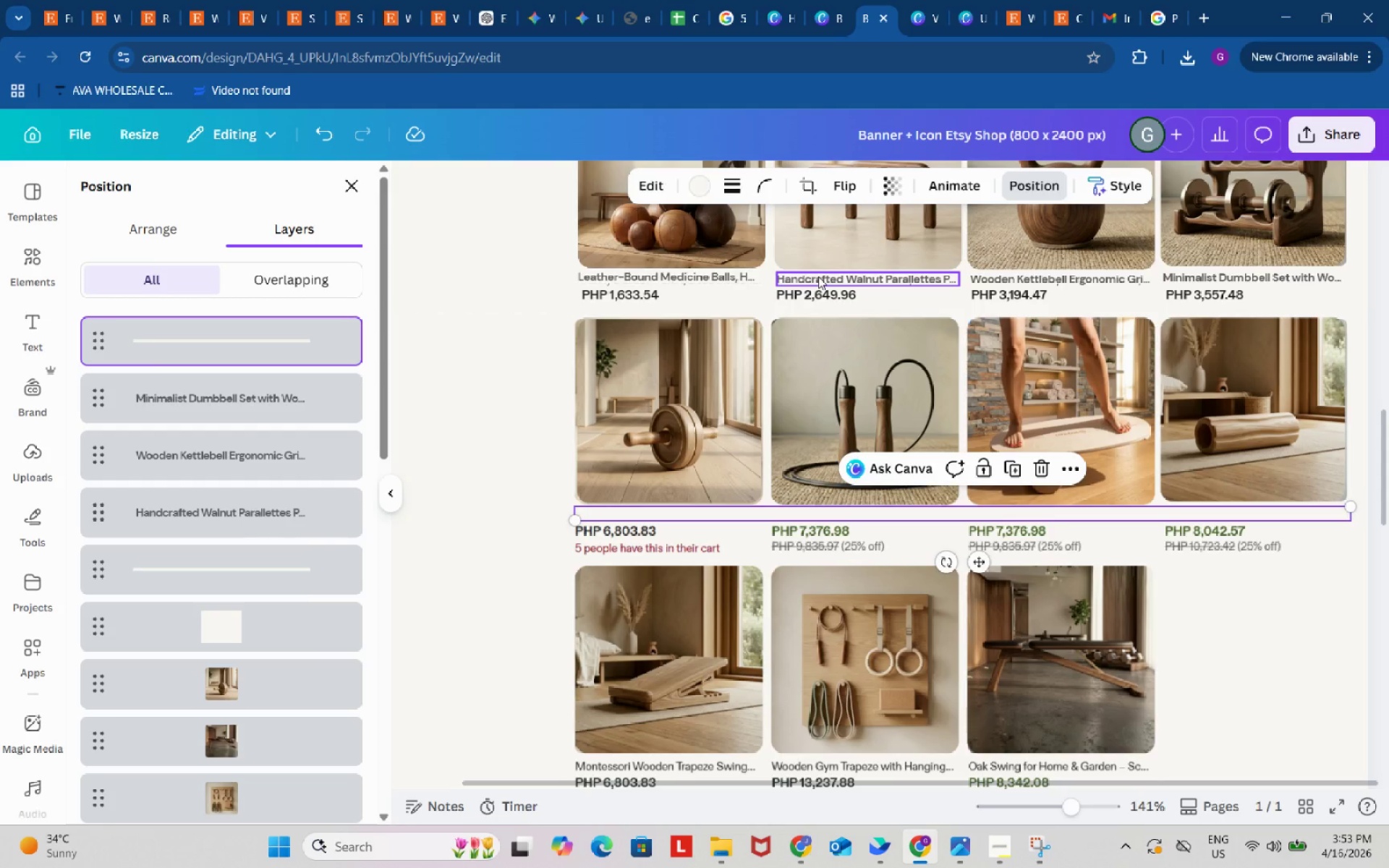 
key(Control+ControlLeft)
 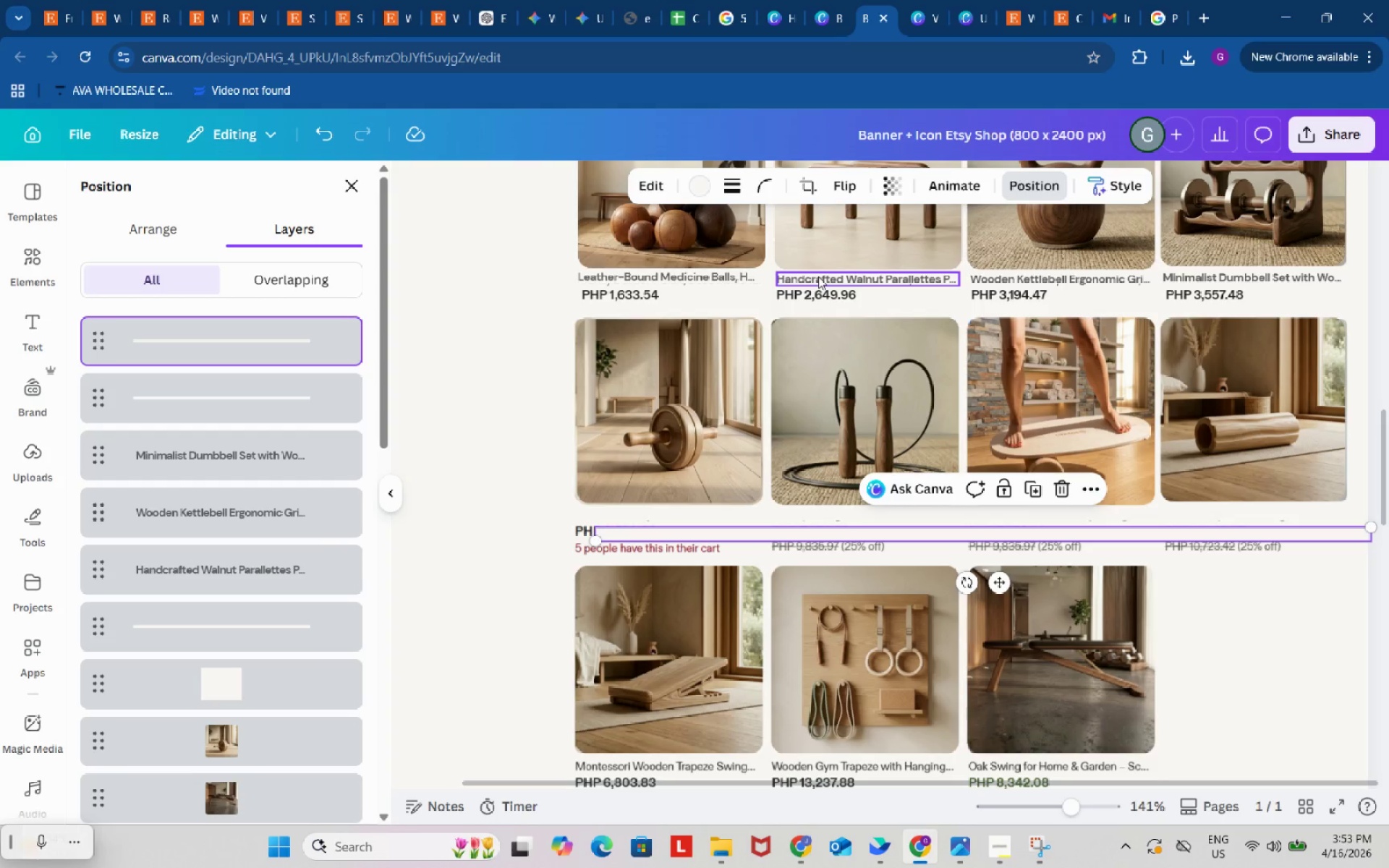 
key(Control+V)
 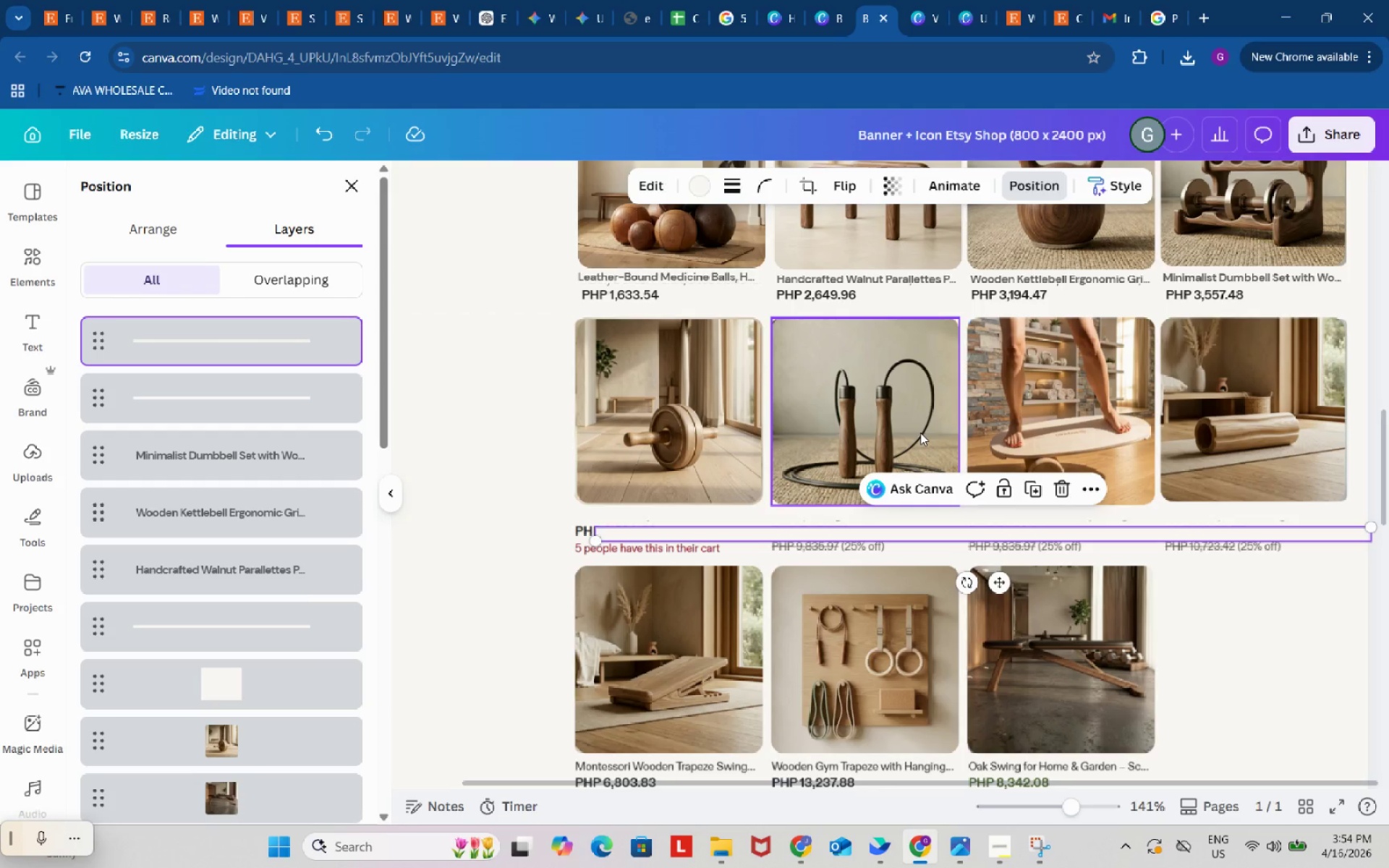 
key(Control+Z)
 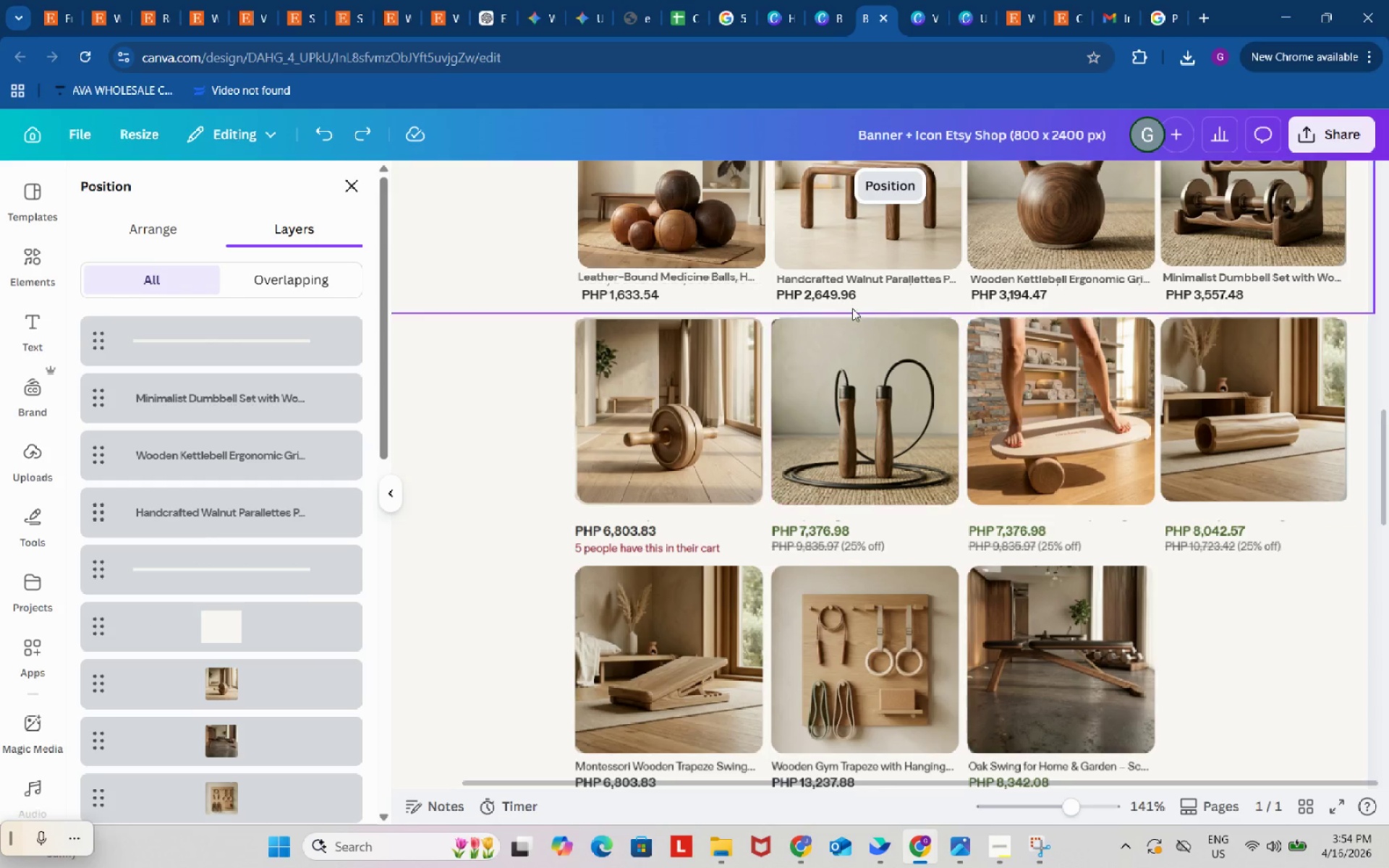 
left_click([852, 281])
 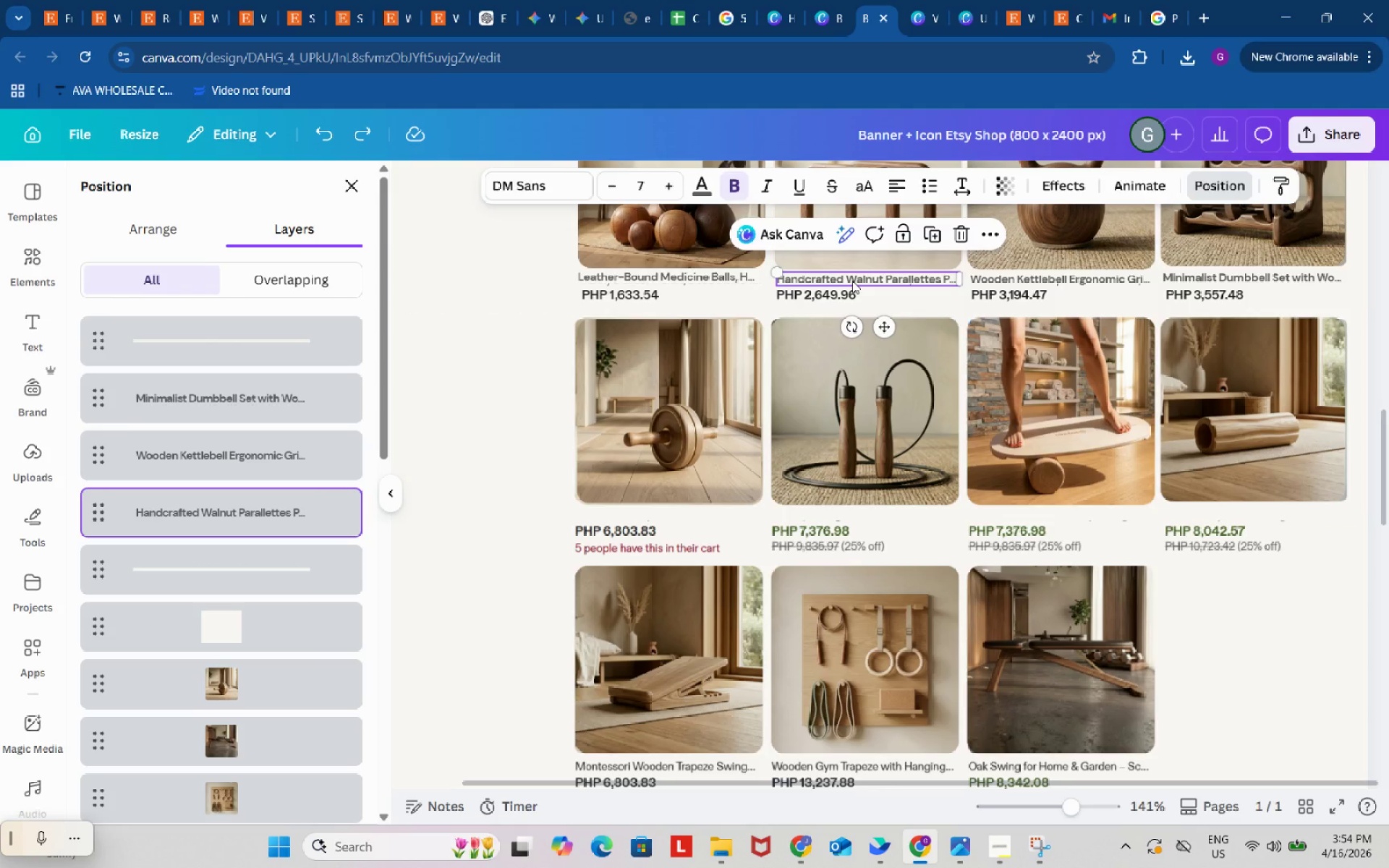 
key(Control+ControlLeft)
 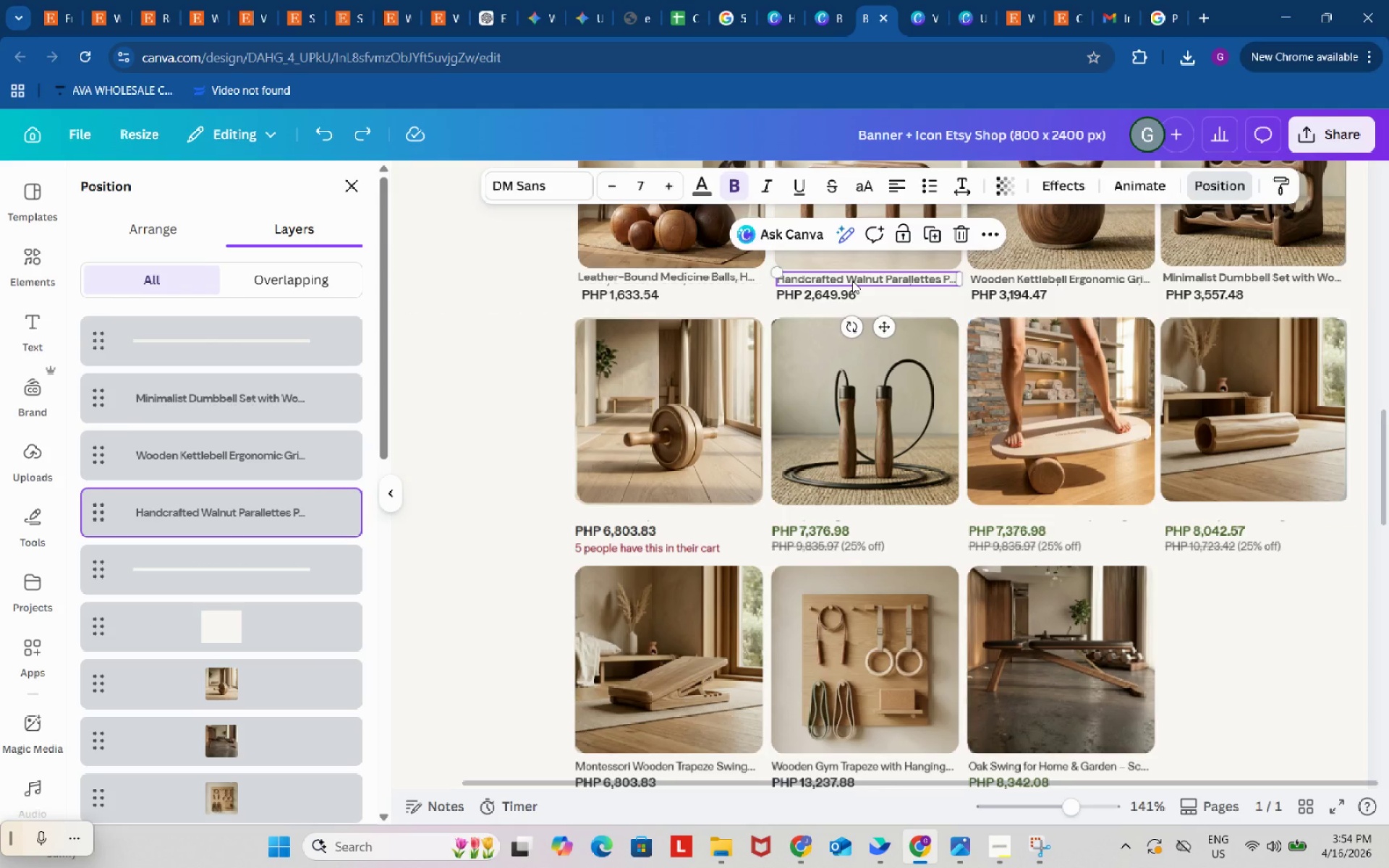 
key(Control+C)
 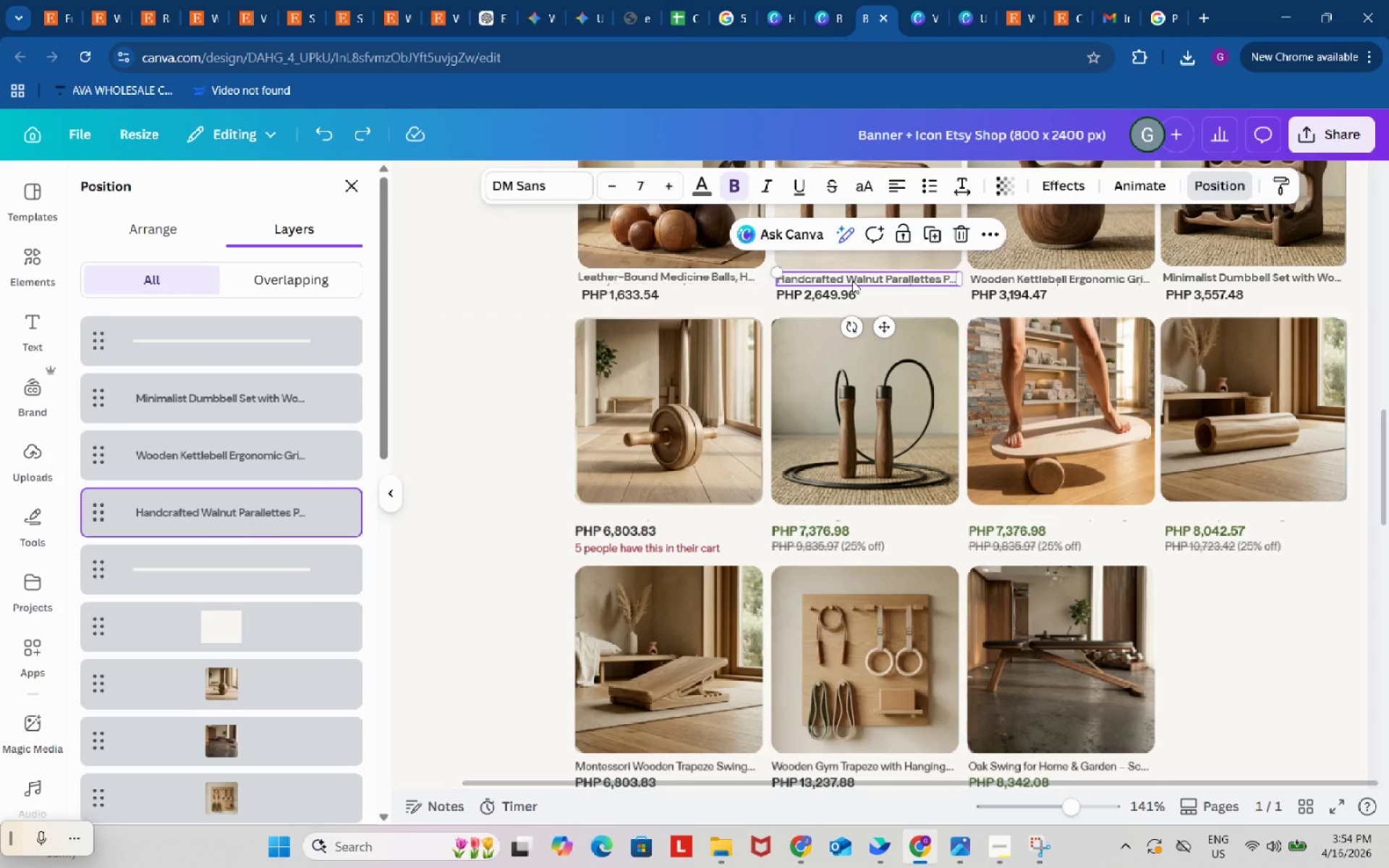 
key(Control+ControlLeft)
 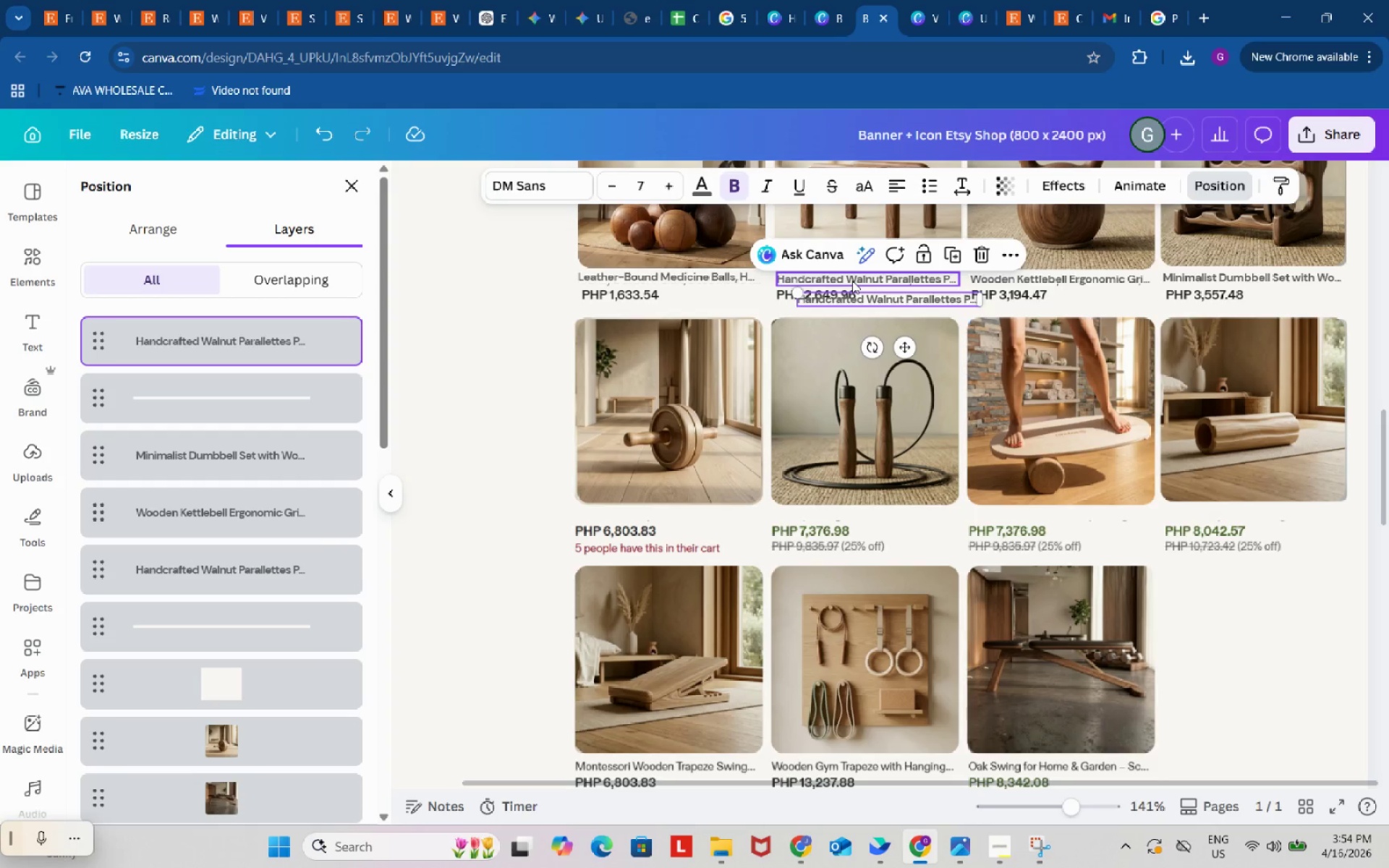 
key(Control+V)
 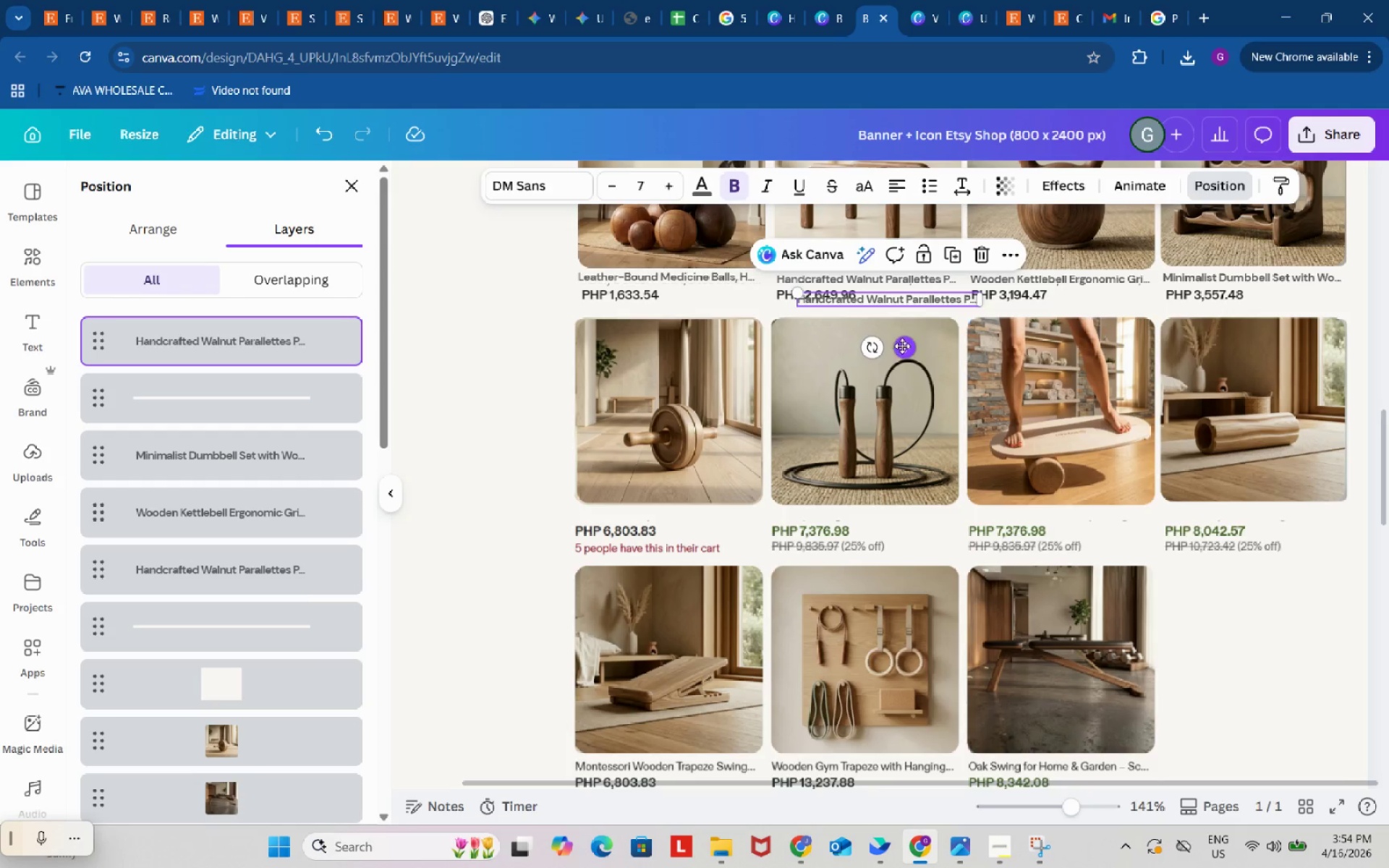 
left_click_drag(start_coordinate=[902, 345], to_coordinate=[681, 561])
 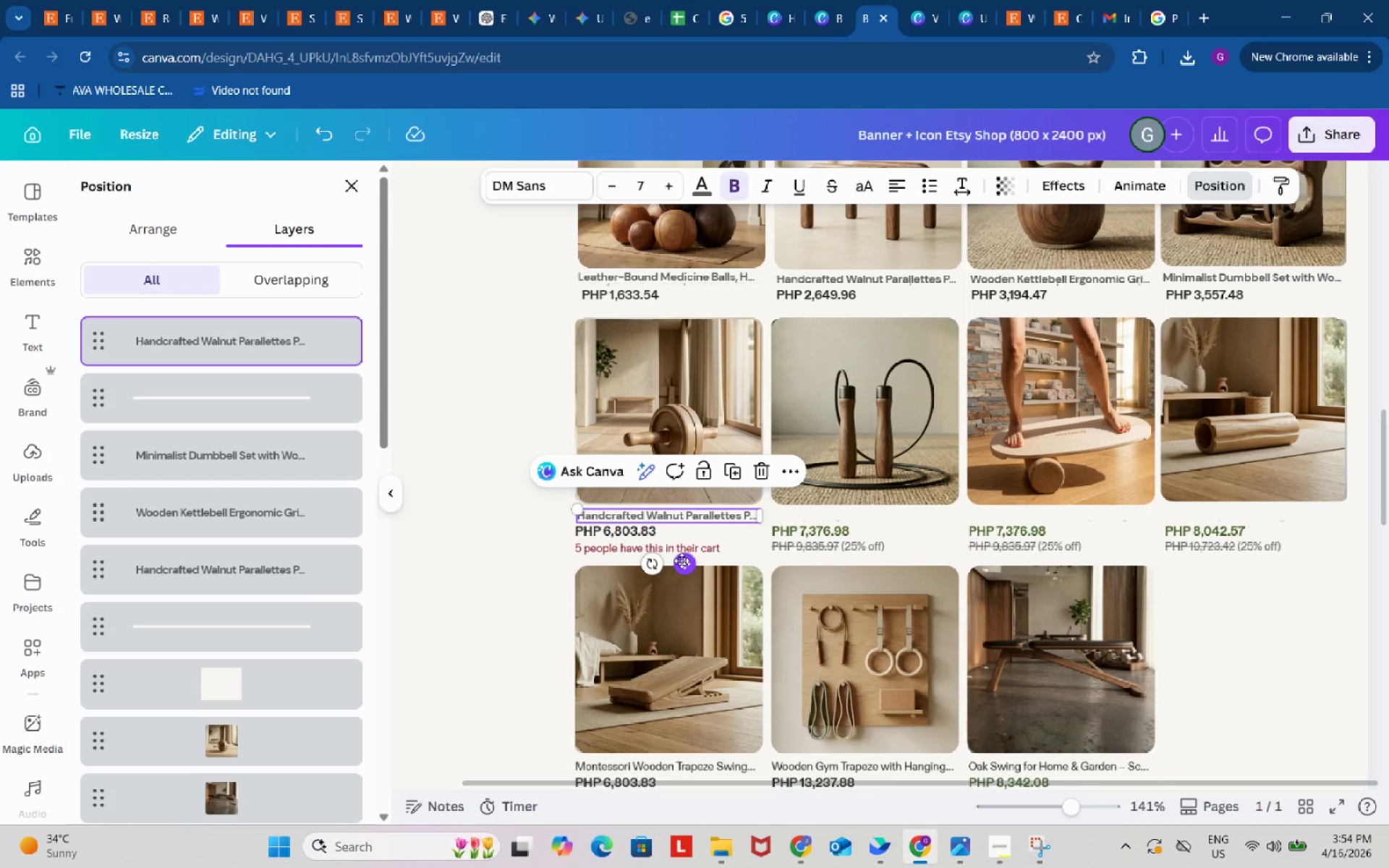 
wait(9.97)
 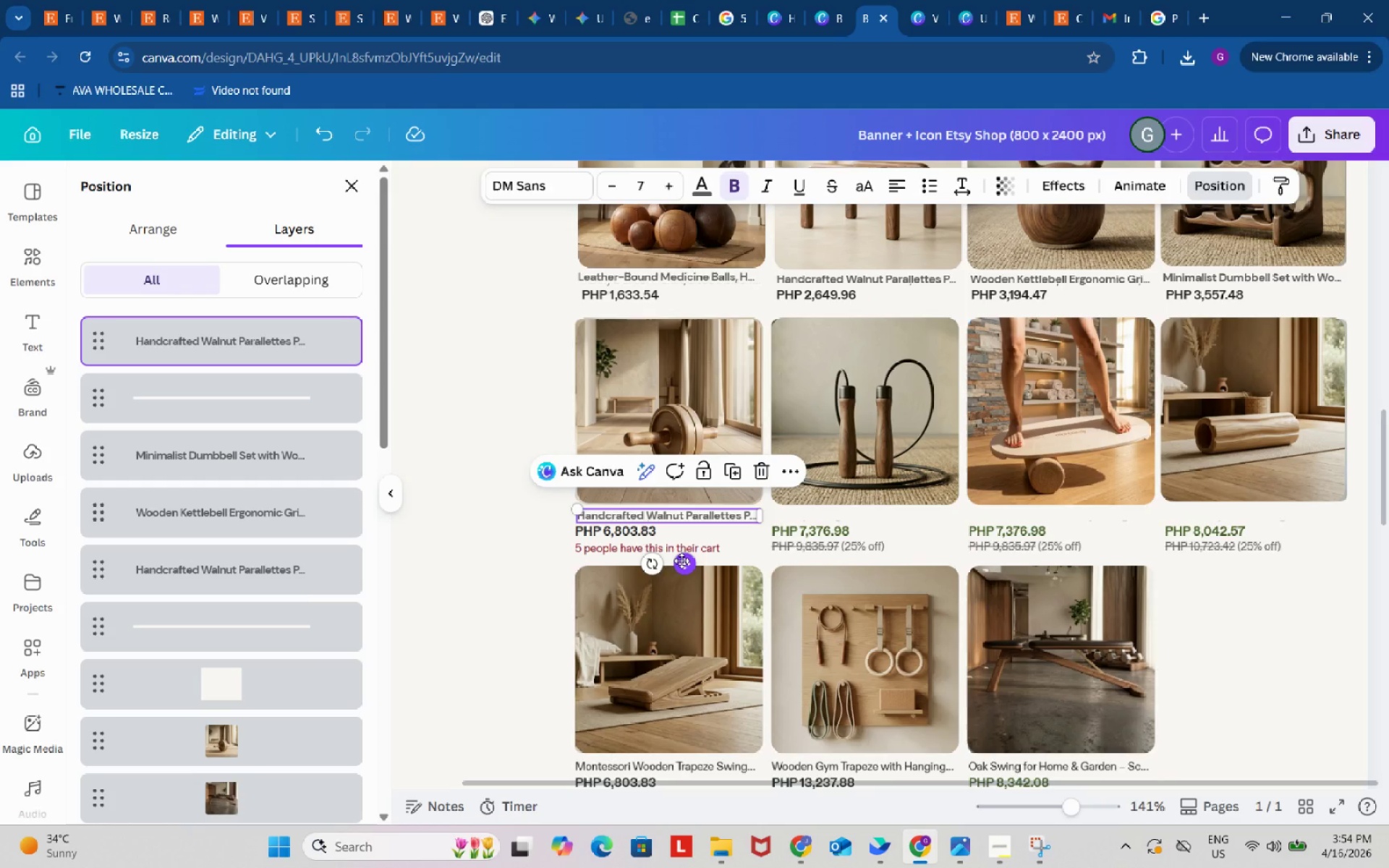 
key(Control+V)
 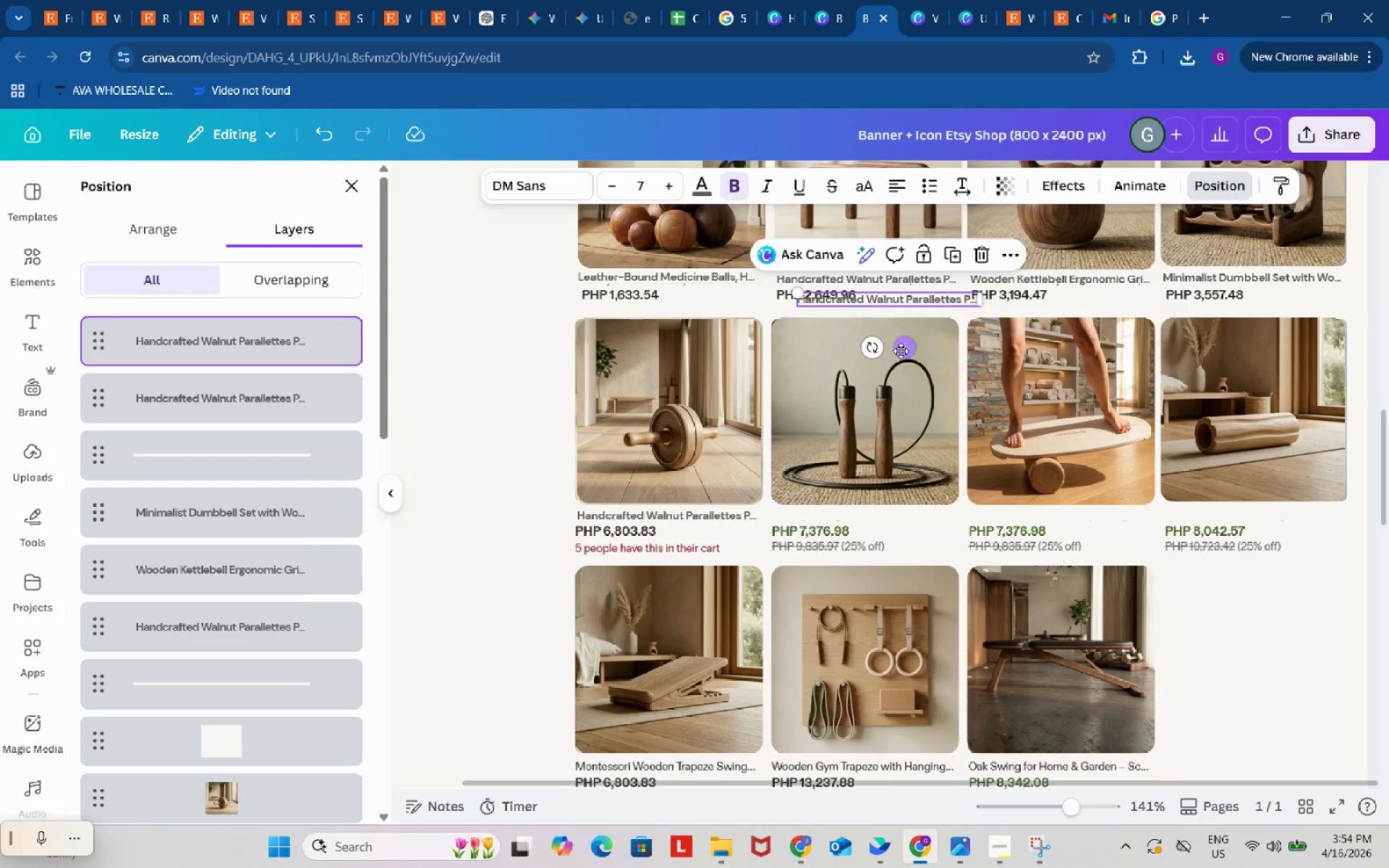 
left_click_drag(start_coordinate=[906, 346], to_coordinate=[883, 563])
 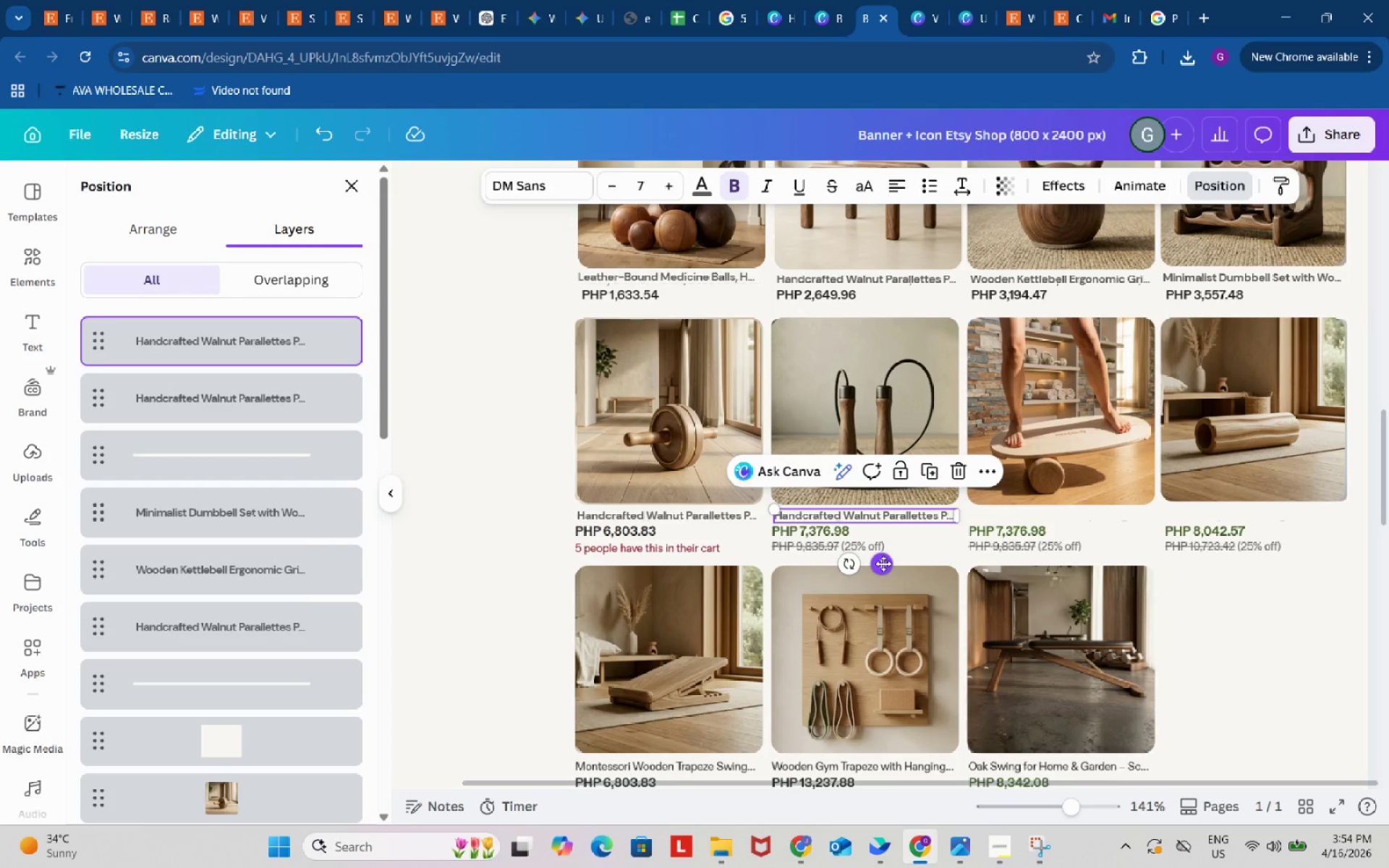 
key(Control+V)
 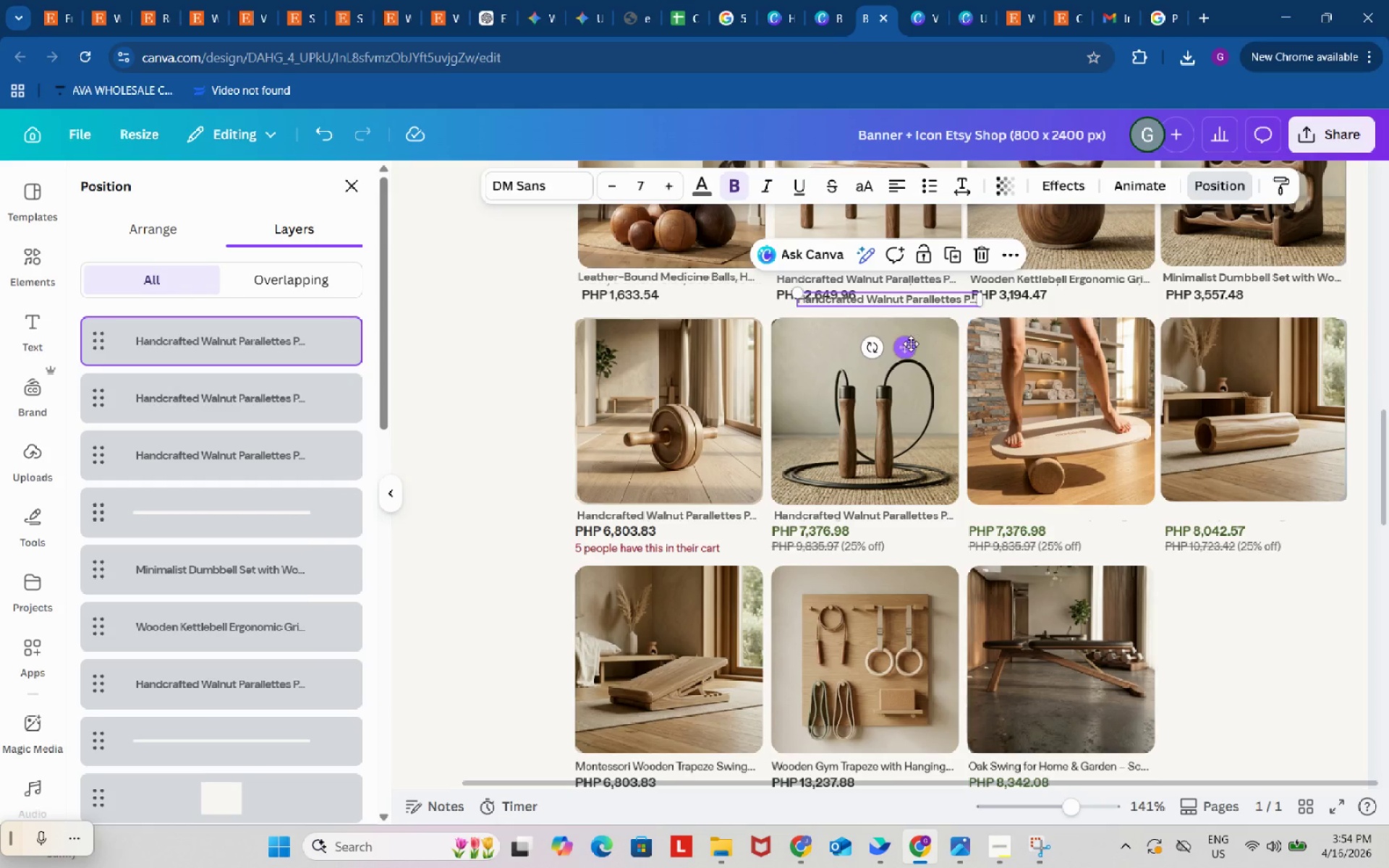 
left_click_drag(start_coordinate=[905, 344], to_coordinate=[1076, 561])
 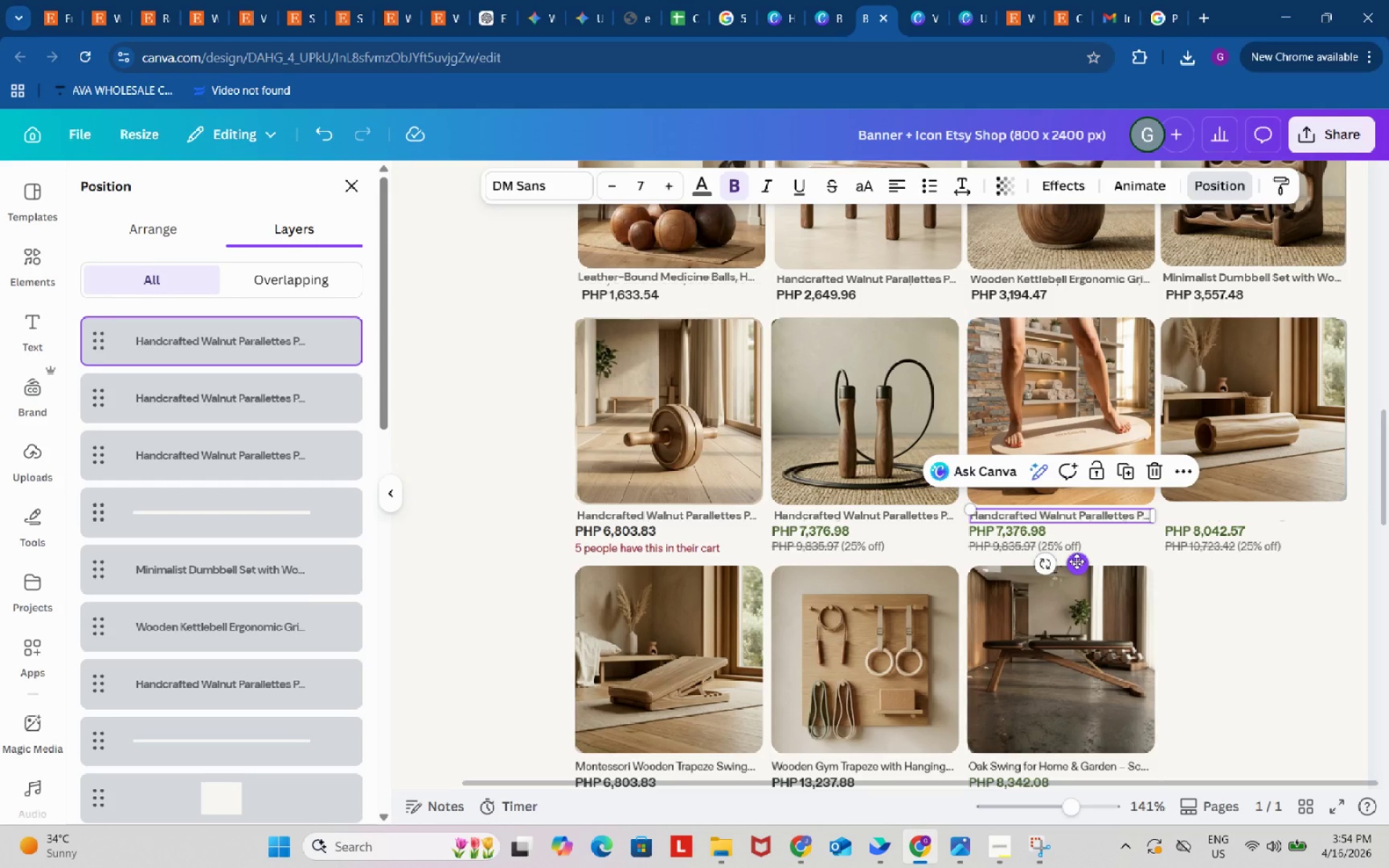 
key(Control+ControlLeft)
 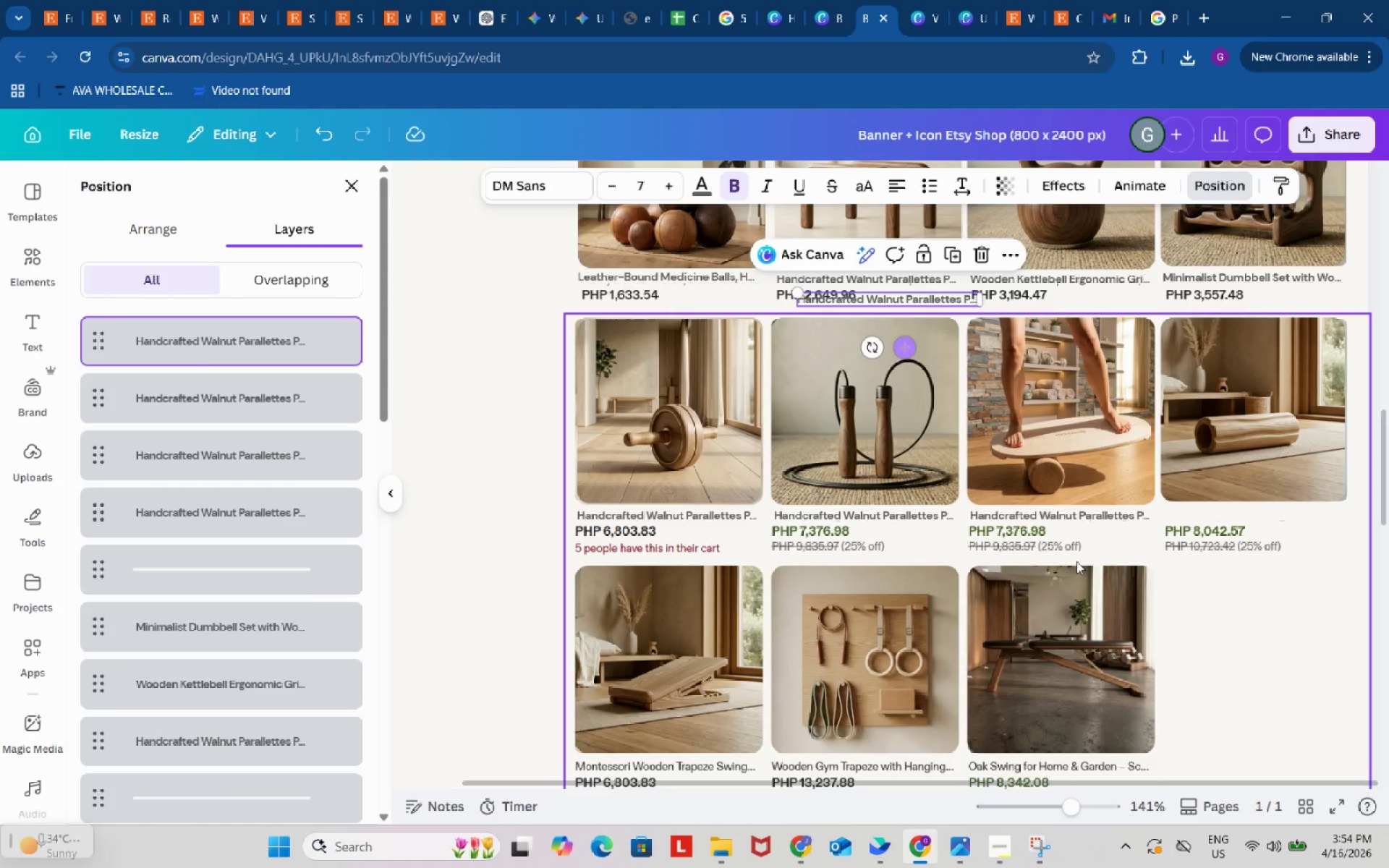 
key(Control+V)
 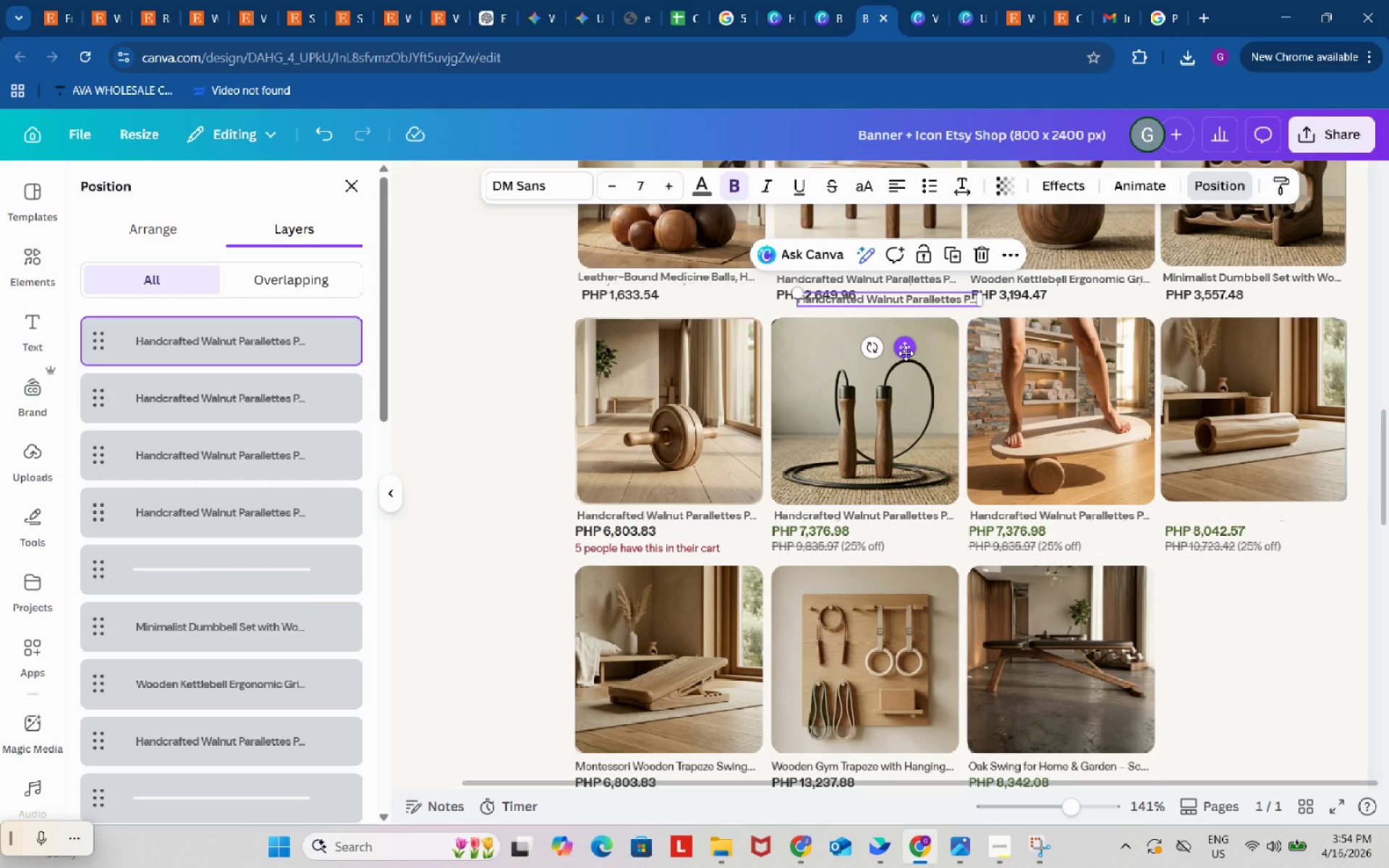 
left_click_drag(start_coordinate=[904, 352], to_coordinate=[1271, 567])
 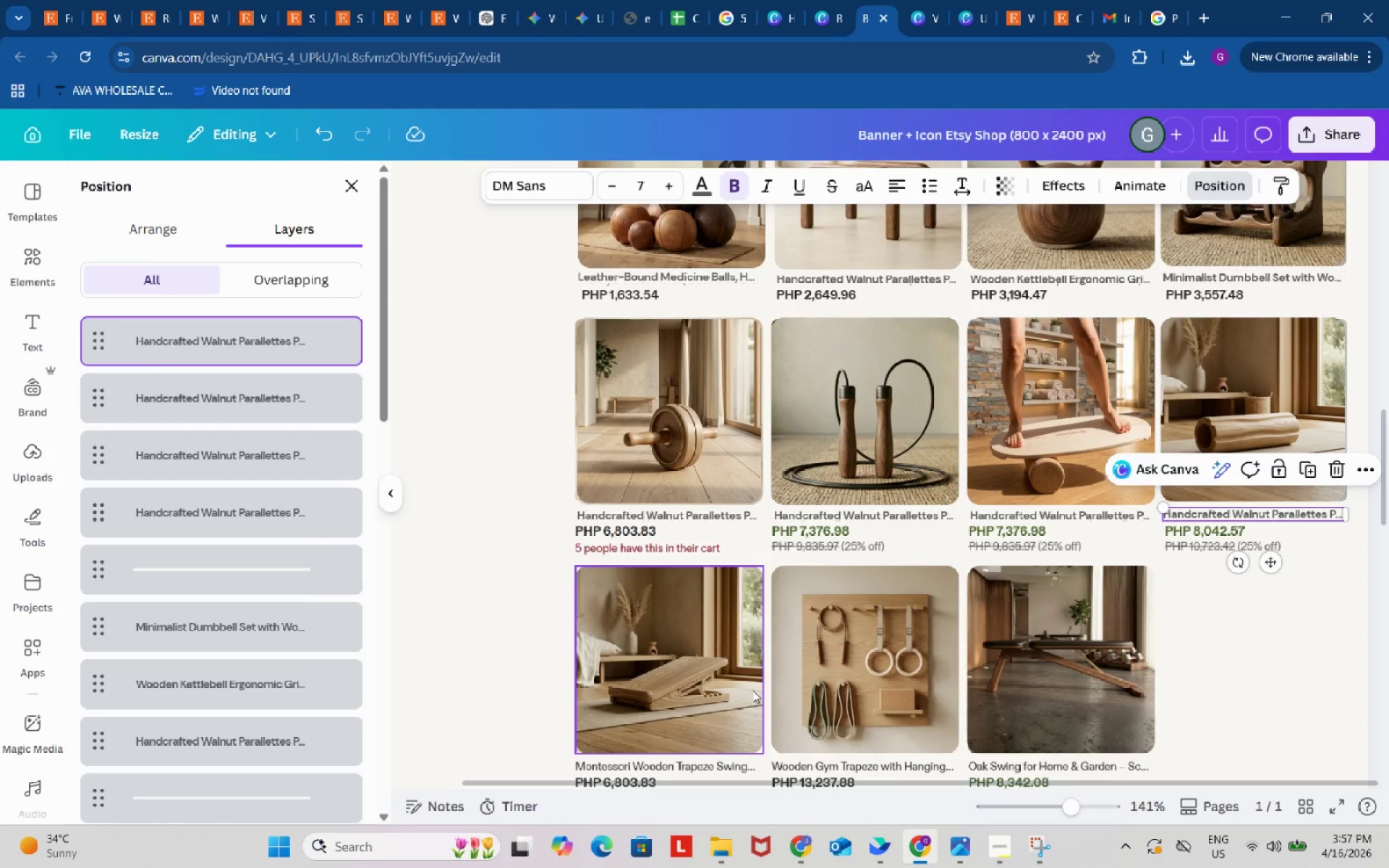 
wait(179.44)
 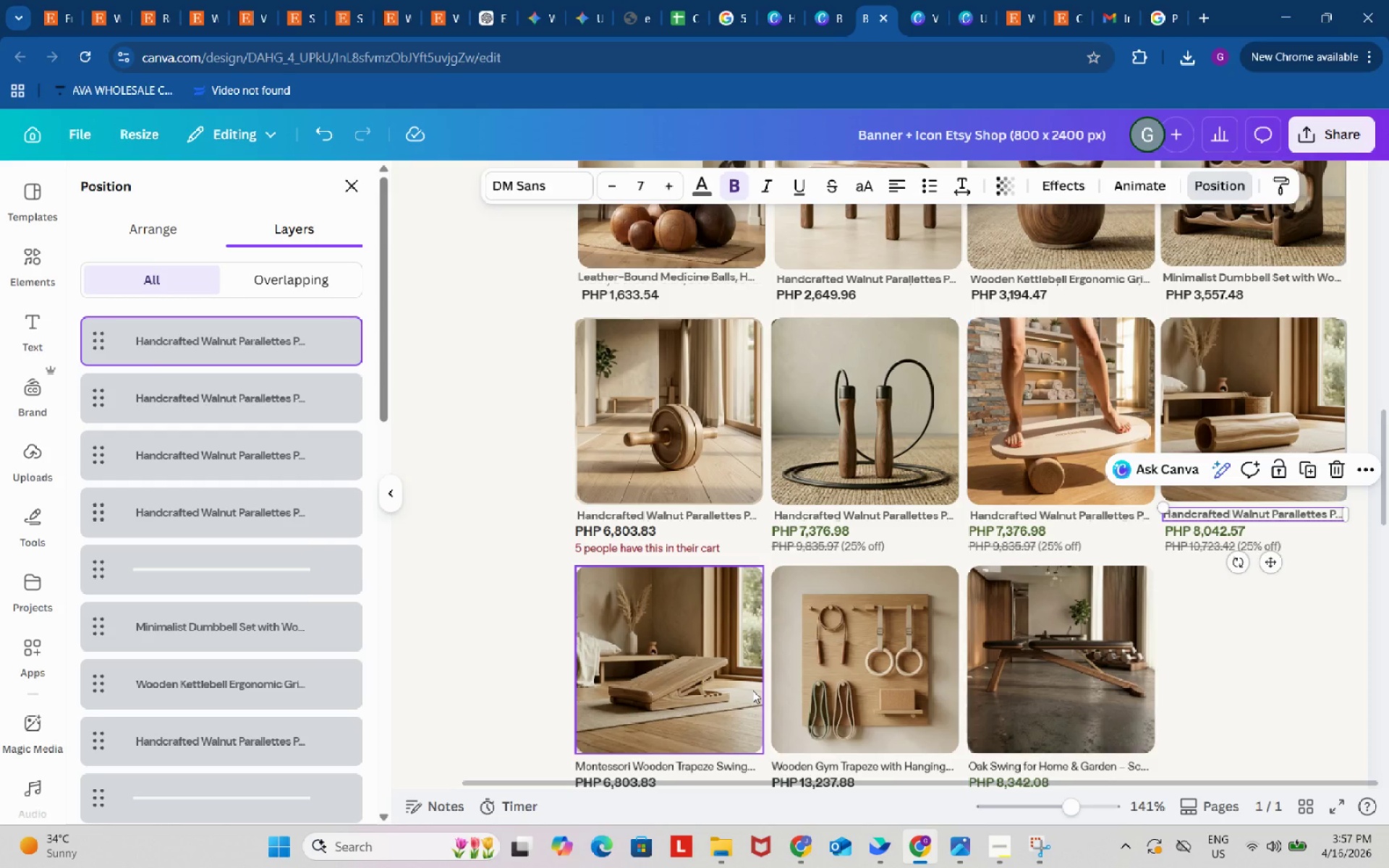 
left_click([679, 0])
 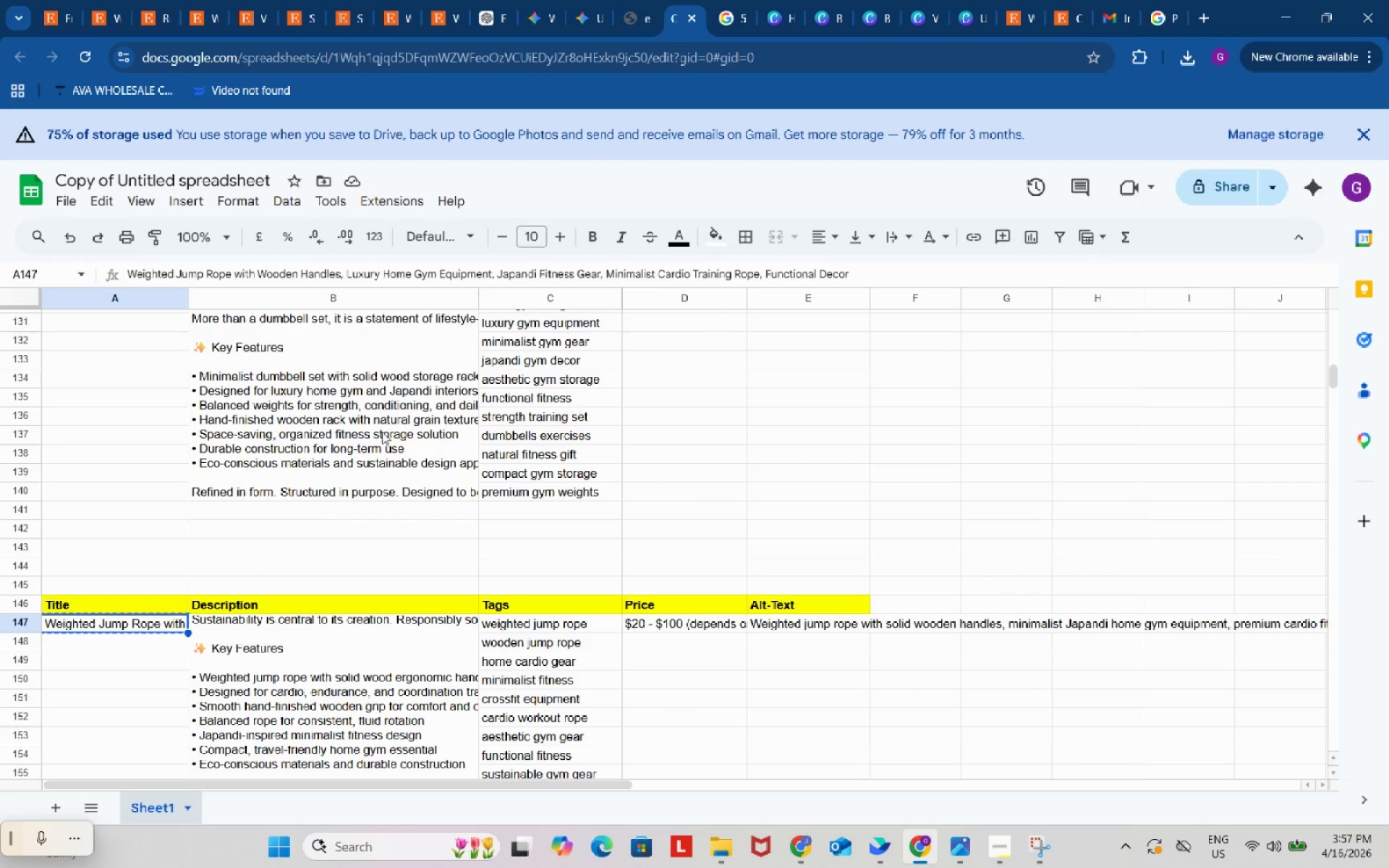 
scroll: coordinate [386, 463], scroll_direction: down, amount: 5.0
 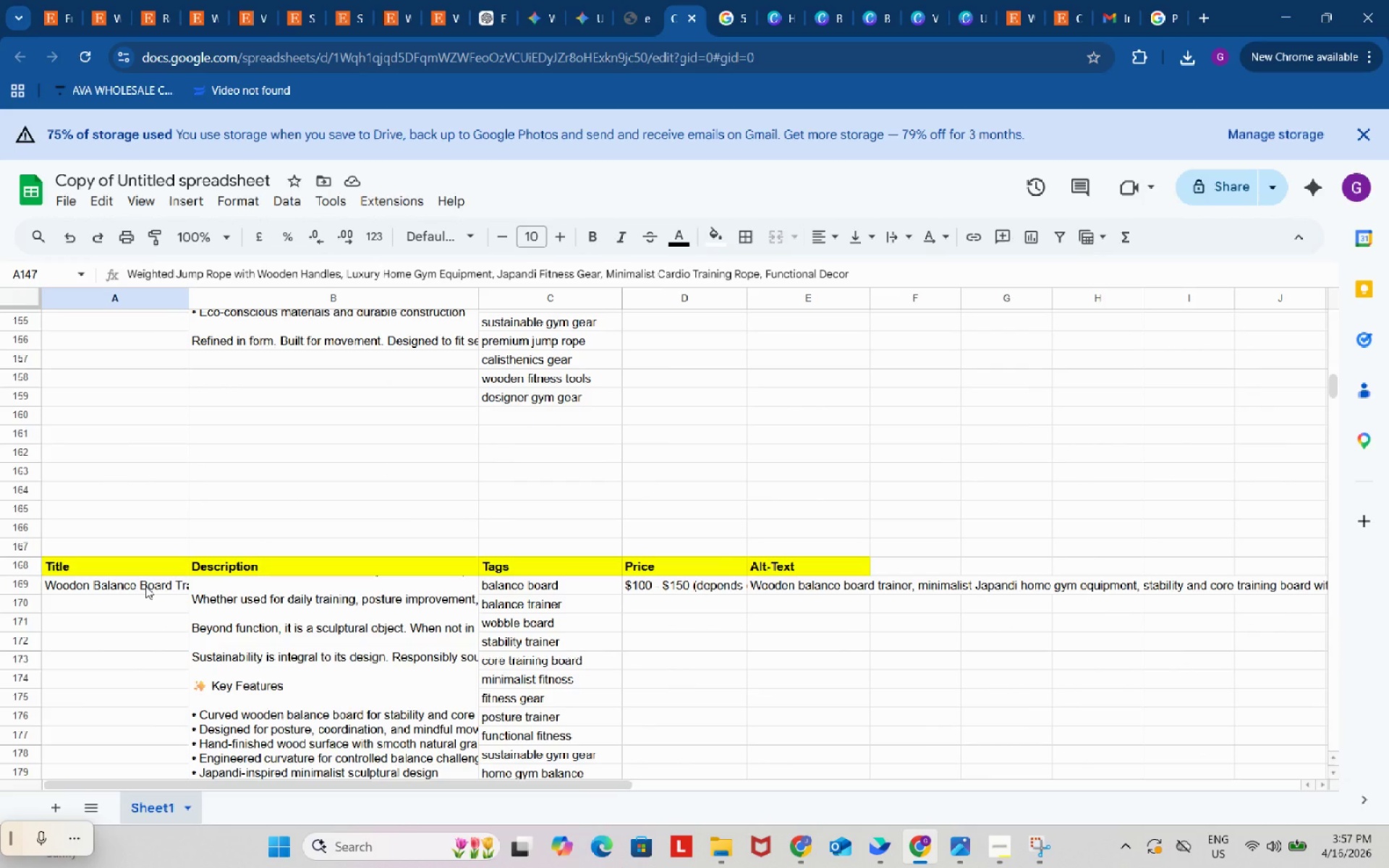 
left_click([145, 586])
 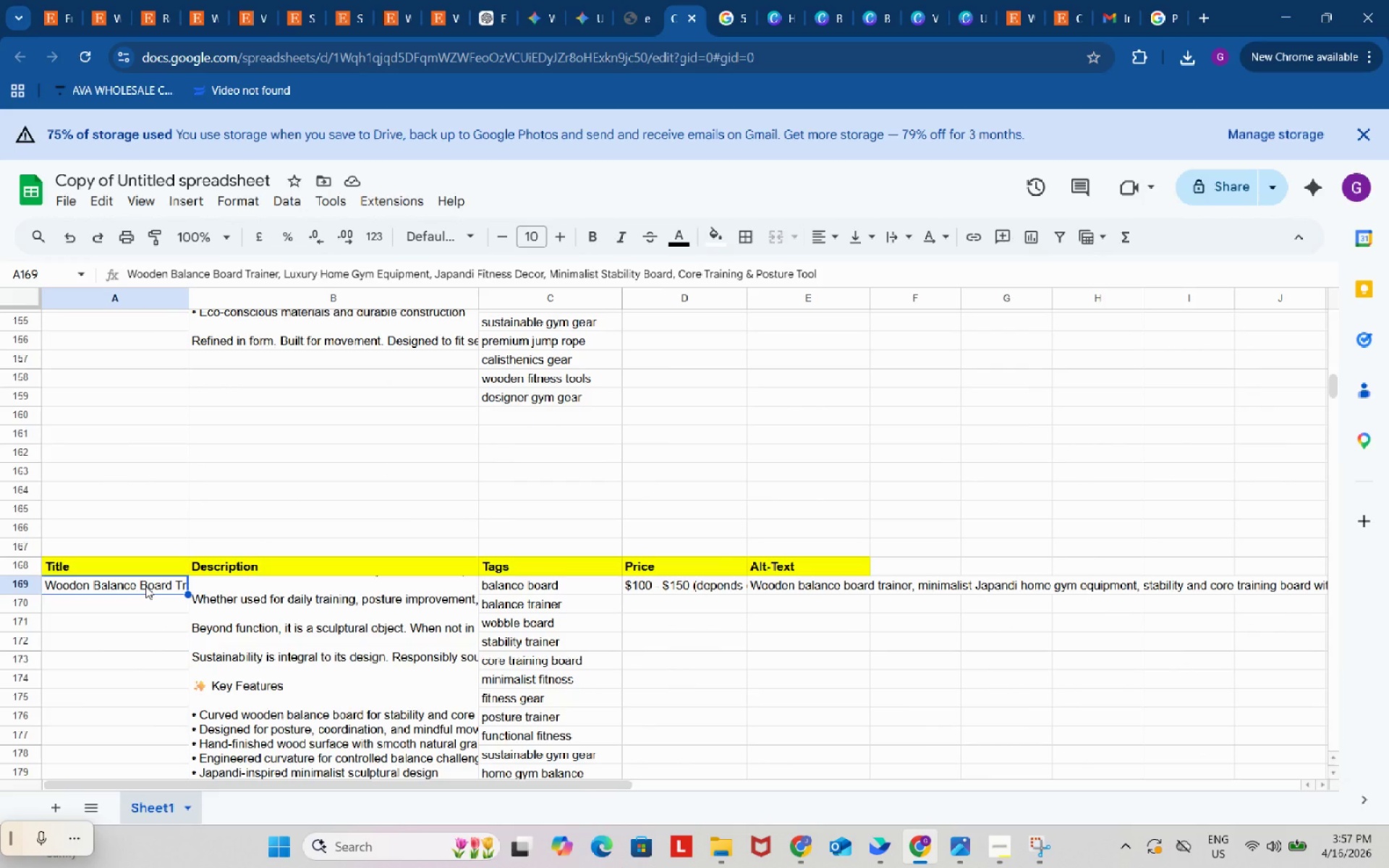 
key(Control+ControlLeft)
 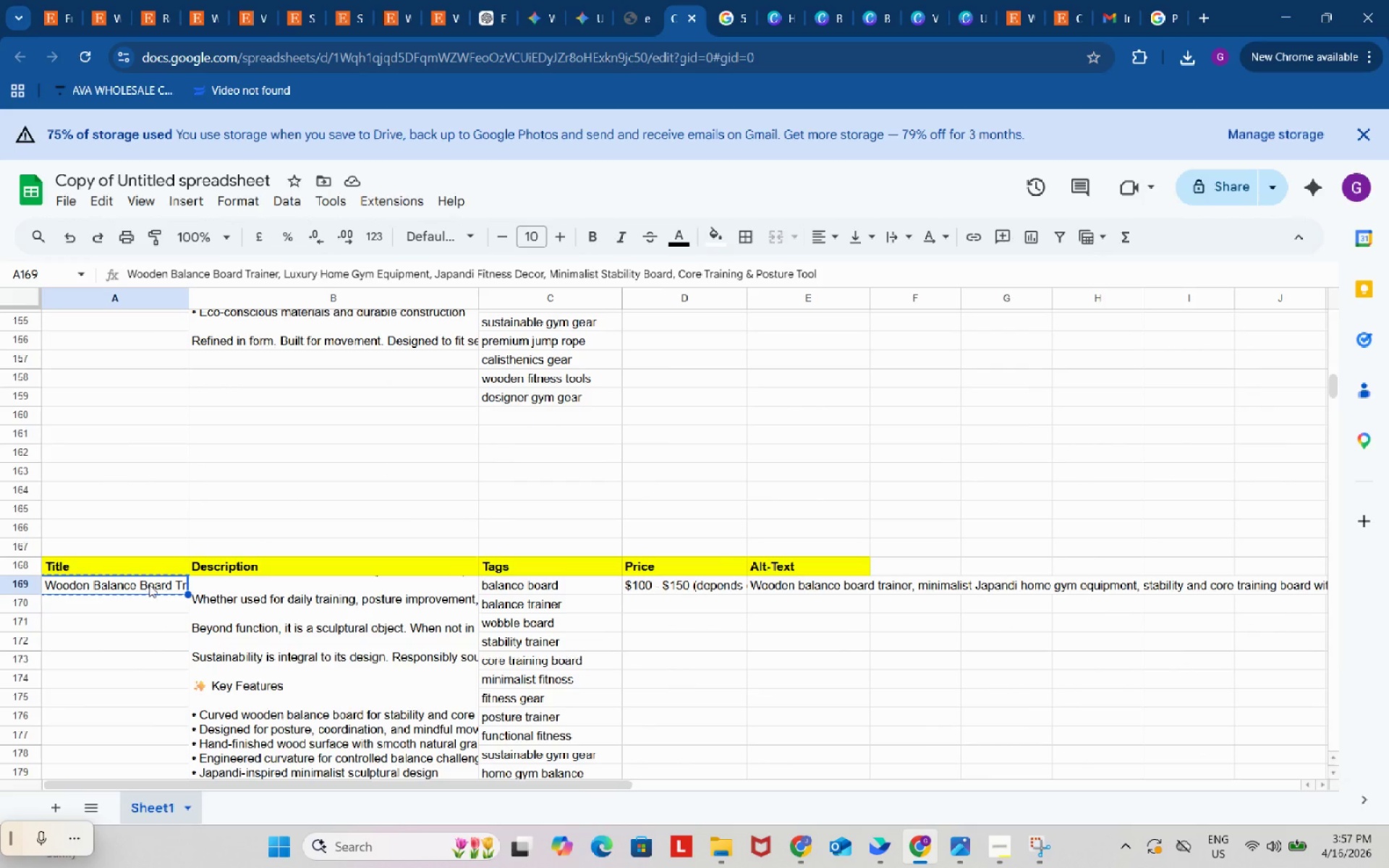 
key(Control+C)
 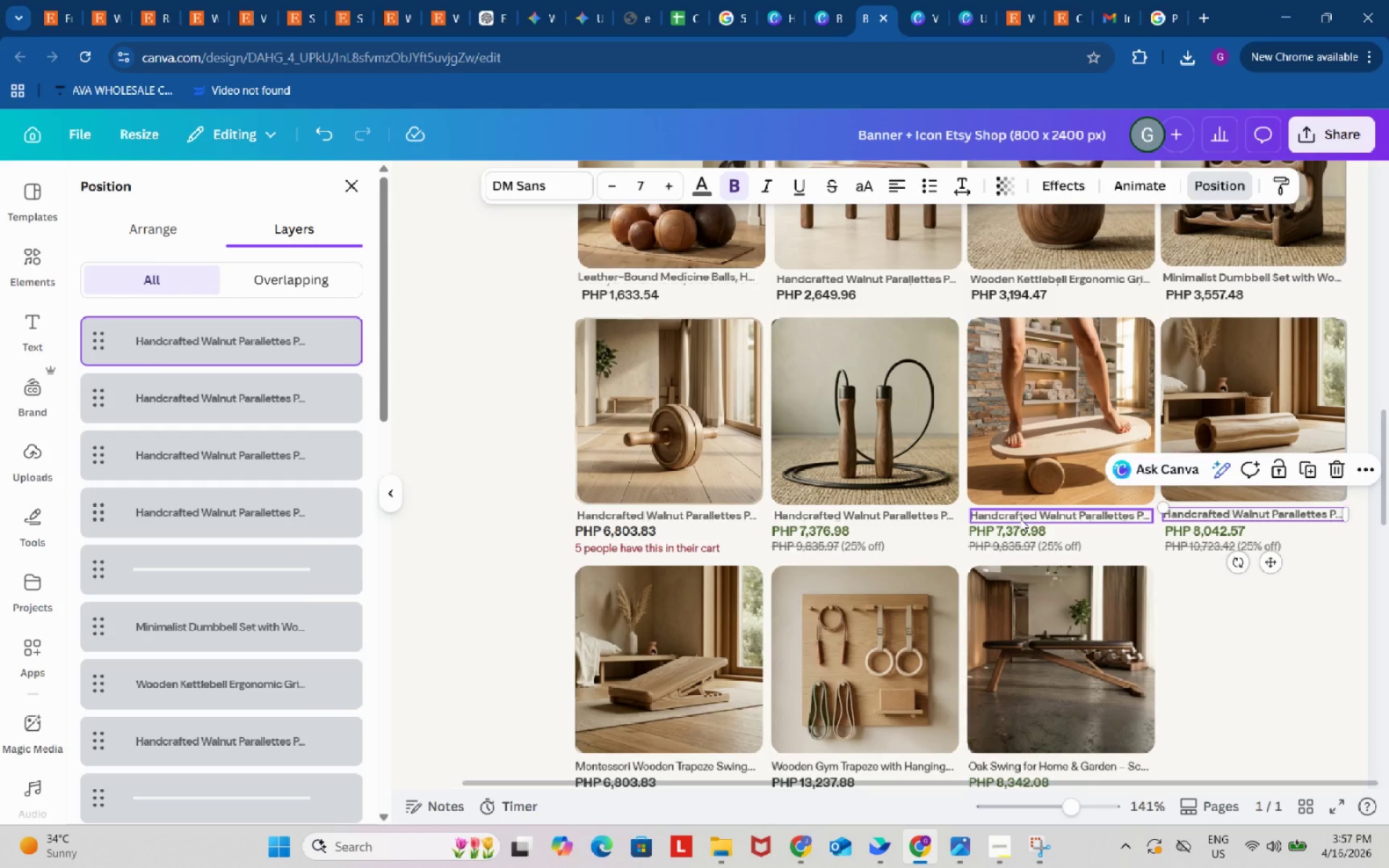 
double_click([1020, 519])
 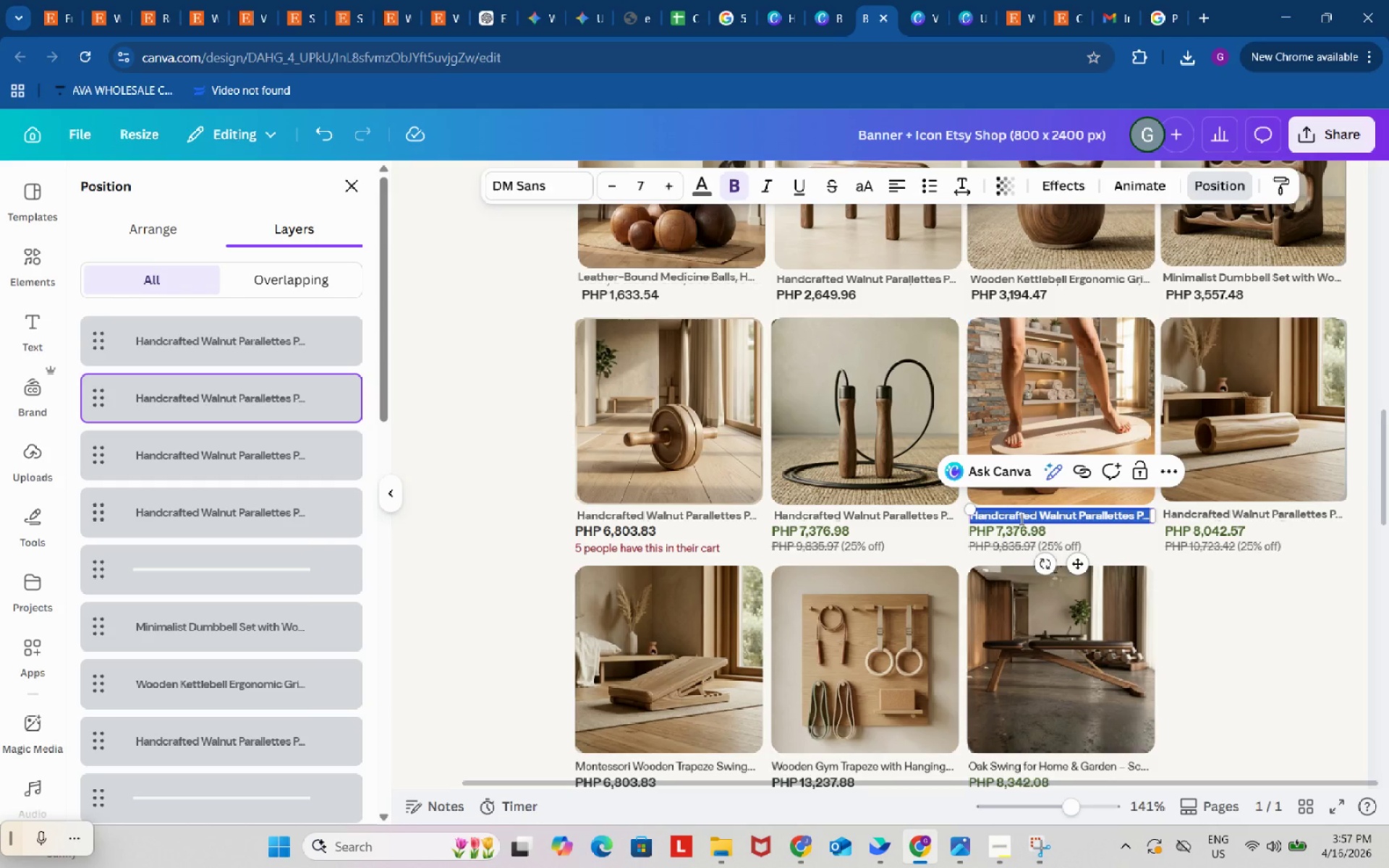 
key(Control+V)
 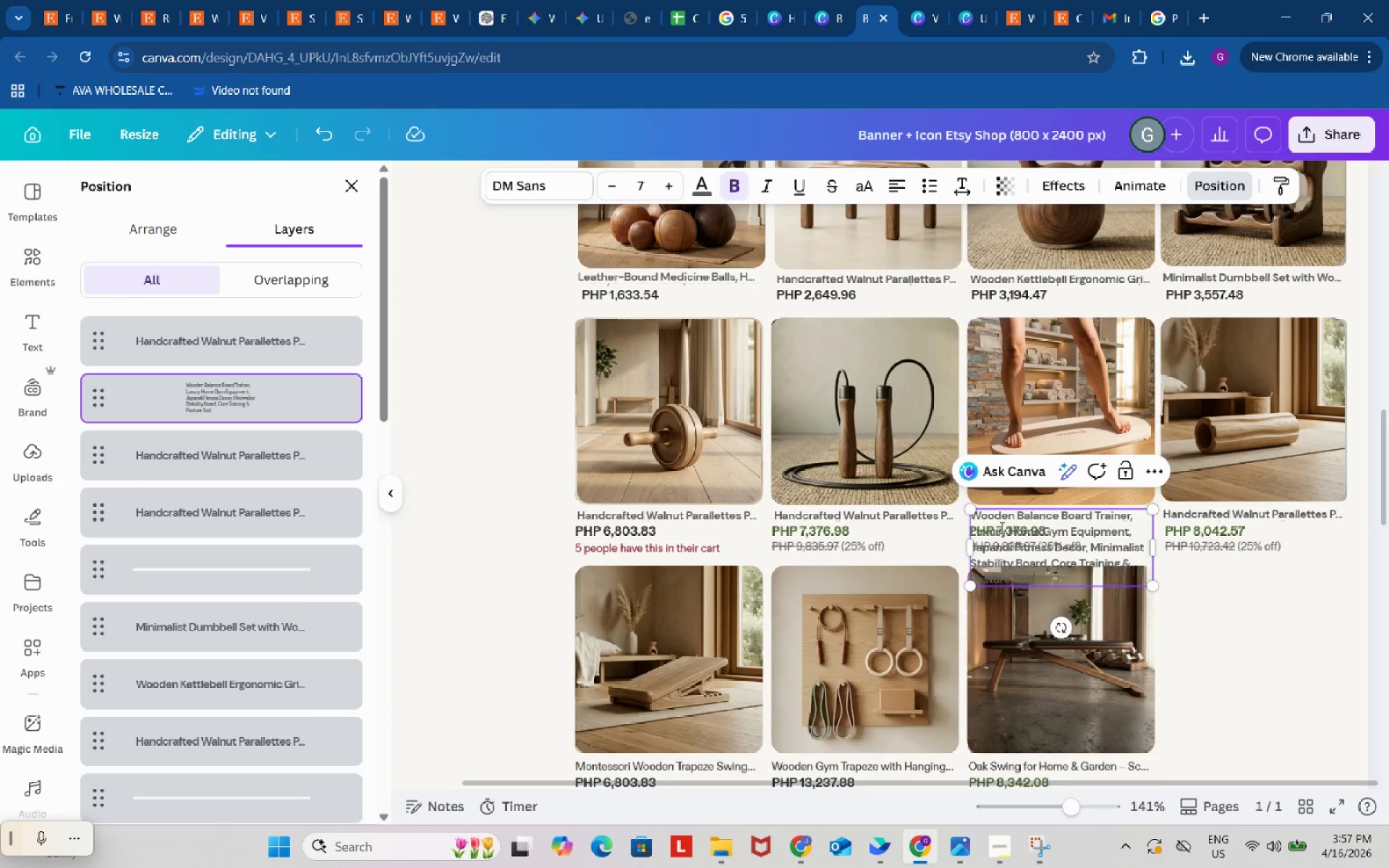 
left_click_drag(start_coordinate=[990, 527], to_coordinate=[1105, 590])
 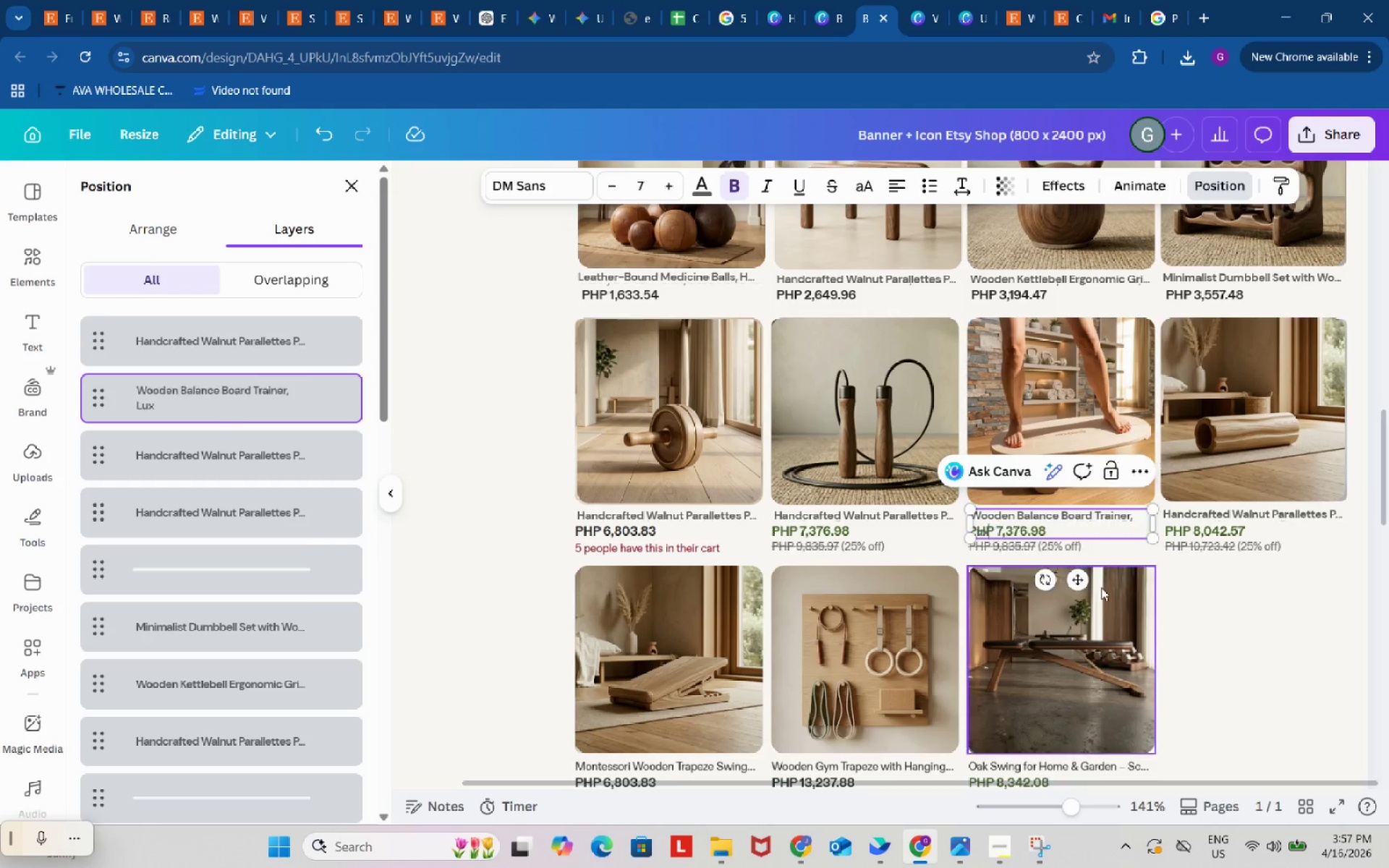 
key(Backspace)
 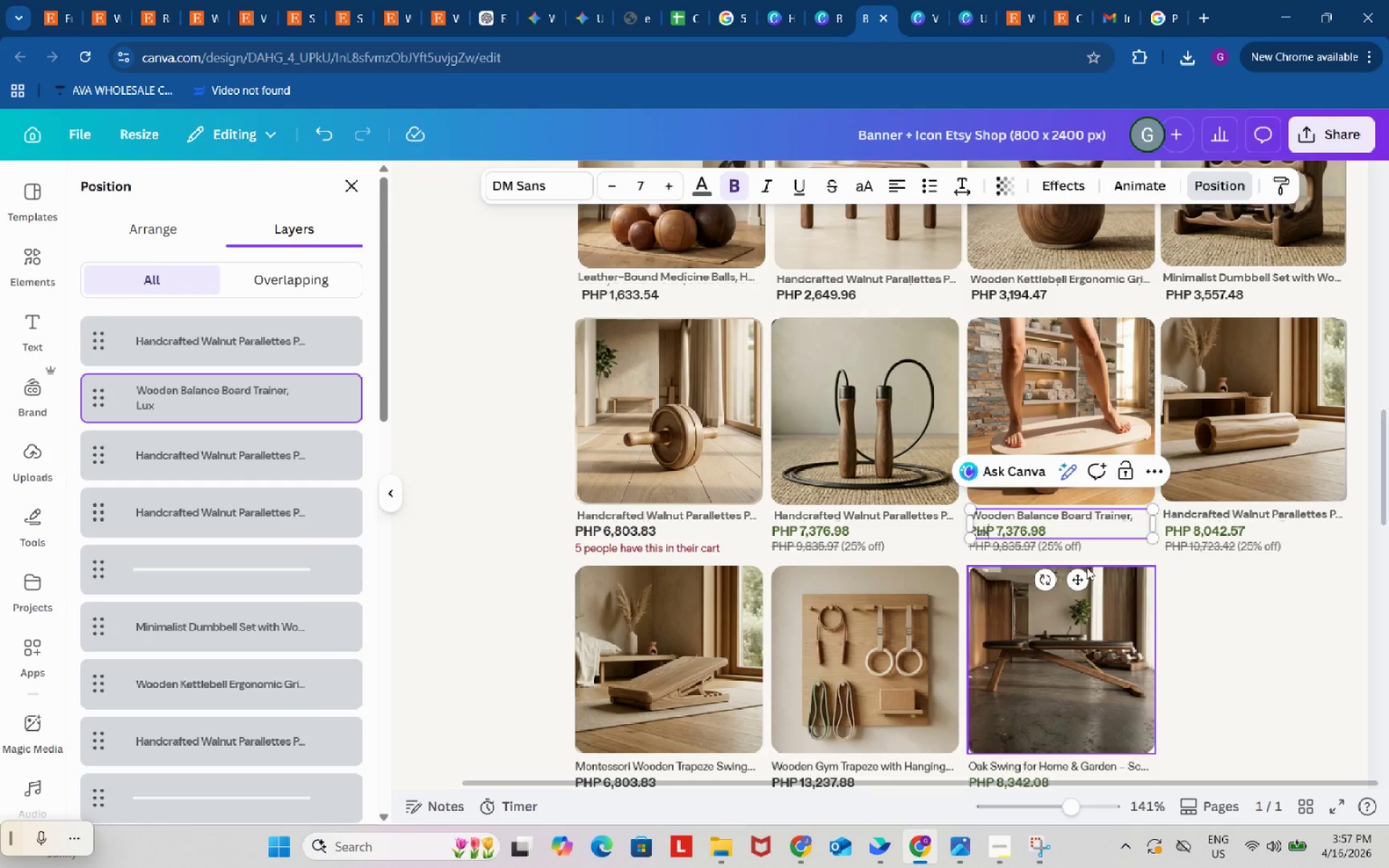 
key(Backspace)
 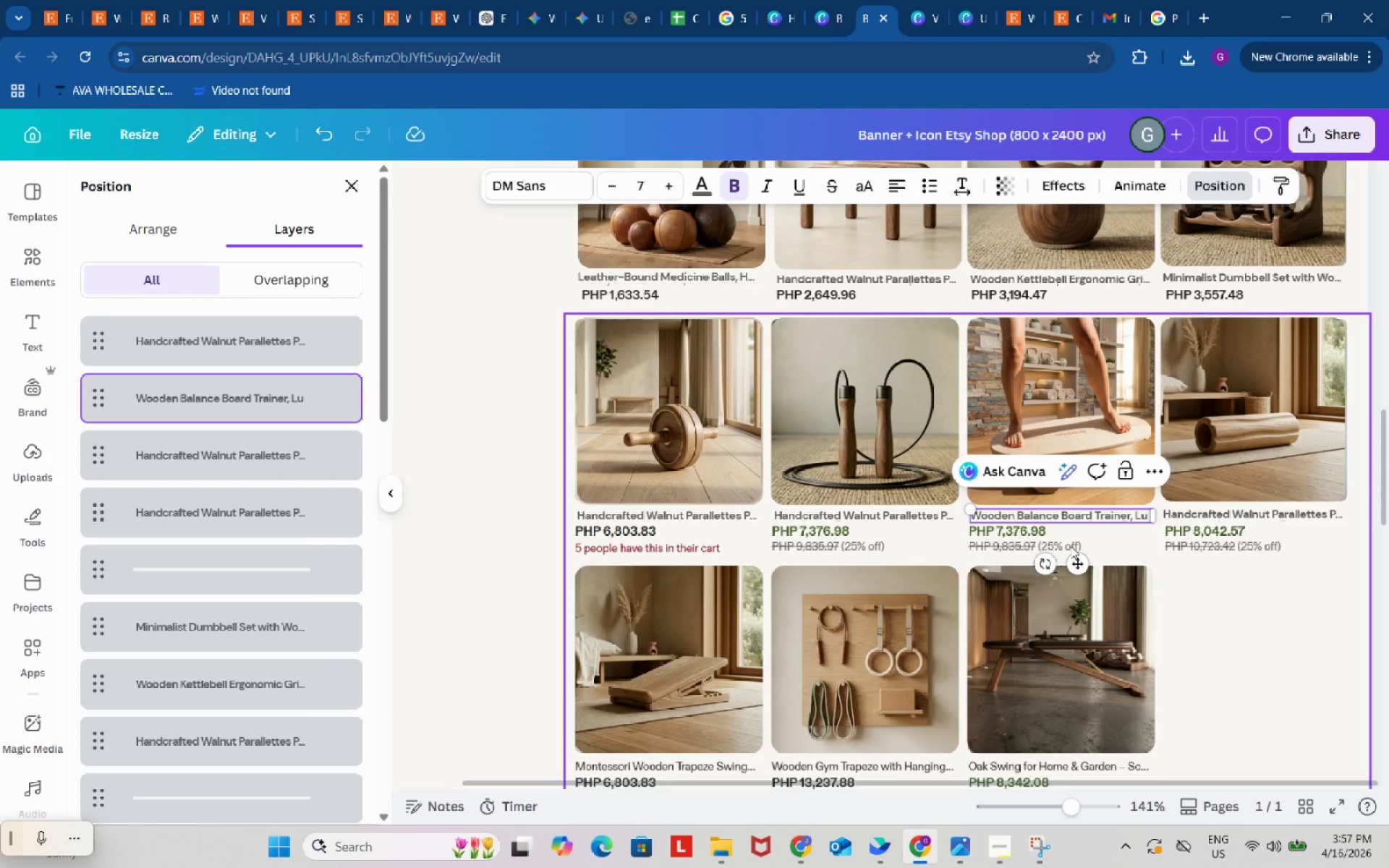 
key(Backspace)
 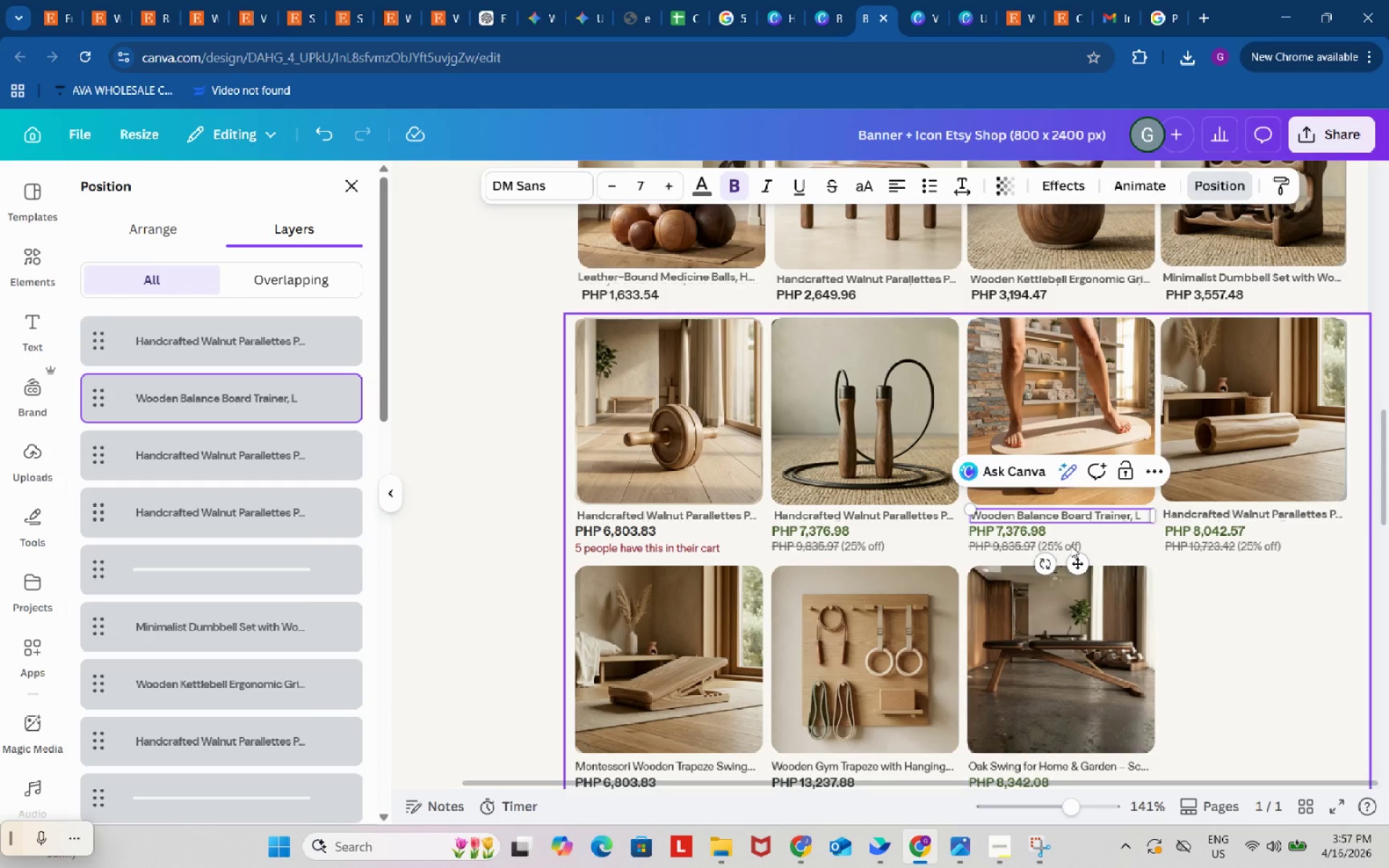 
key(Period)
 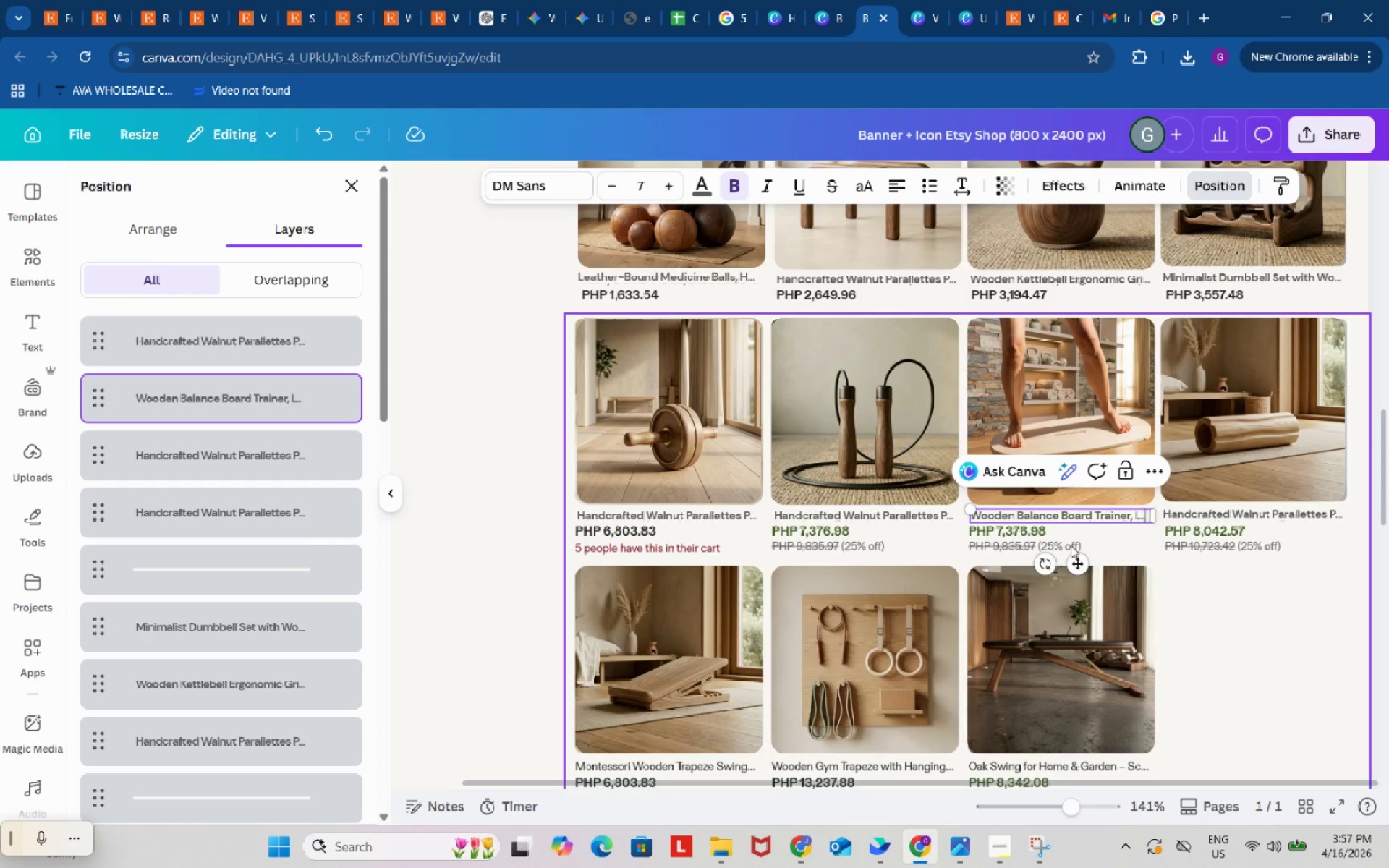 
key(Period)
 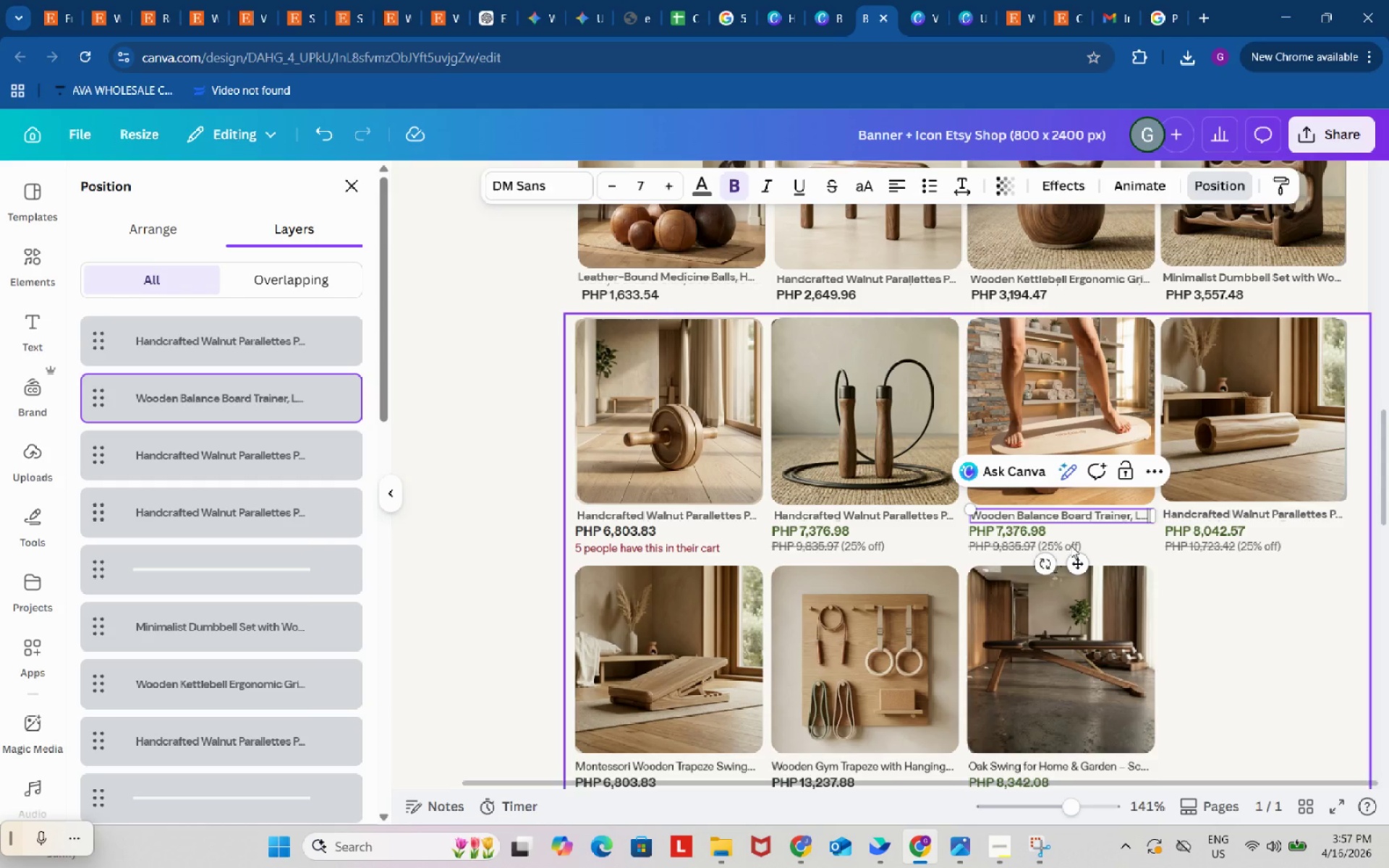 
key(Period)
 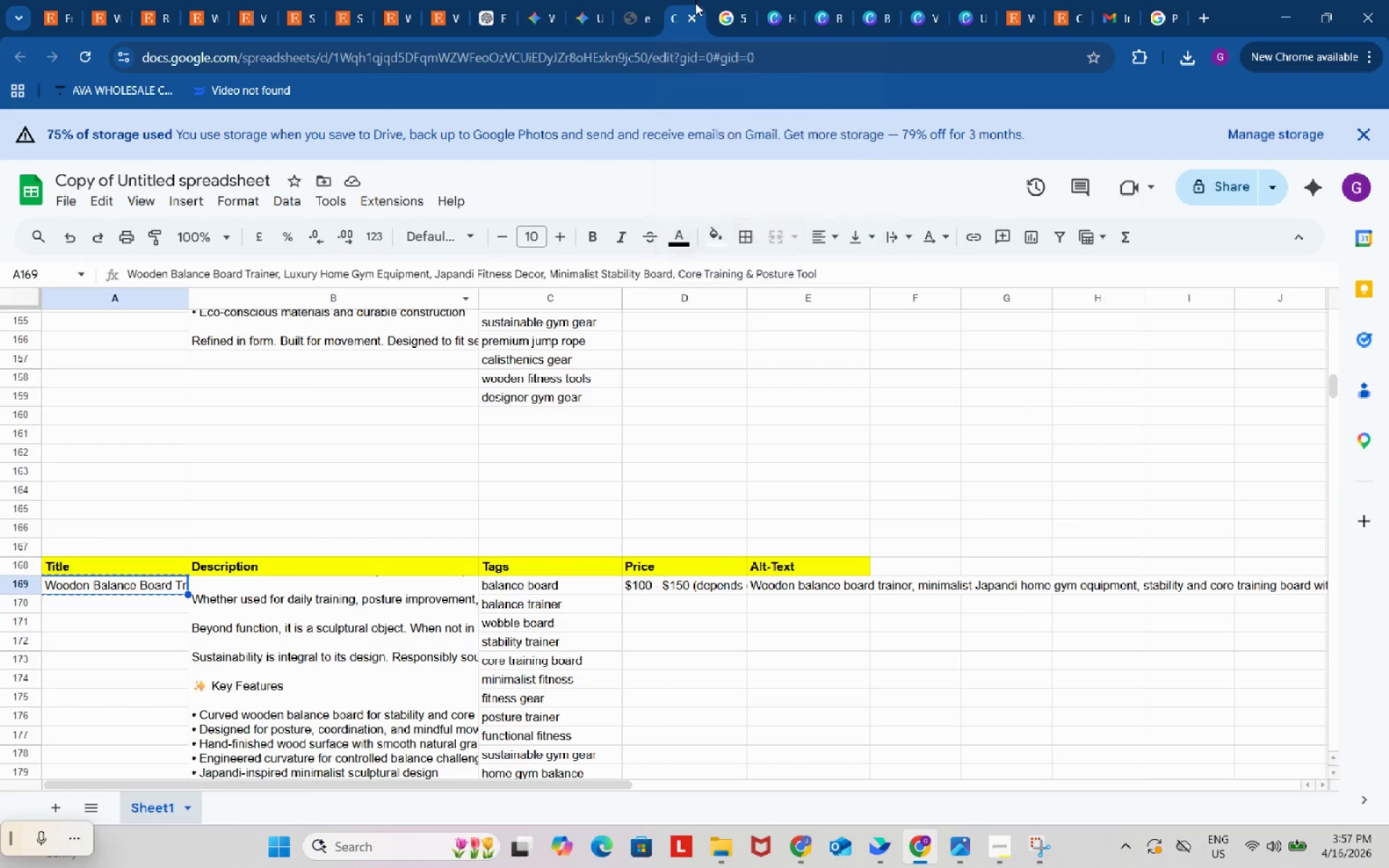 
scroll: coordinate [468, 488], scroll_direction: up, amount: 5.0
 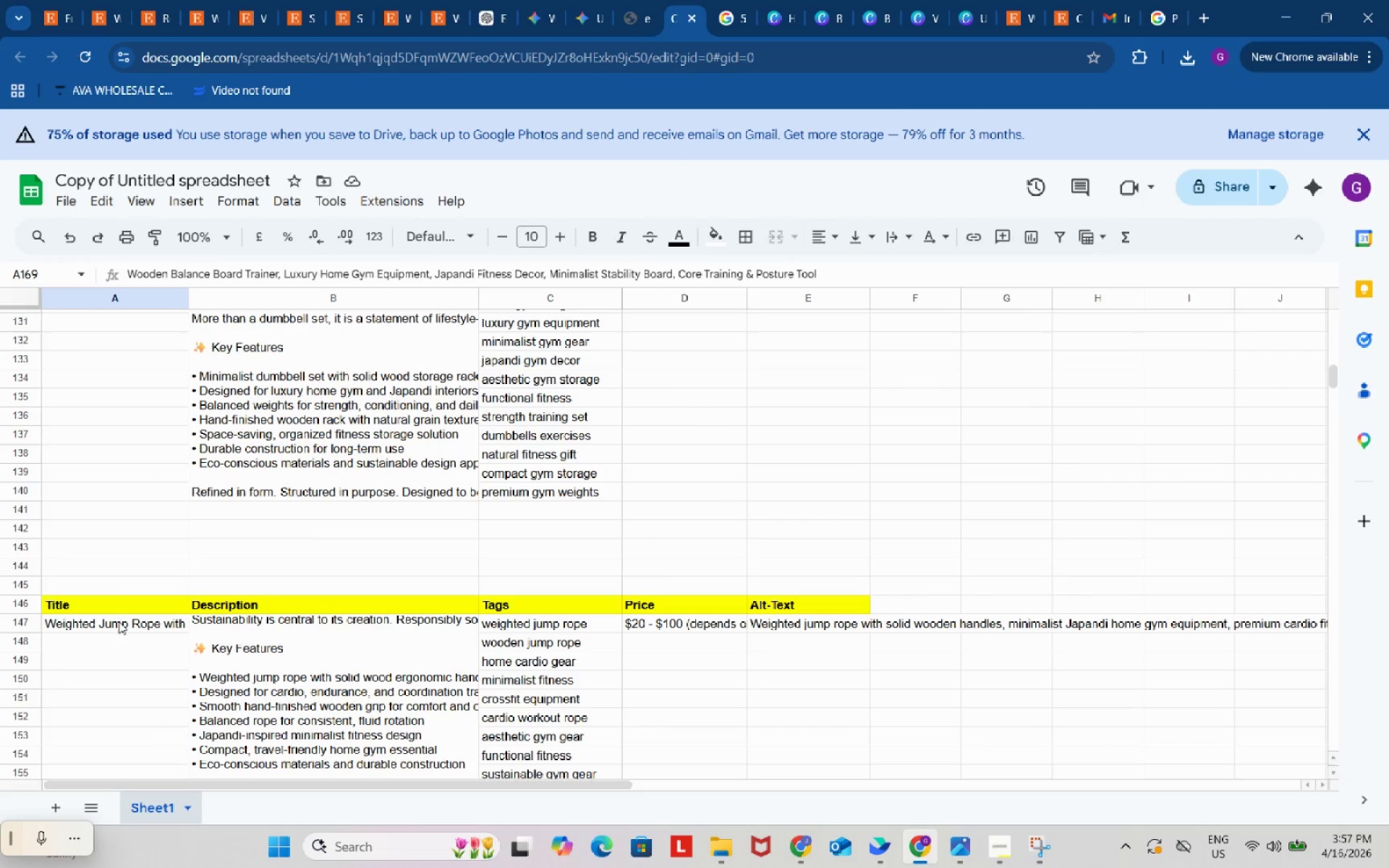 
left_click([119, 622])
 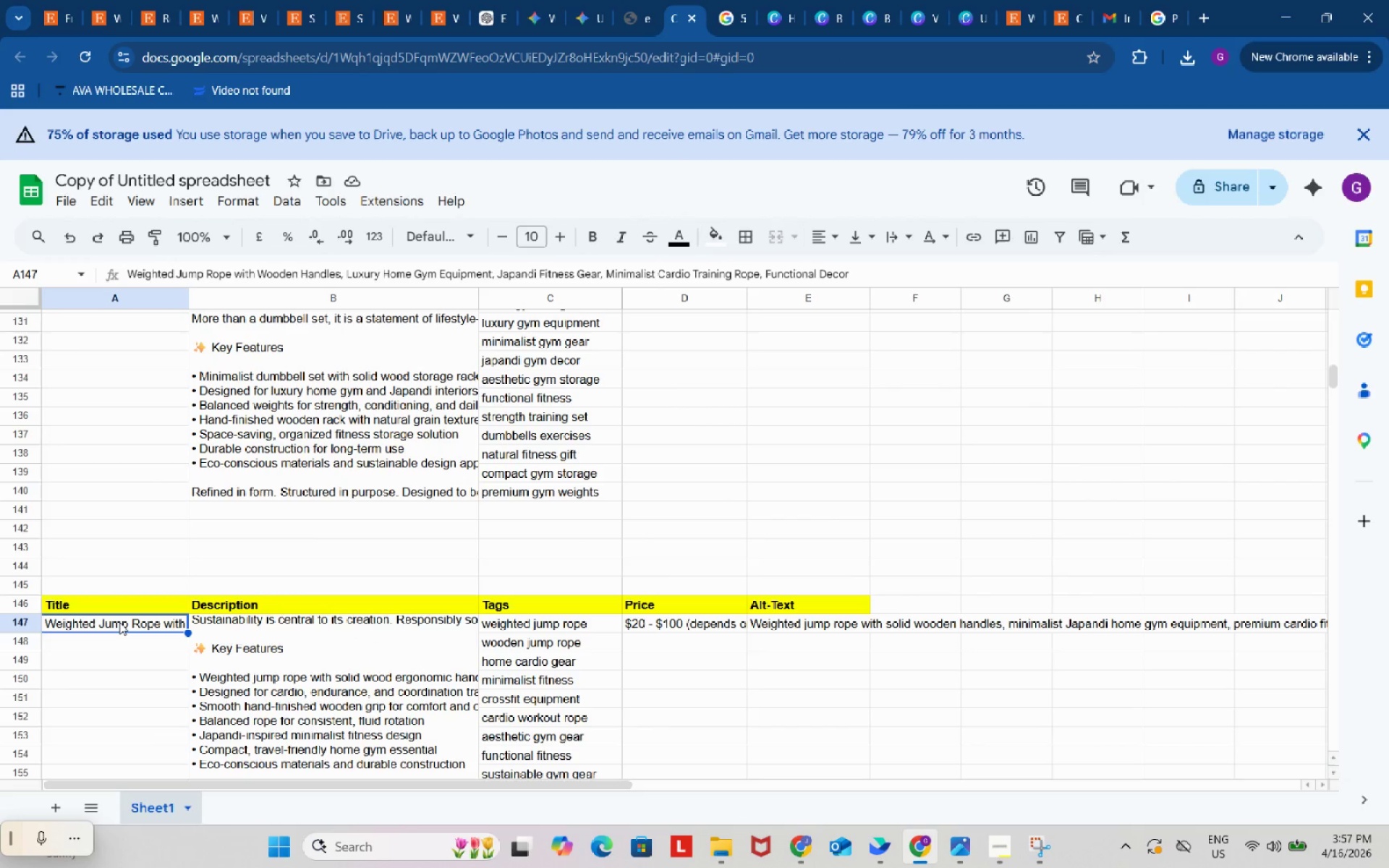 
key(Control+ControlLeft)
 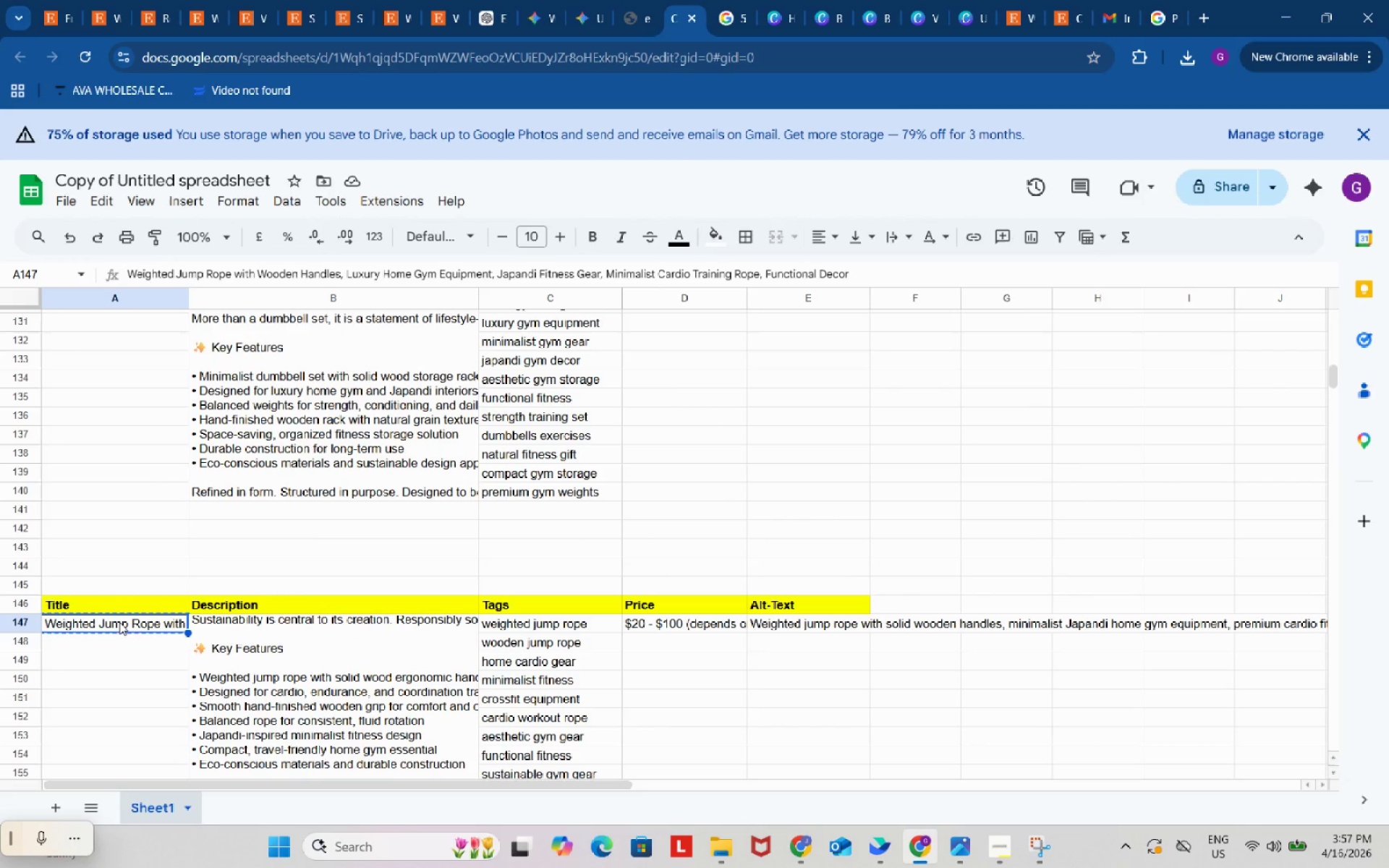 
key(Control+C)
 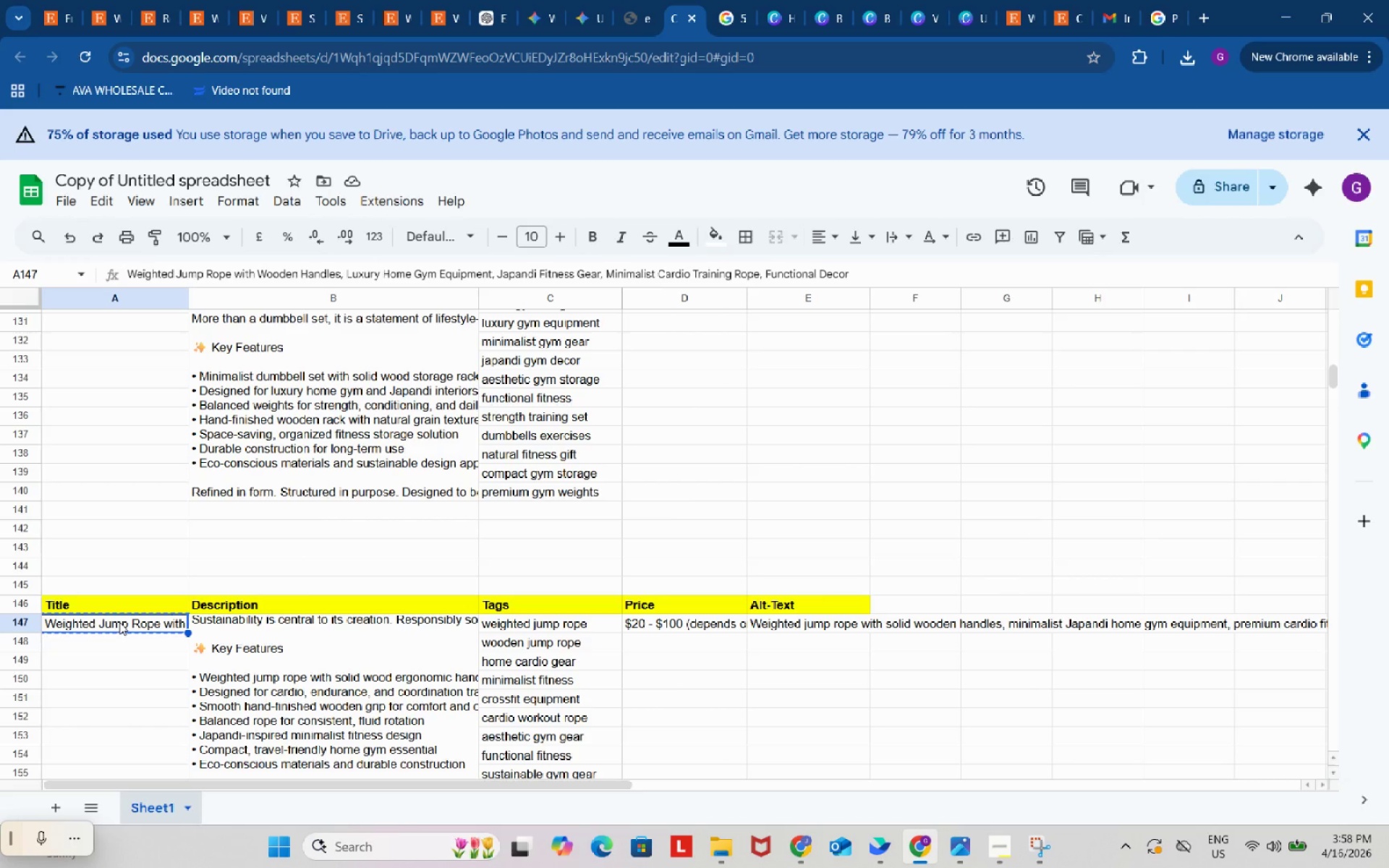 
wait(20.2)
 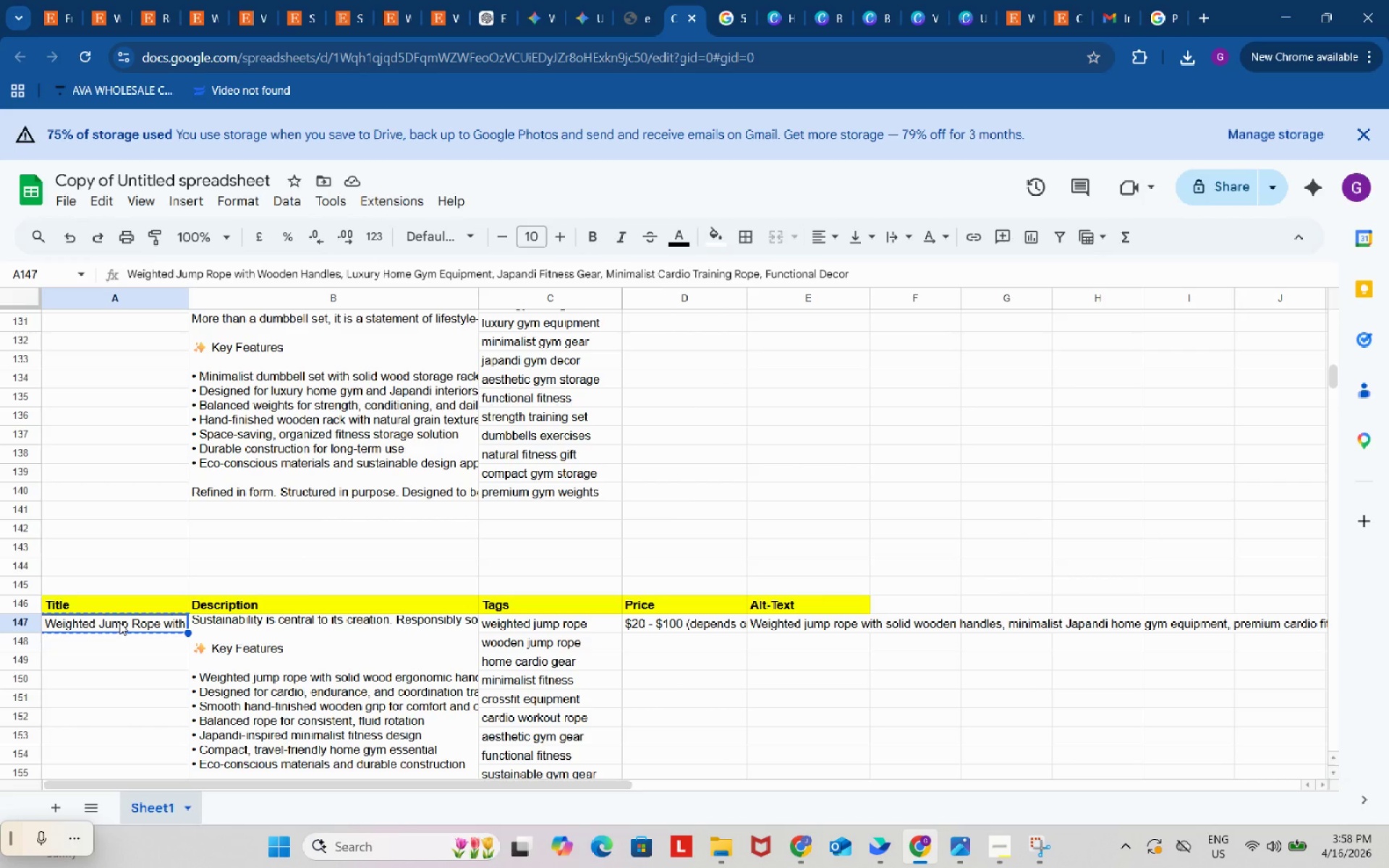 
left_click([870, 7])
 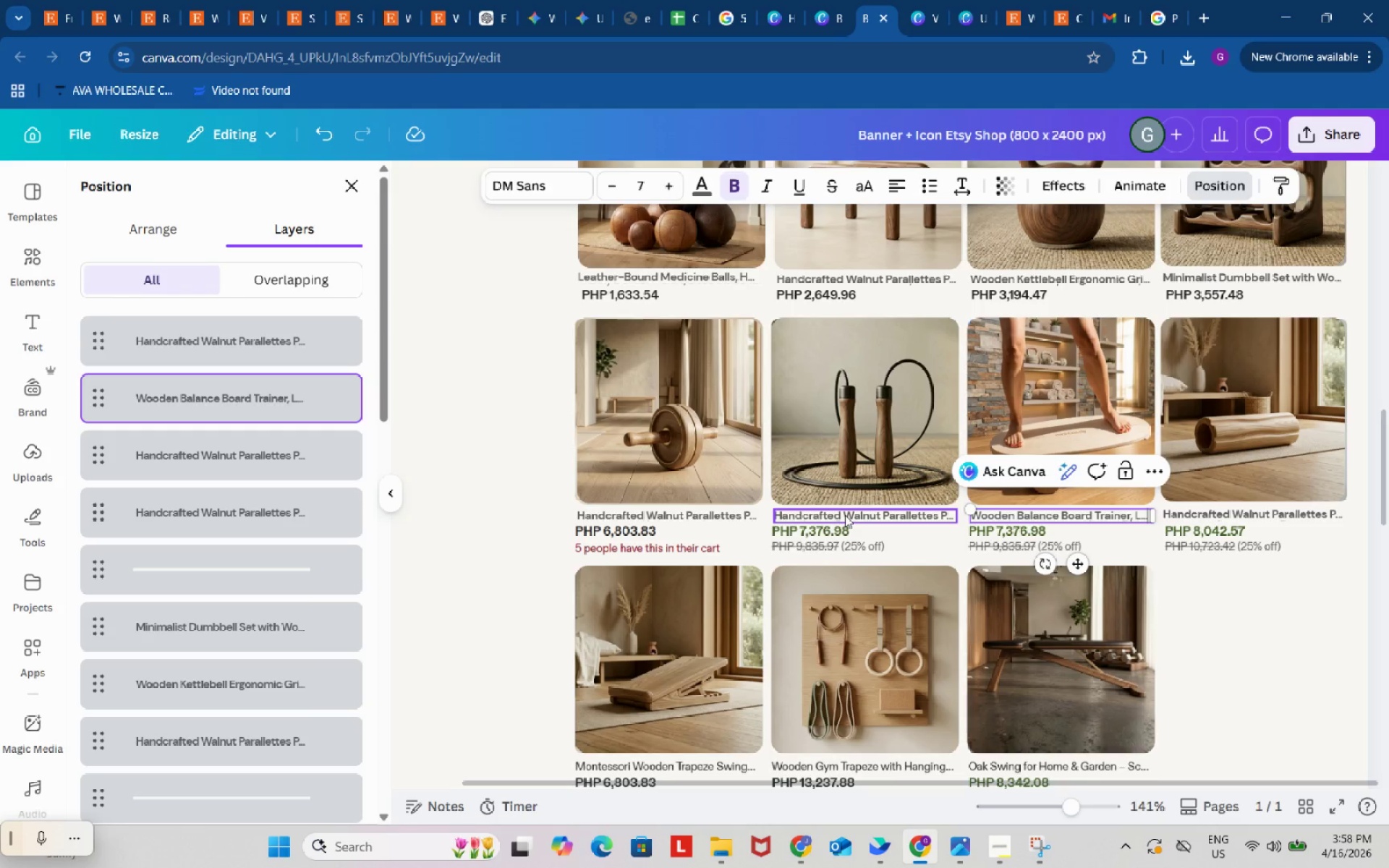 
double_click([845, 515])
 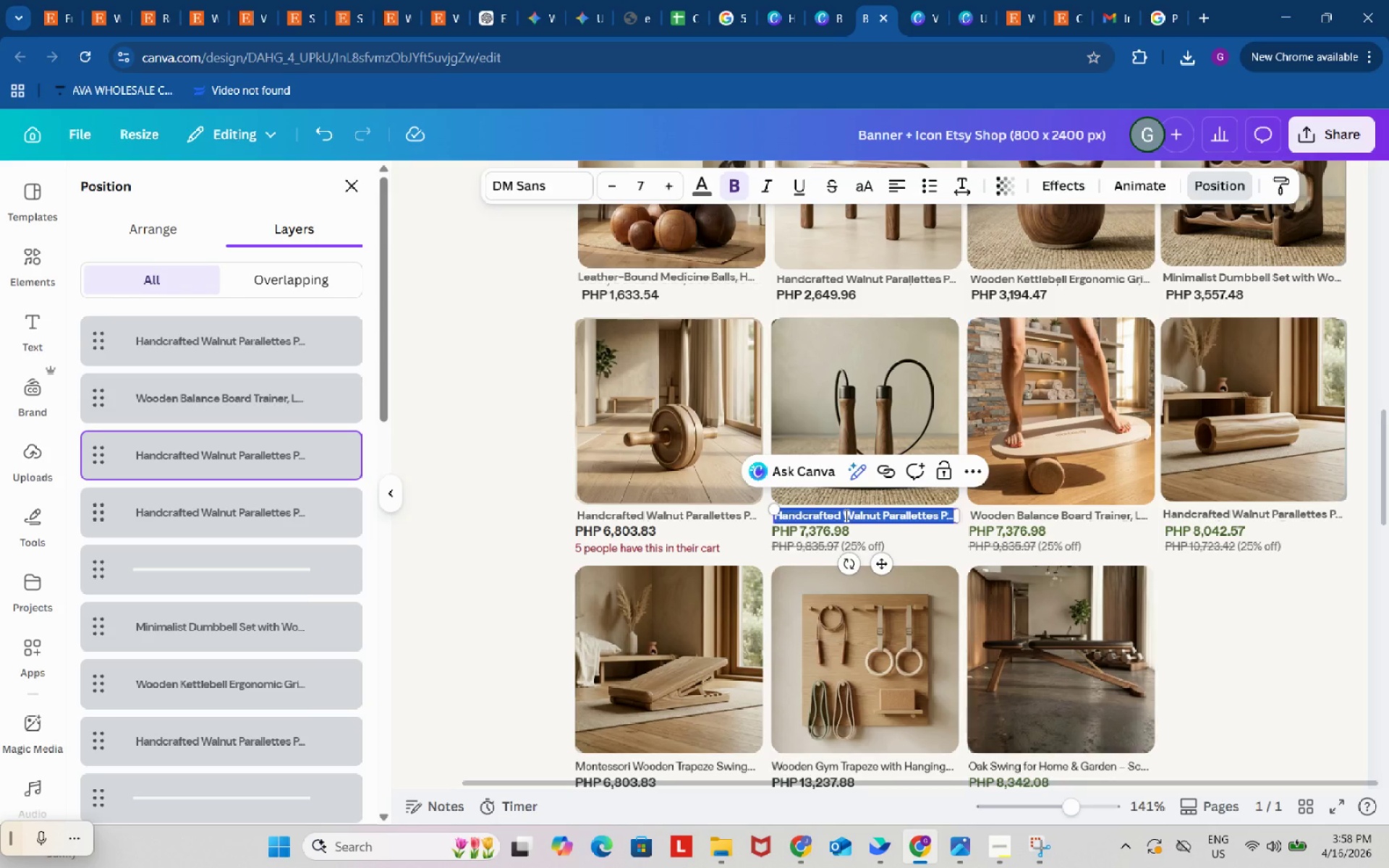 
key(Control+V)
 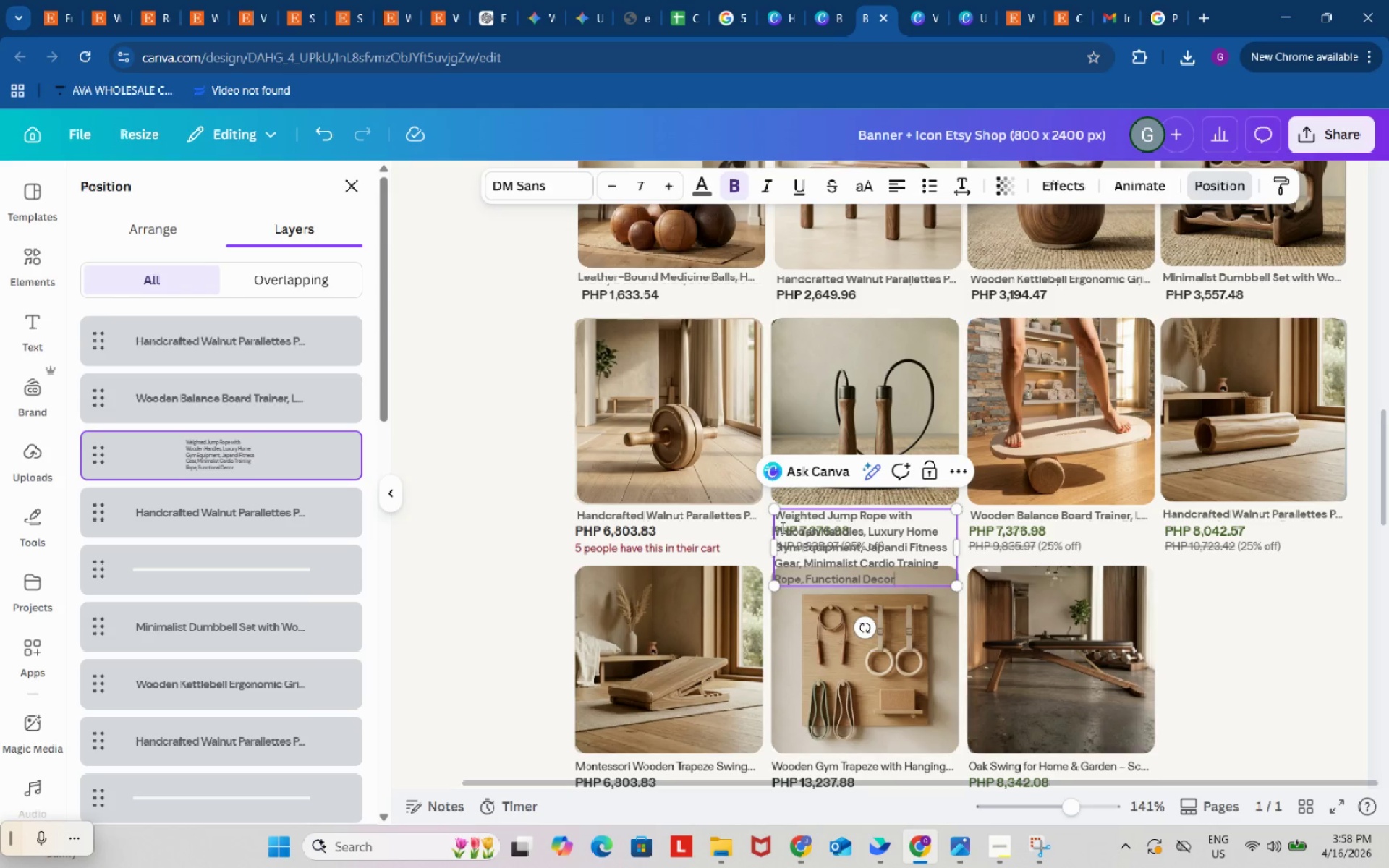 
left_click_drag(start_coordinate=[781, 527], to_coordinate=[915, 586])
 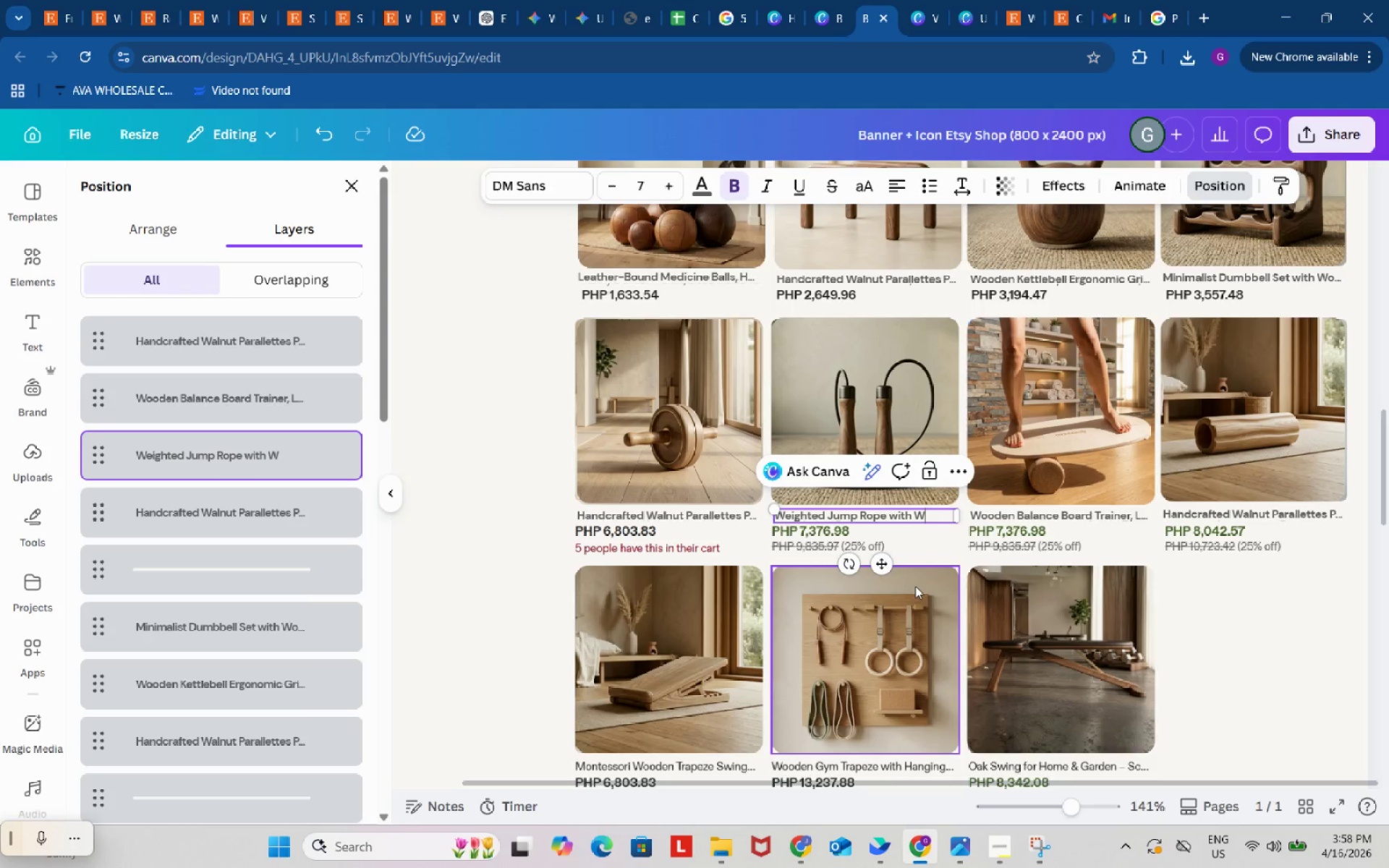 
key(Backspace)
 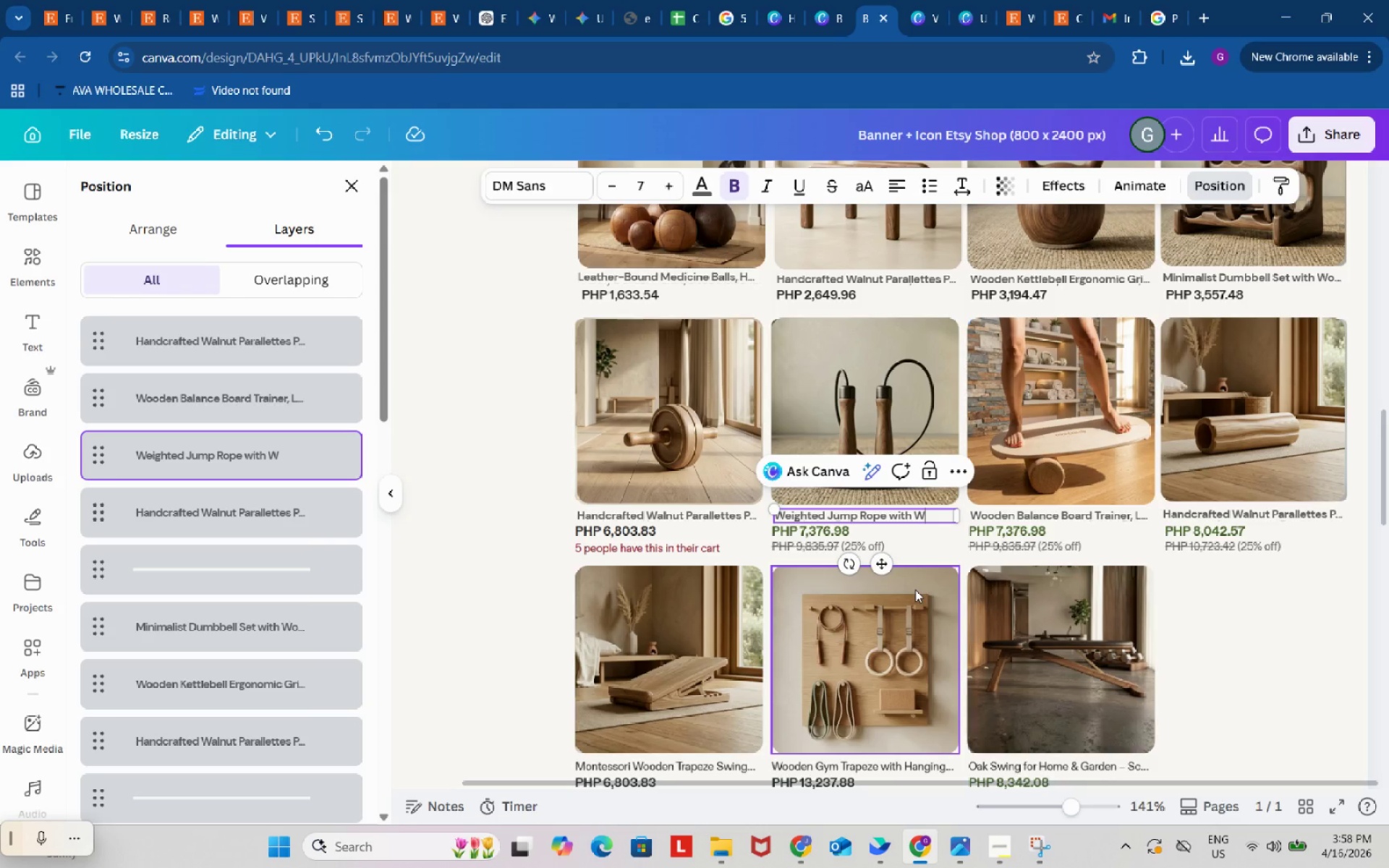 
type(ei....)
 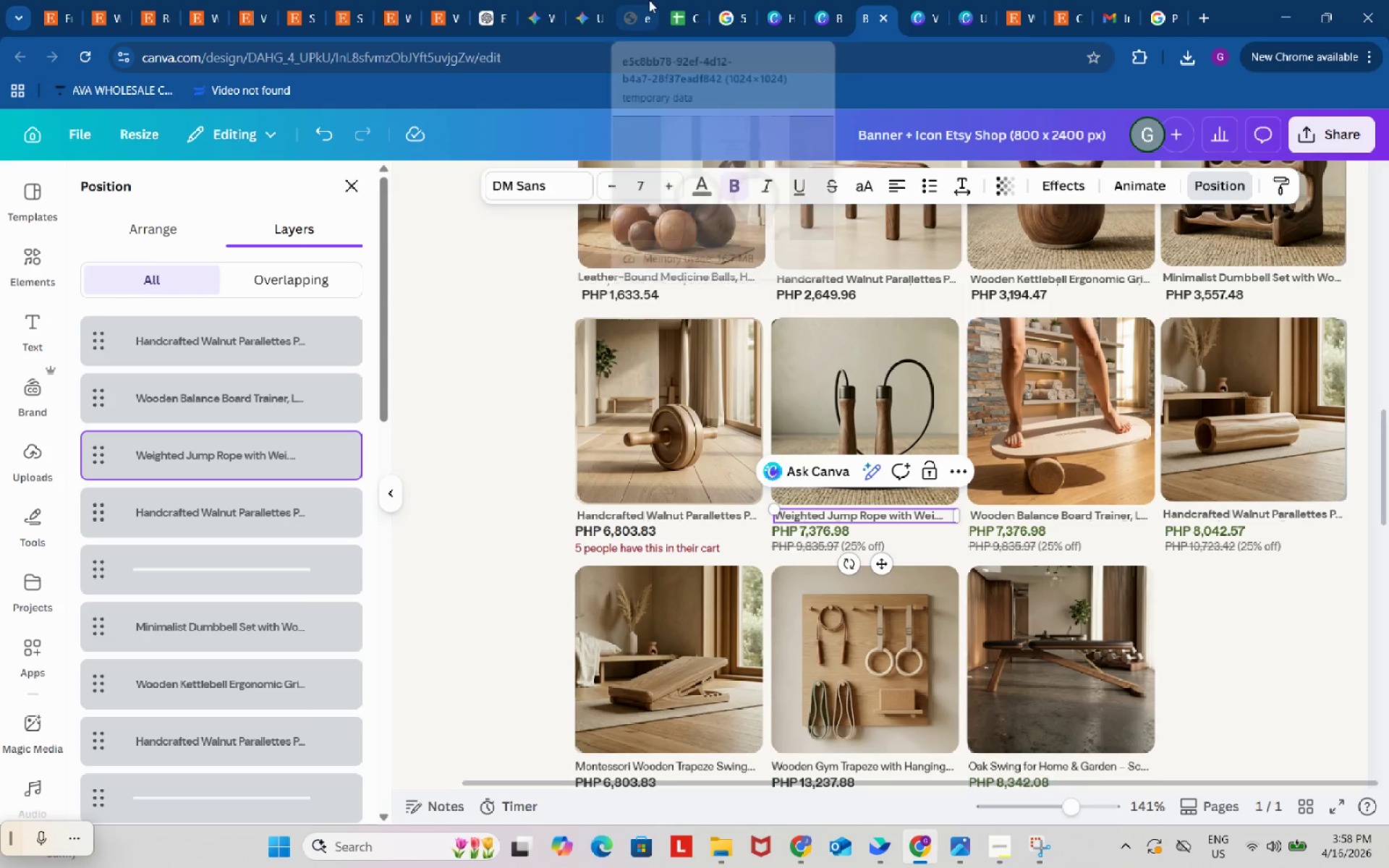 
left_click([678, 1])
 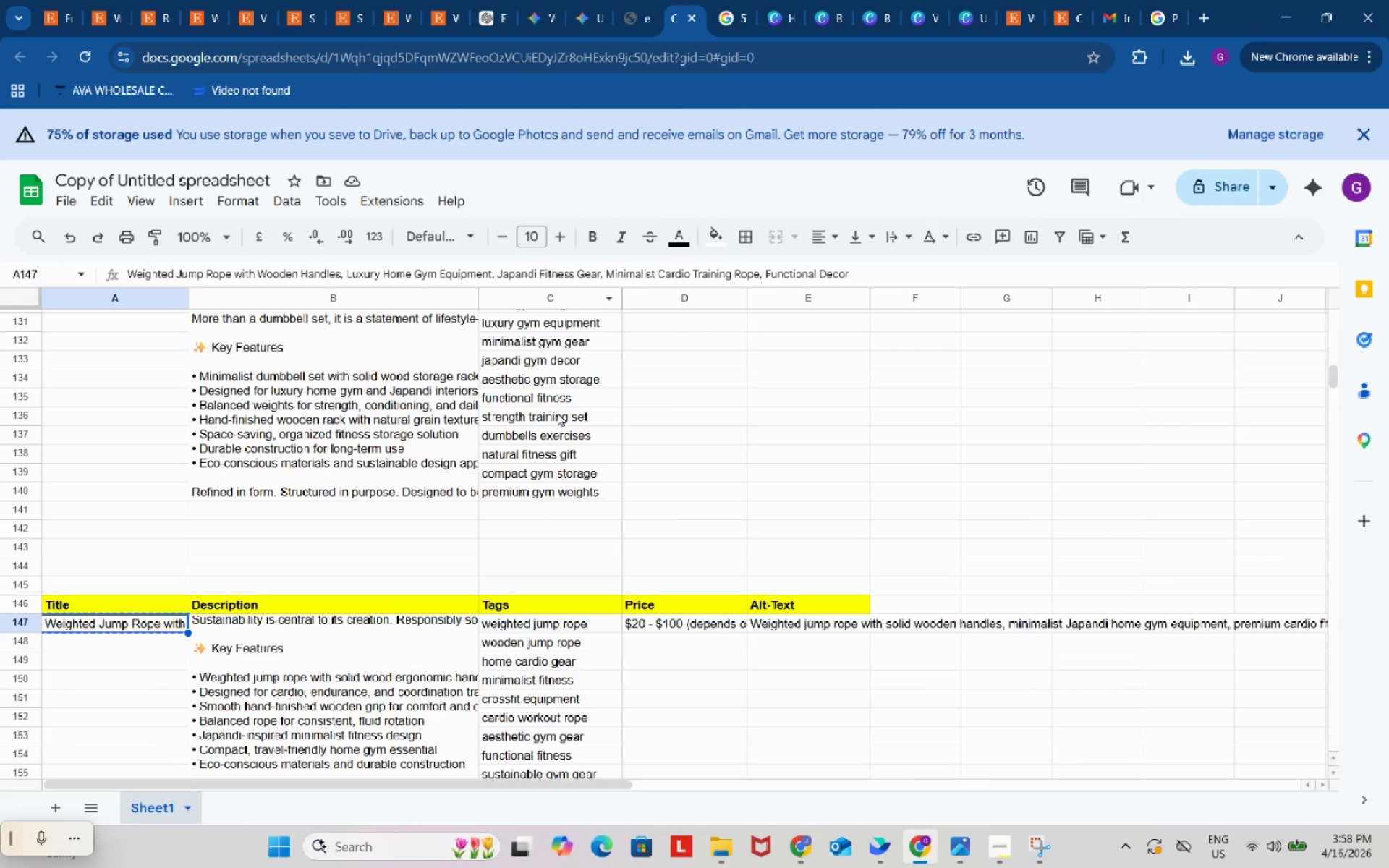 
scroll: coordinate [559, 417], scroll_direction: down, amount: 20.0
 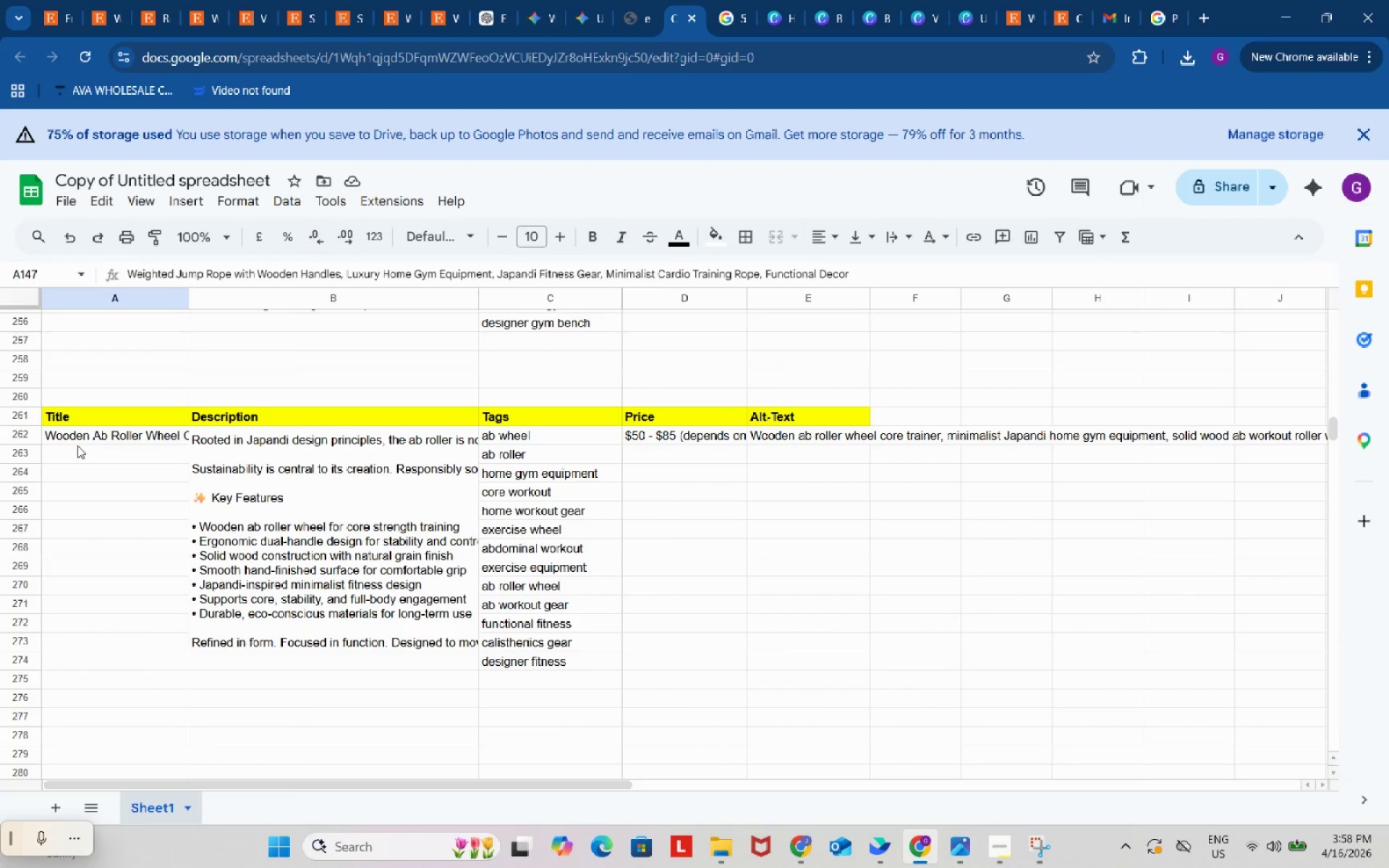 
left_click([103, 439])
 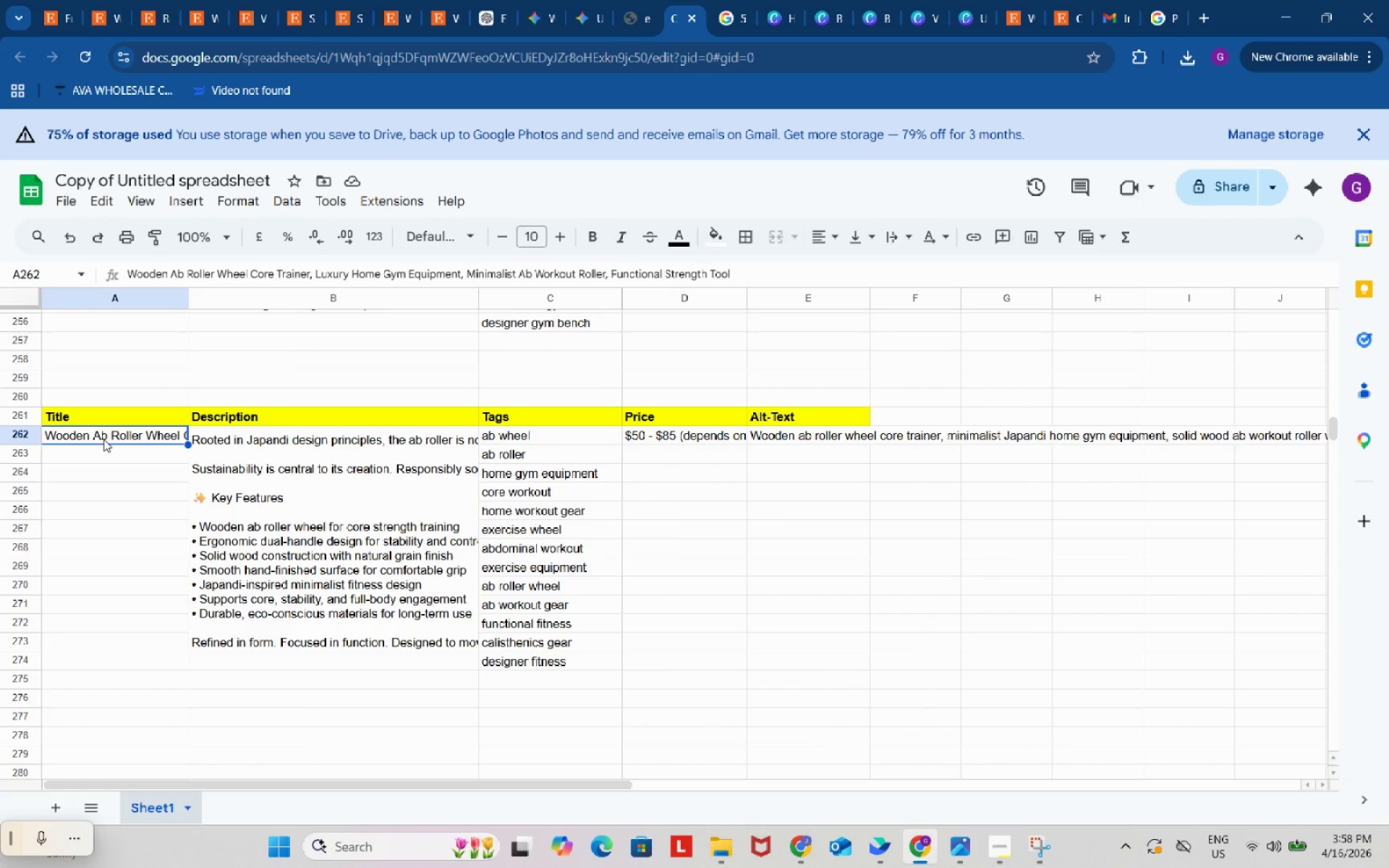 
key(Control+C)
 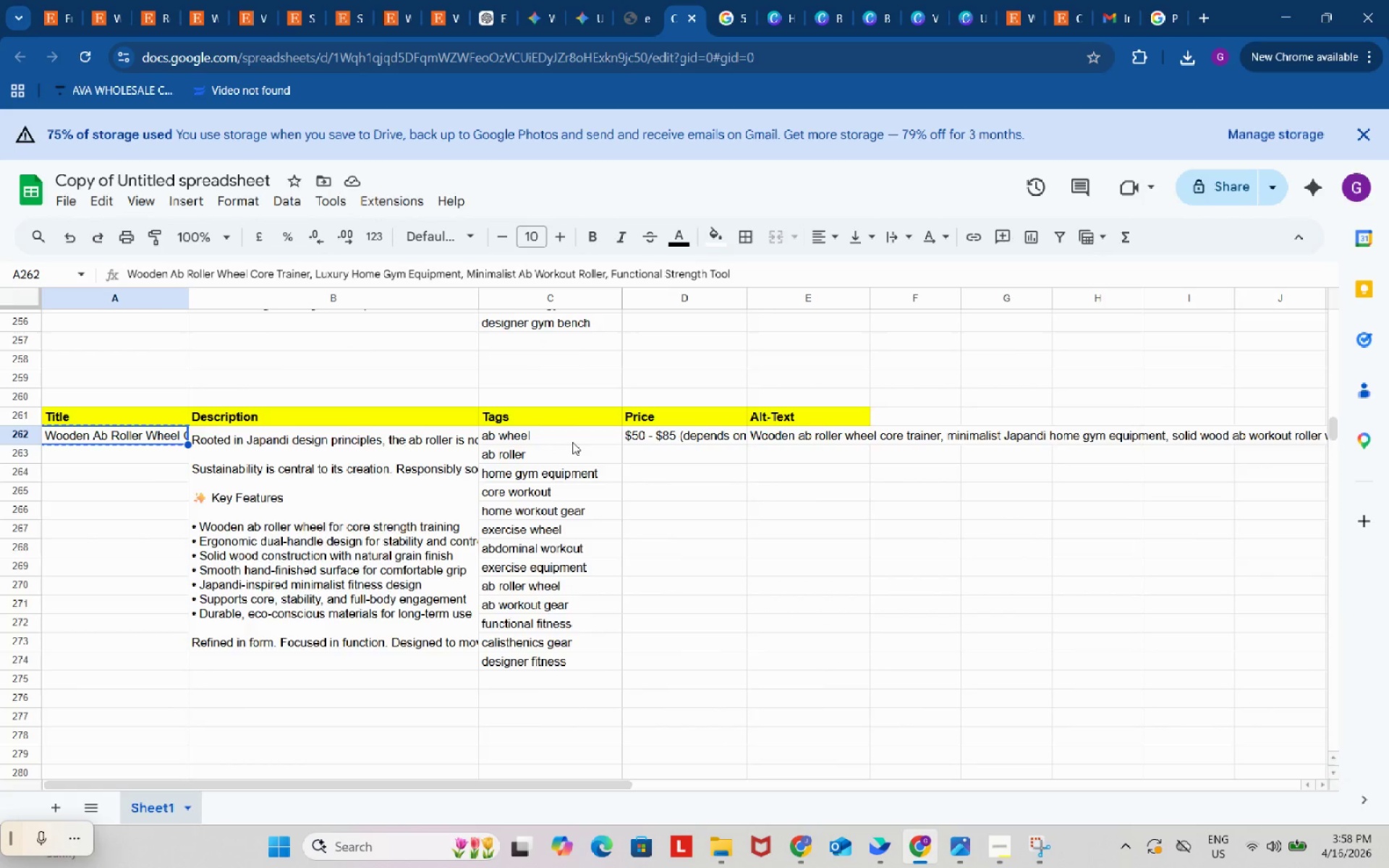 
scroll: coordinate [572, 442], scroll_direction: up, amount: 4.0
 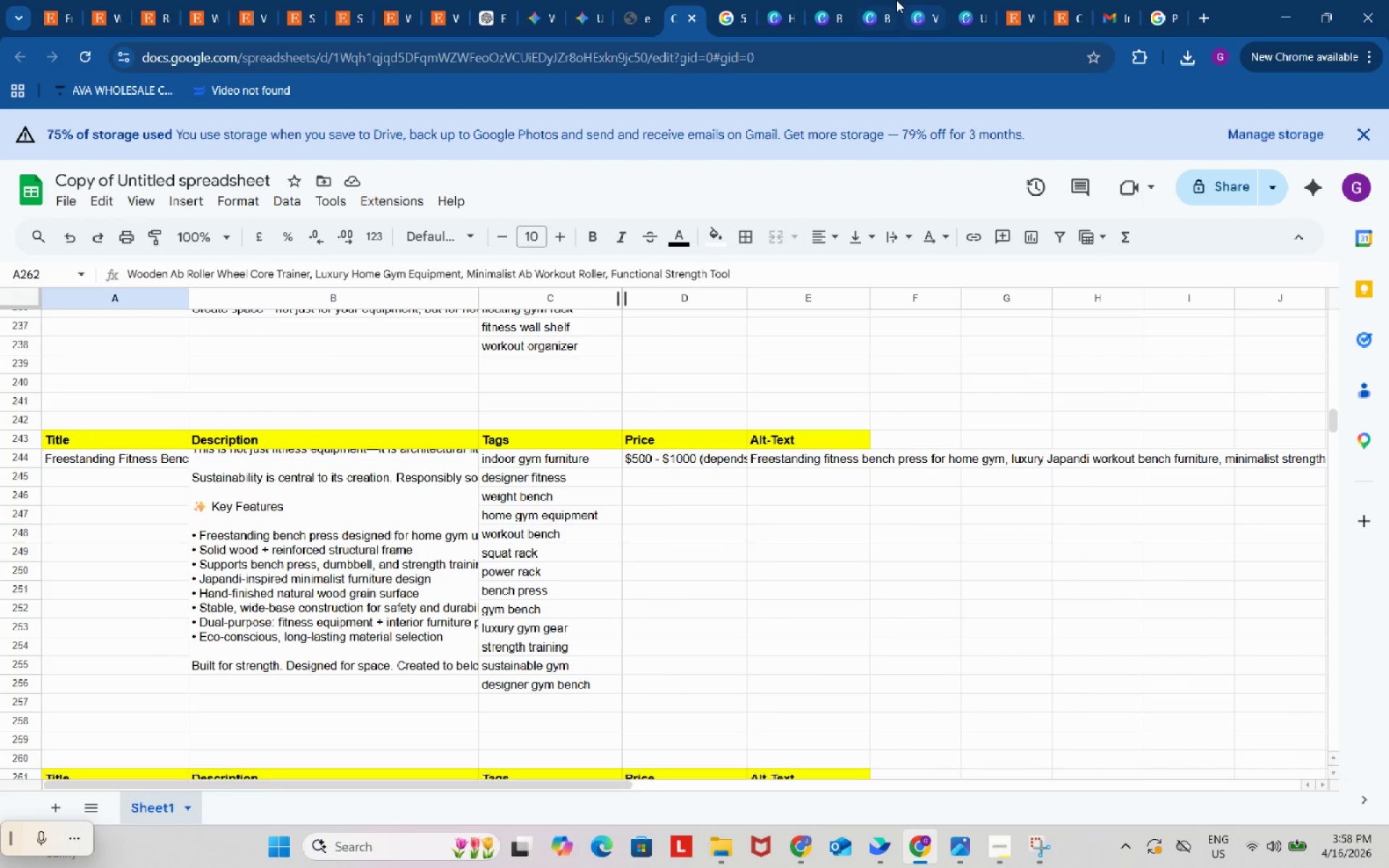 
left_click([883, 0])
 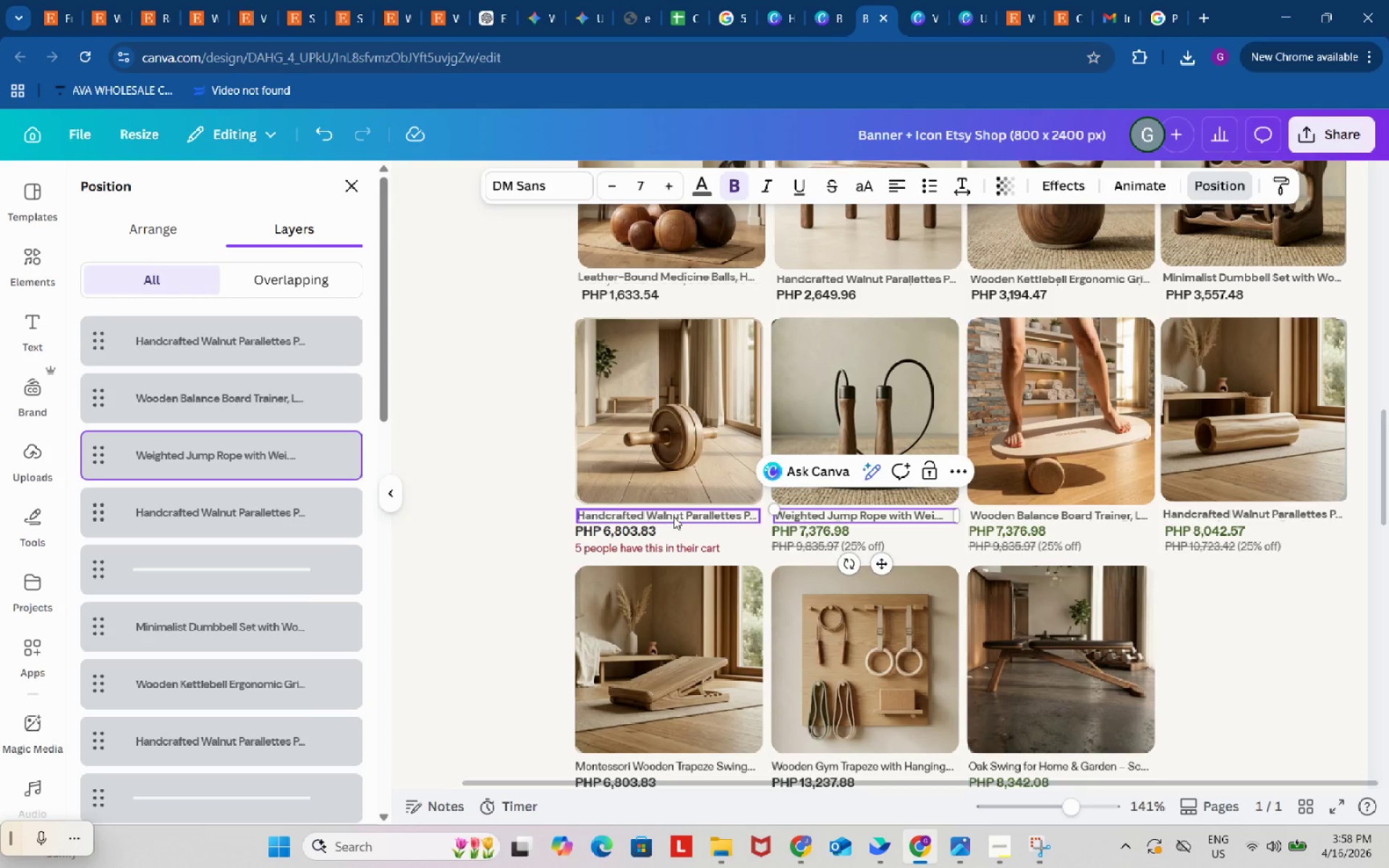 
double_click([674, 516])
 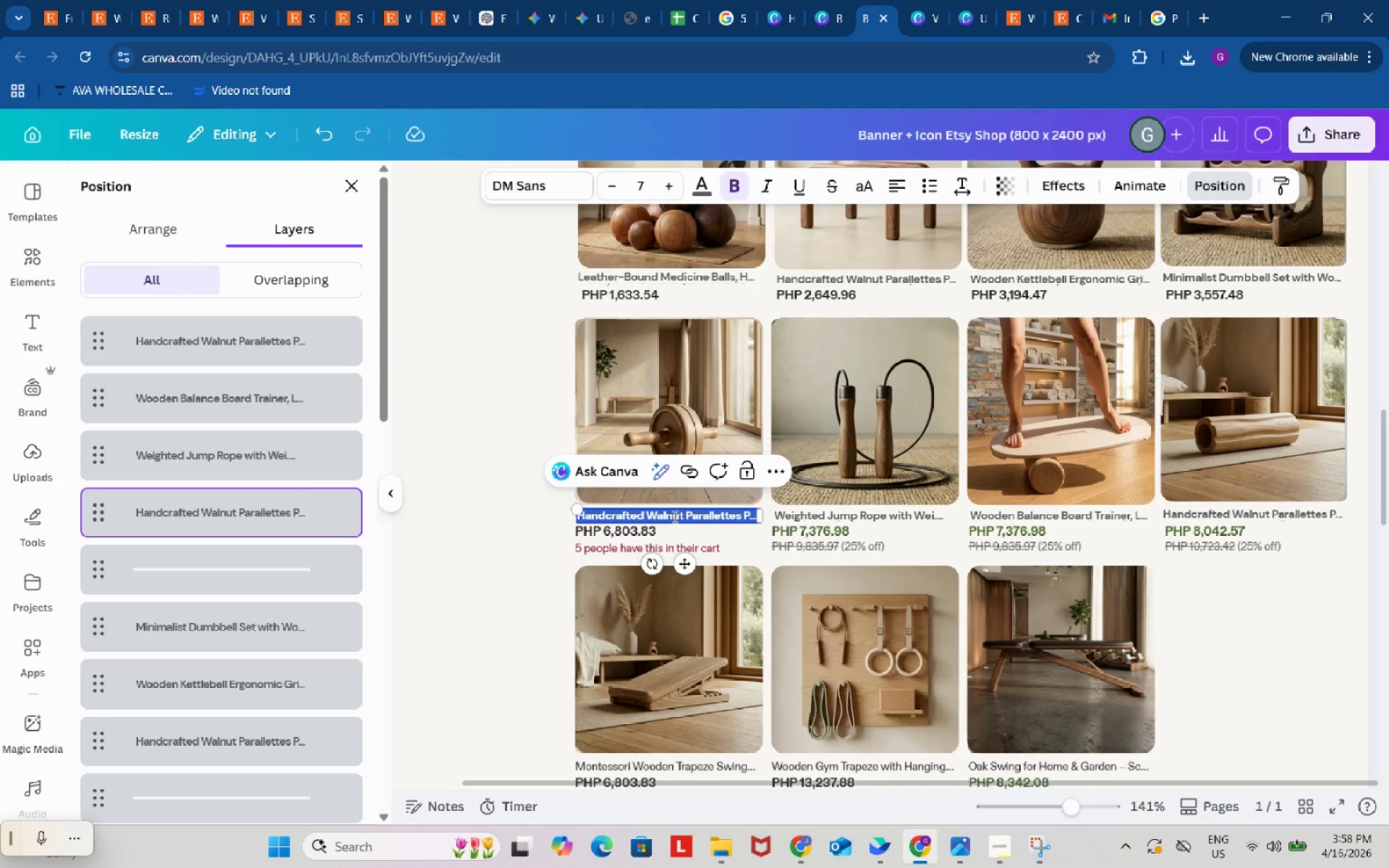 
key(Control+ControlLeft)
 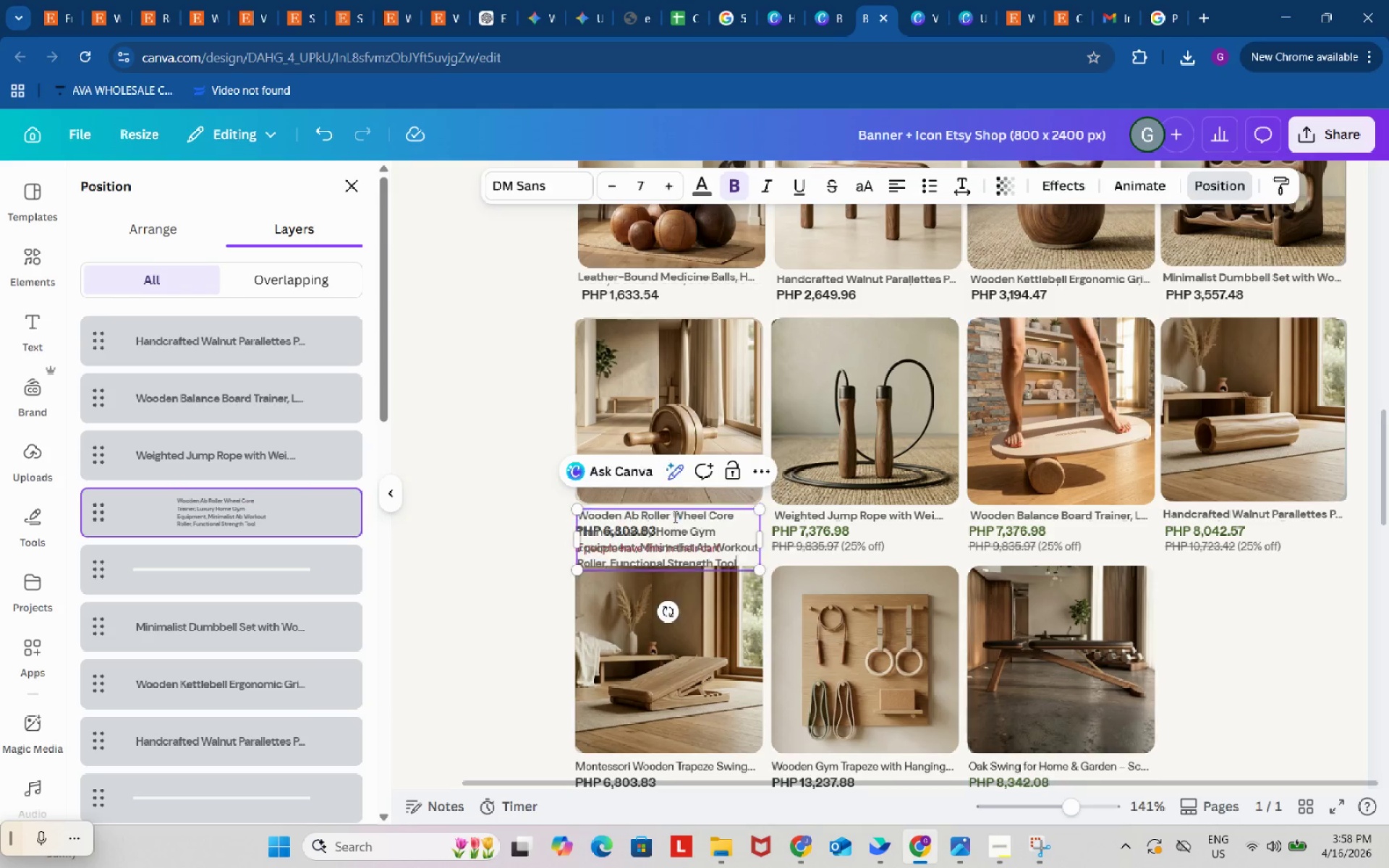 
key(Control+V)
 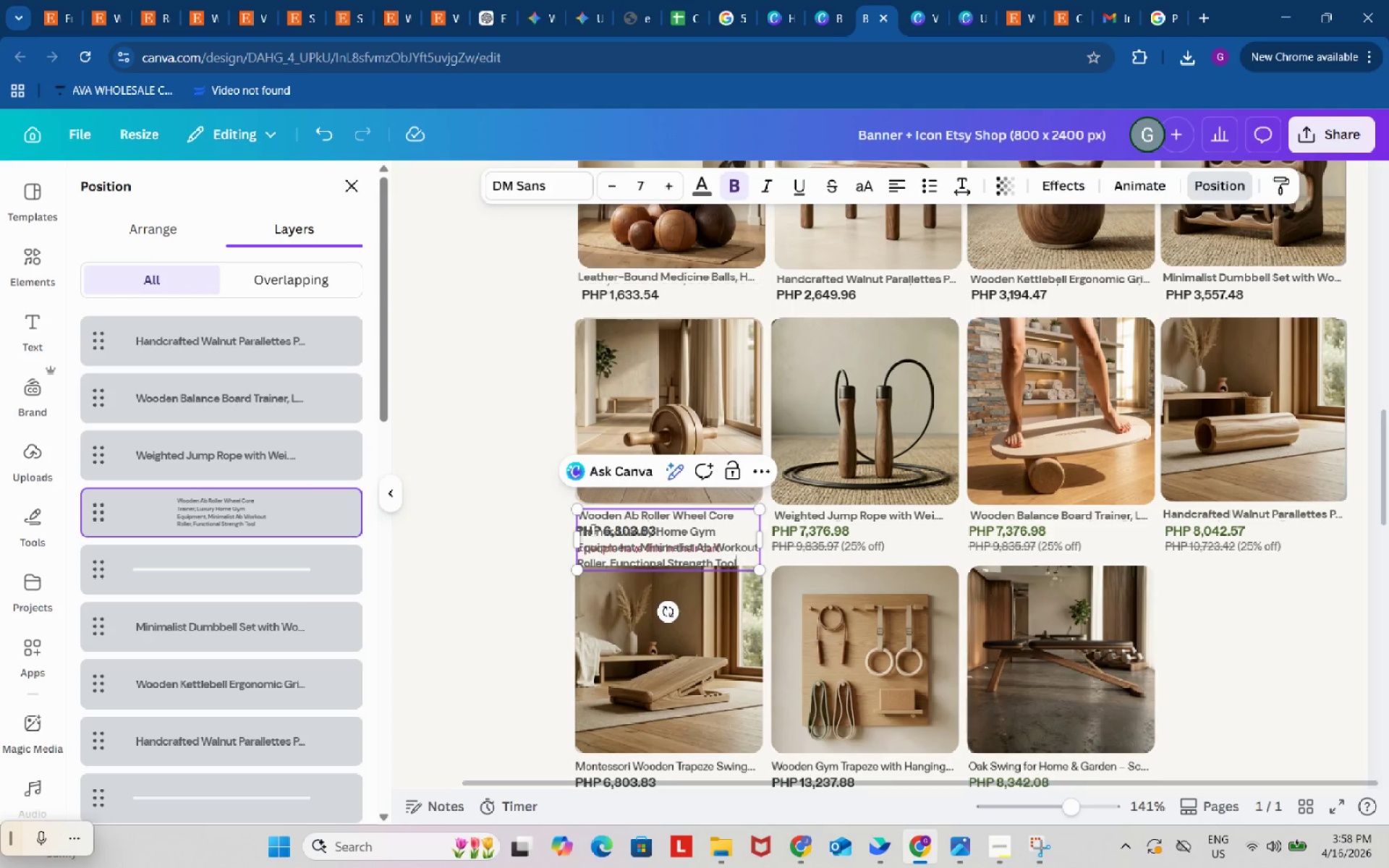 
left_click_drag(start_coordinate=[592, 529], to_coordinate=[759, 569])
 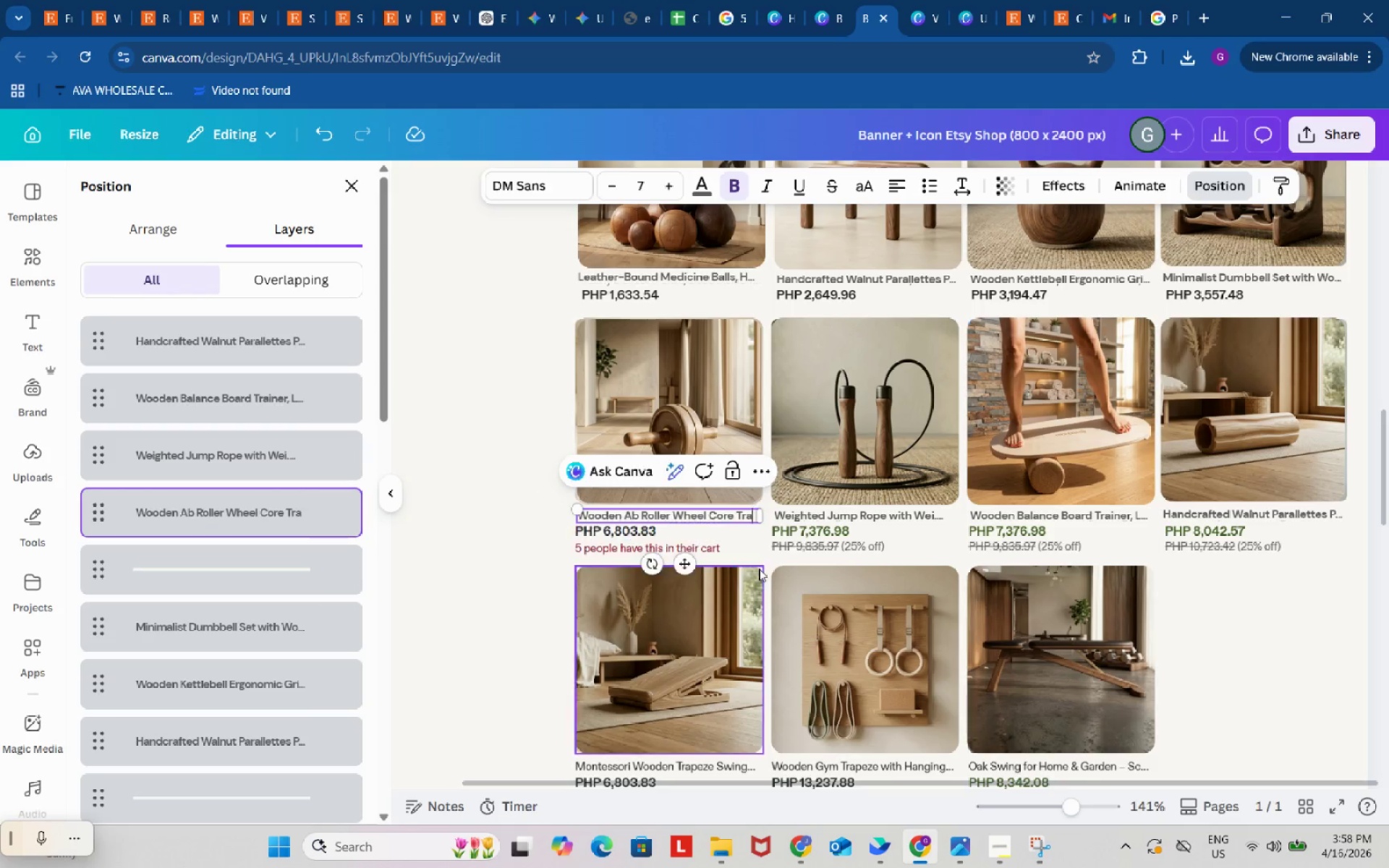 
key(Backspace)
 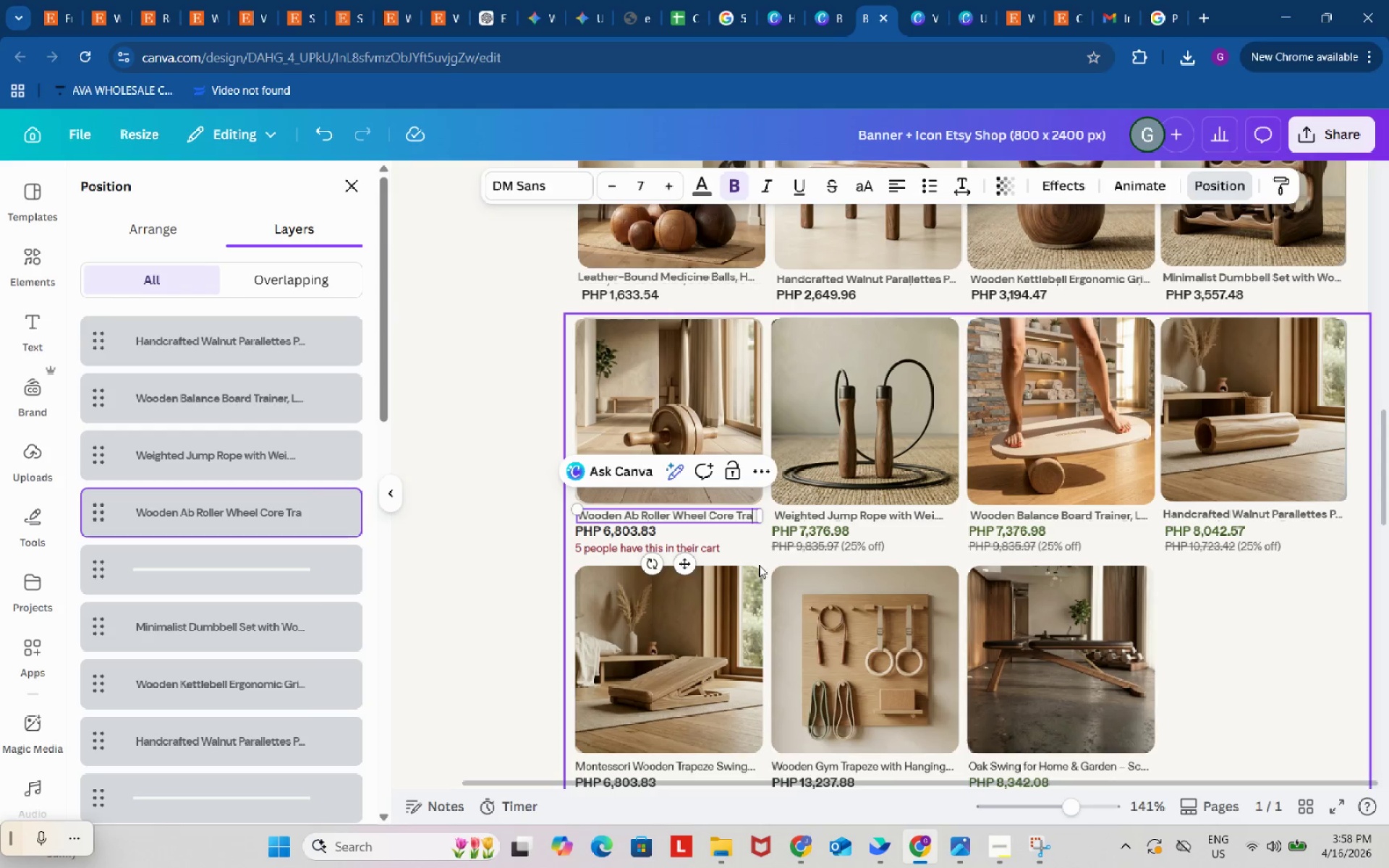 
key(Period)
 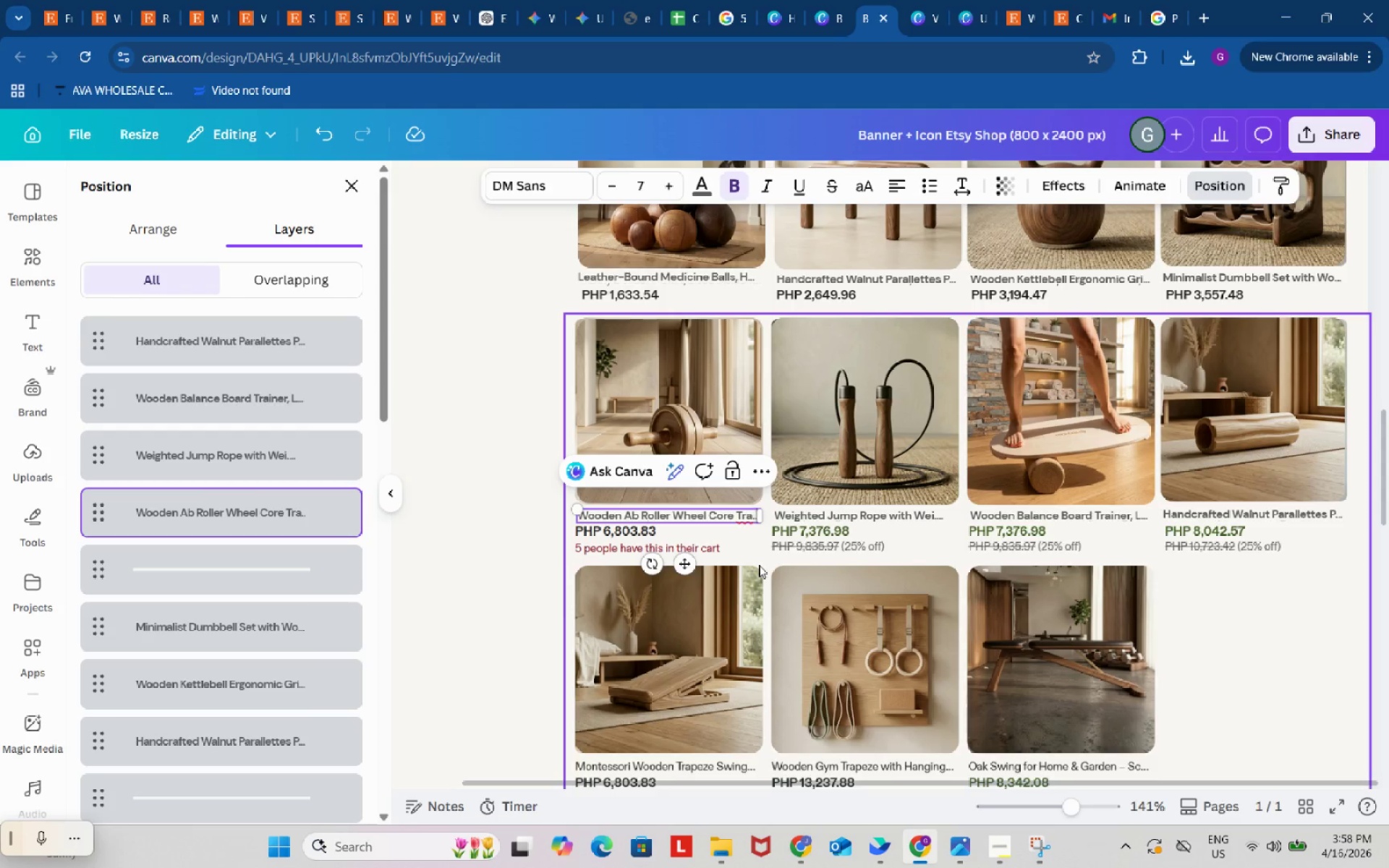 
key(Period)
 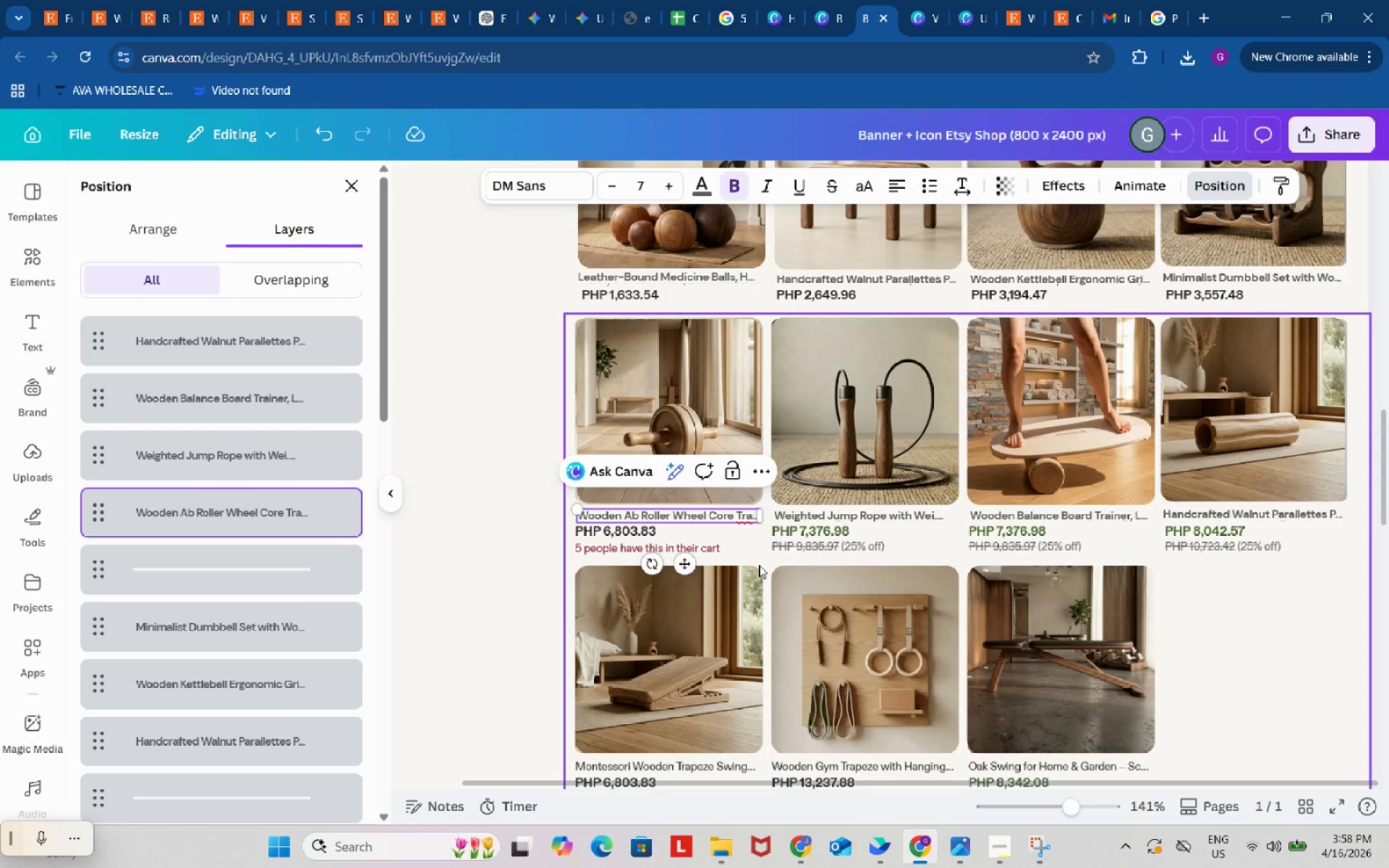 
key(Period)
 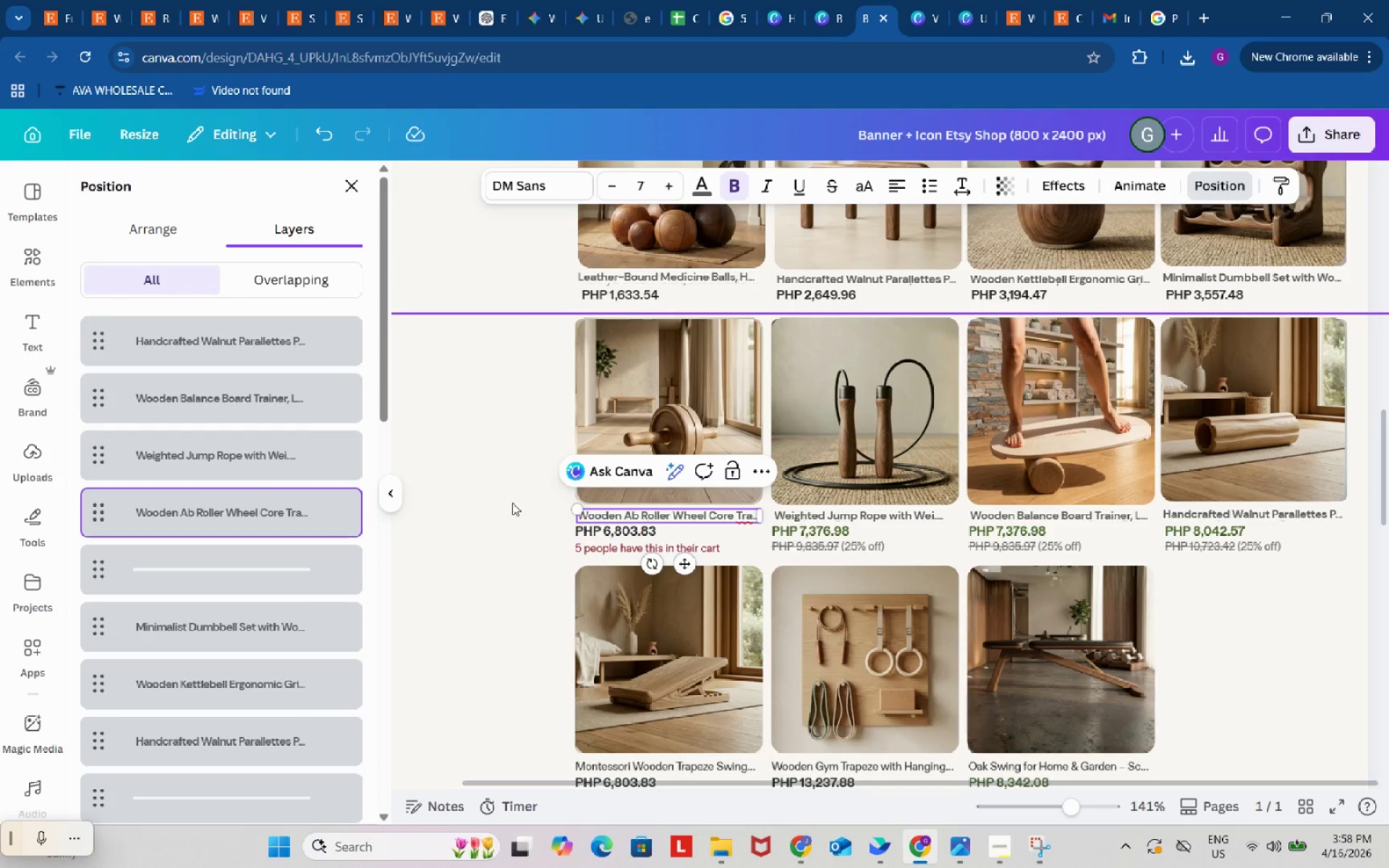 
left_click([498, 501])
 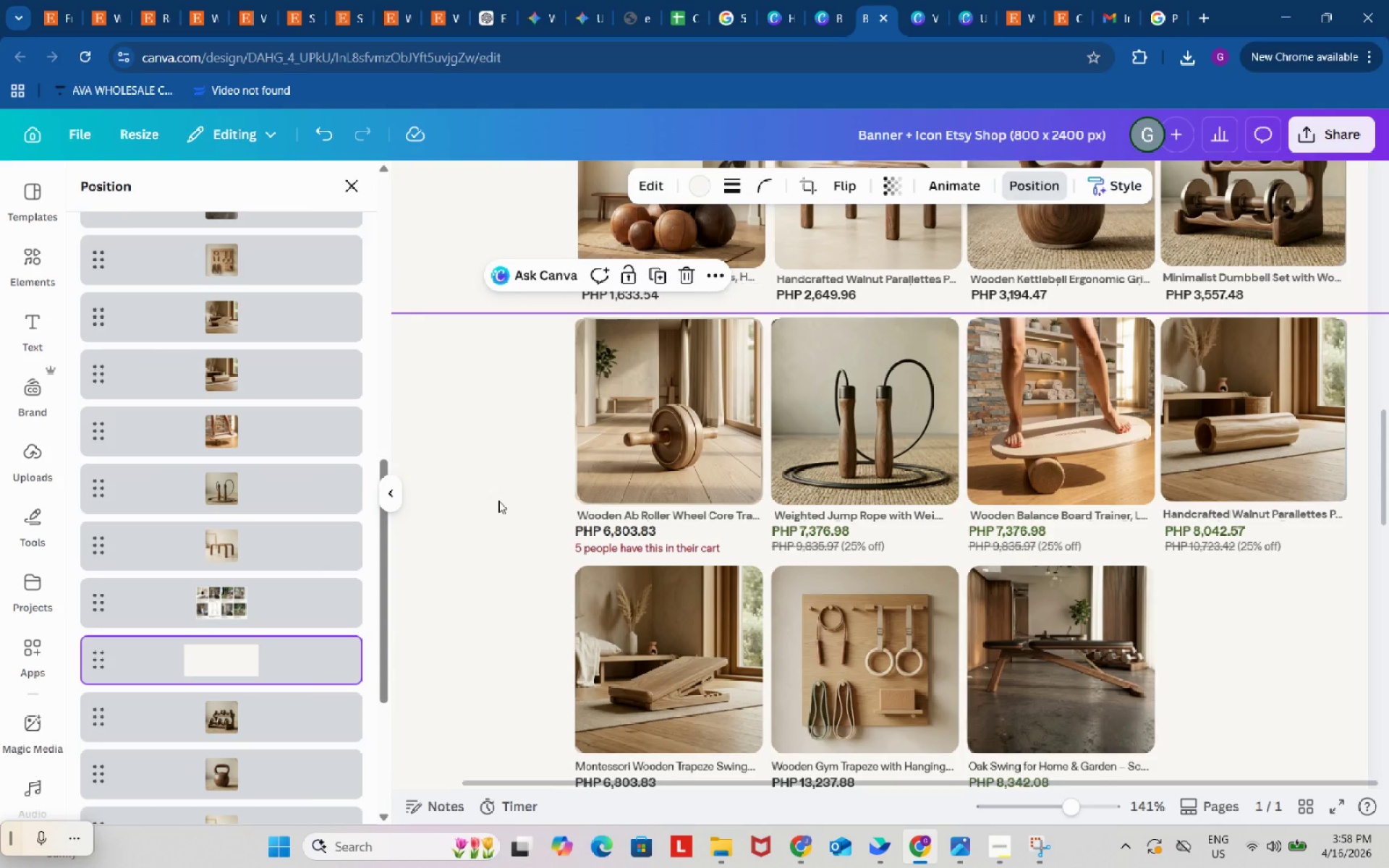 
scroll: coordinate [498, 501], scroll_direction: down, amount: 1.0
 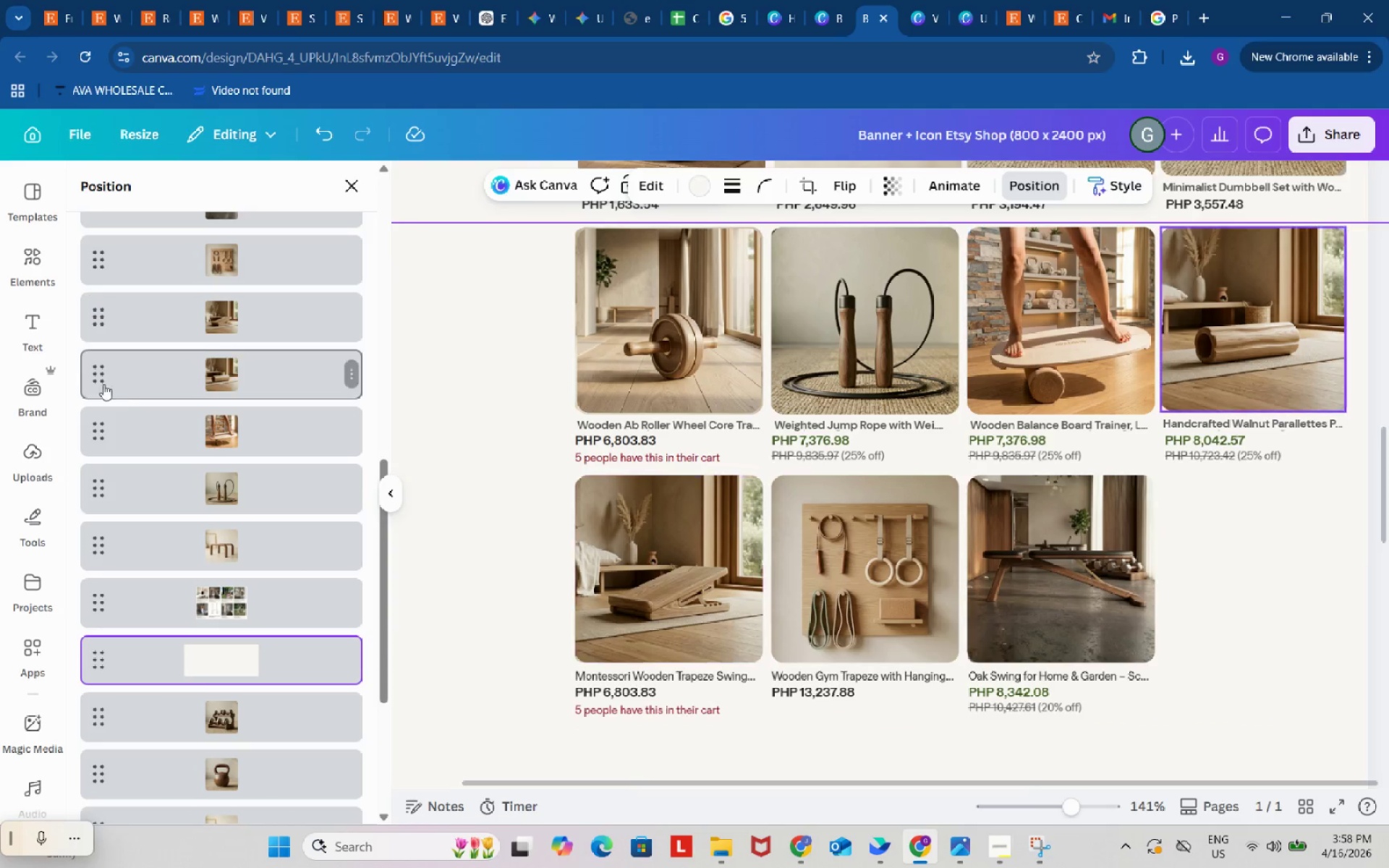 
scroll: coordinate [232, 411], scroll_direction: up, amount: 8.0
 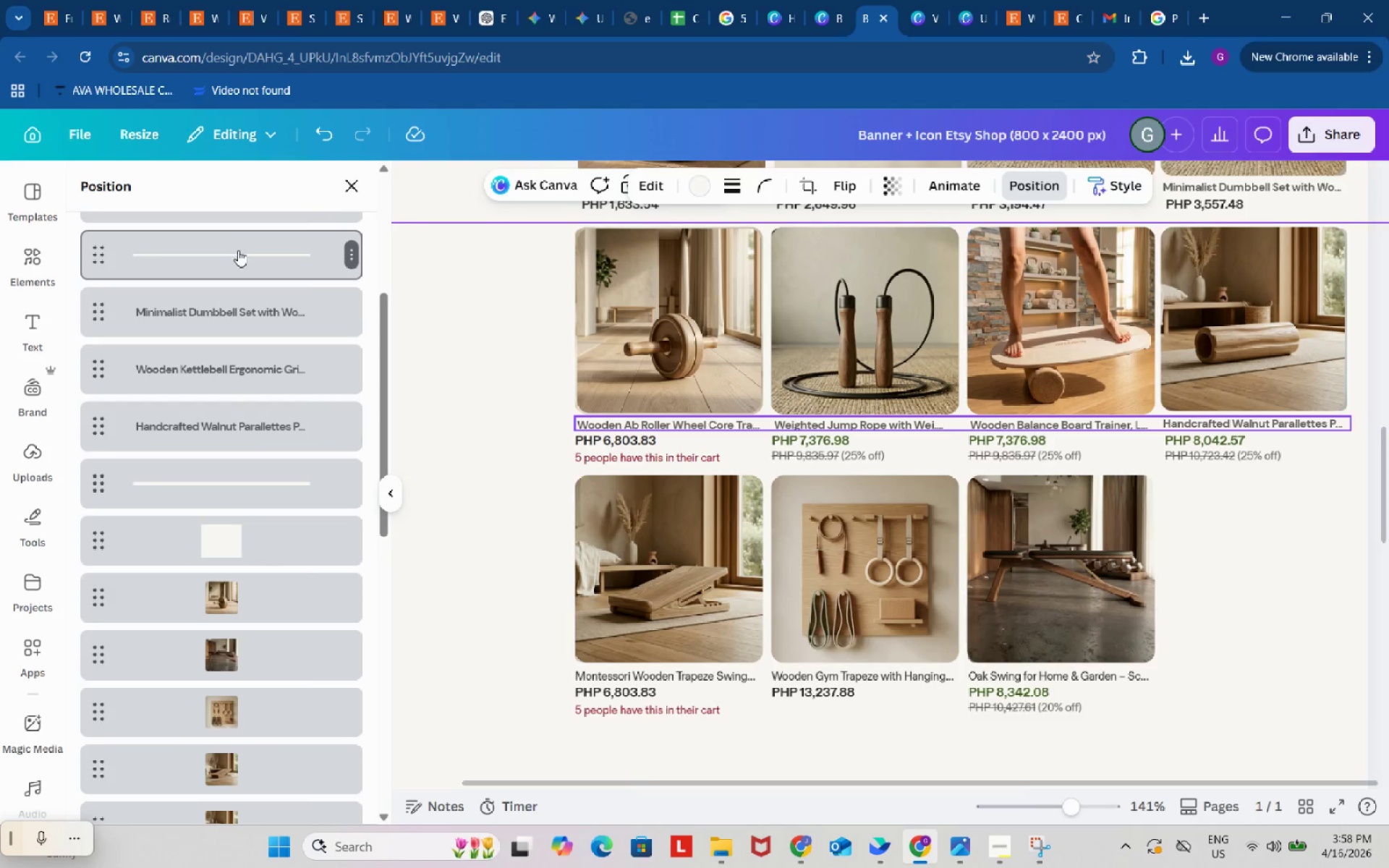 
left_click([238, 252])
 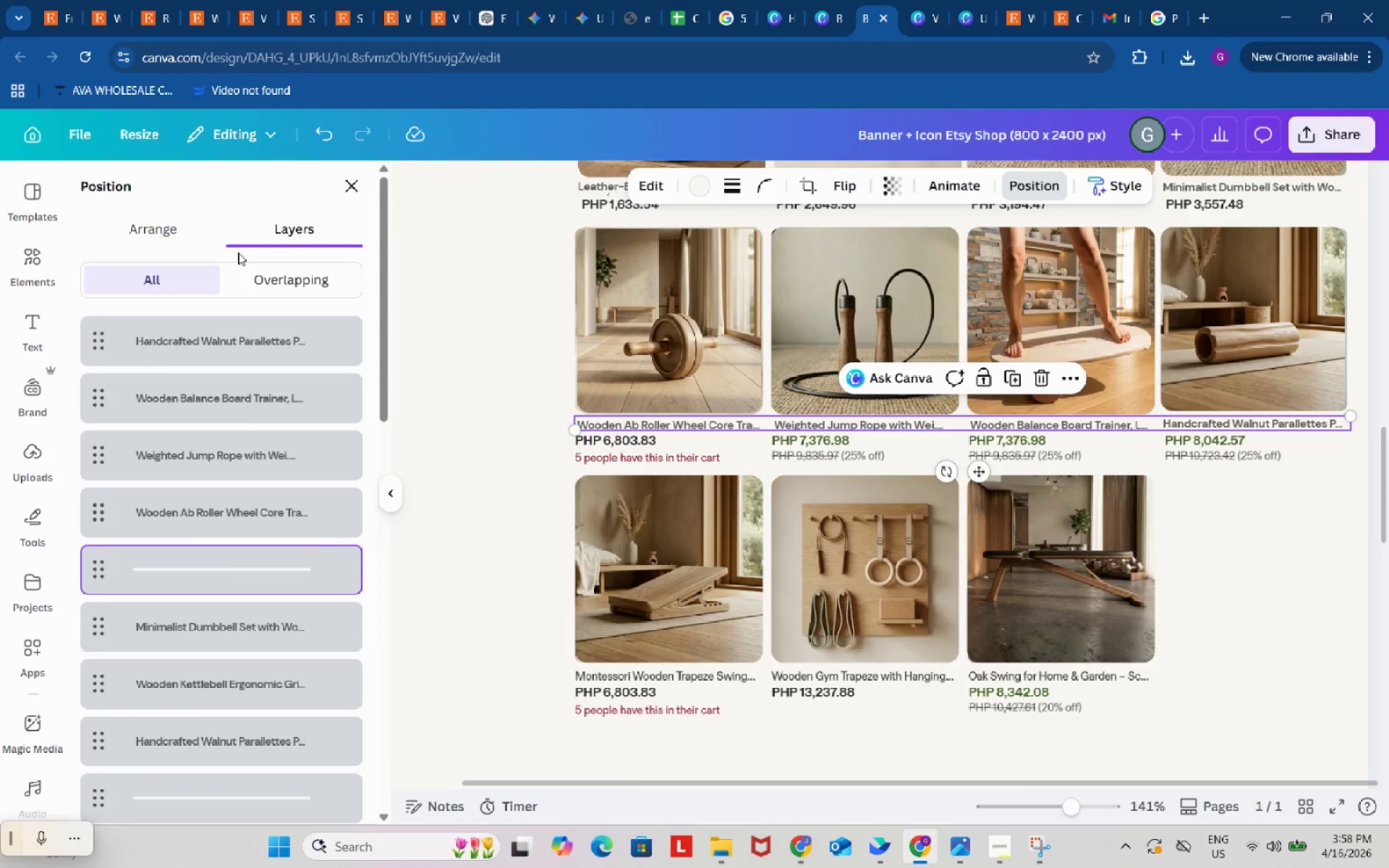 
key(Control+ControlLeft)
 